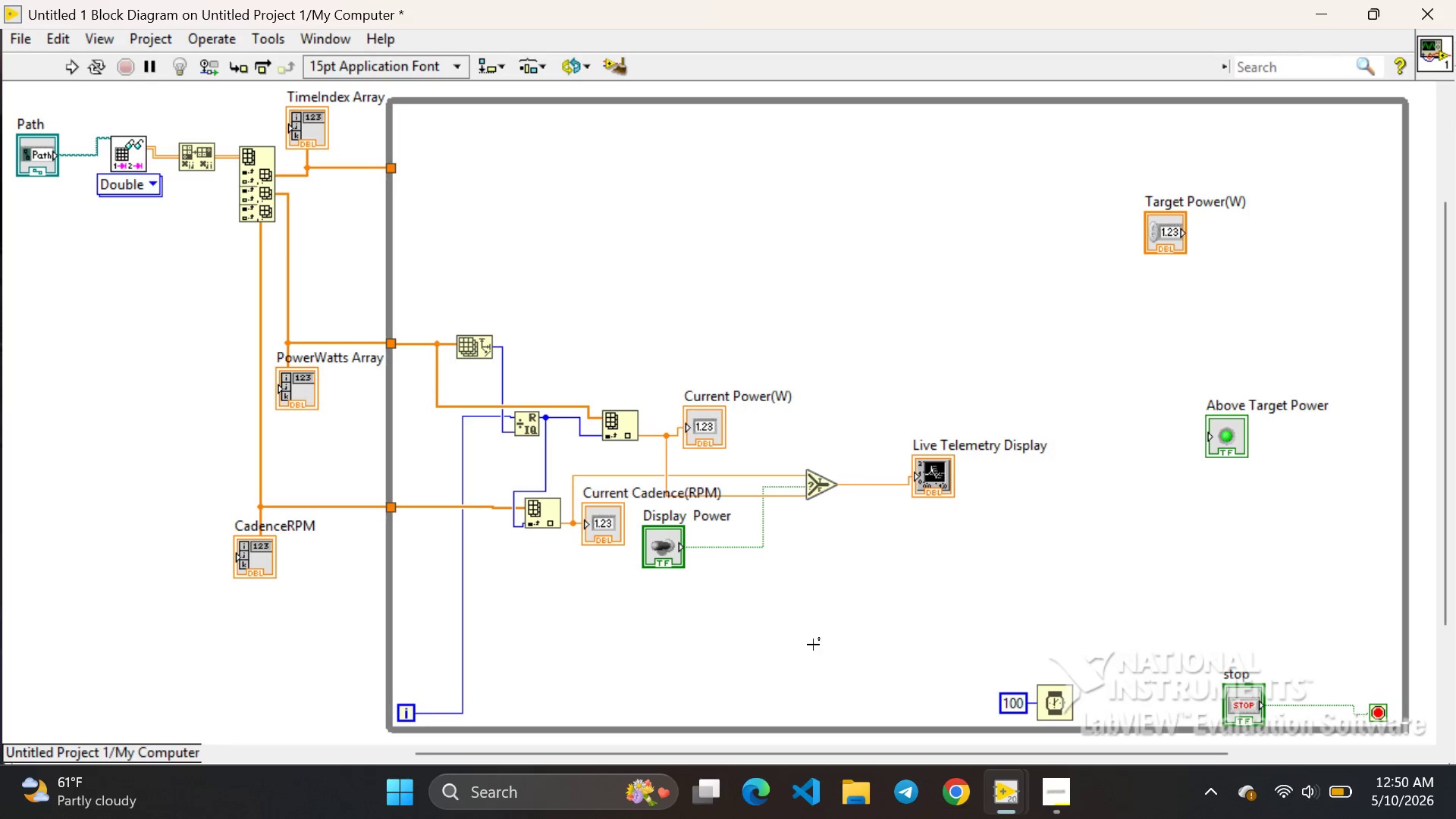 
mouse_move([990, 774])
 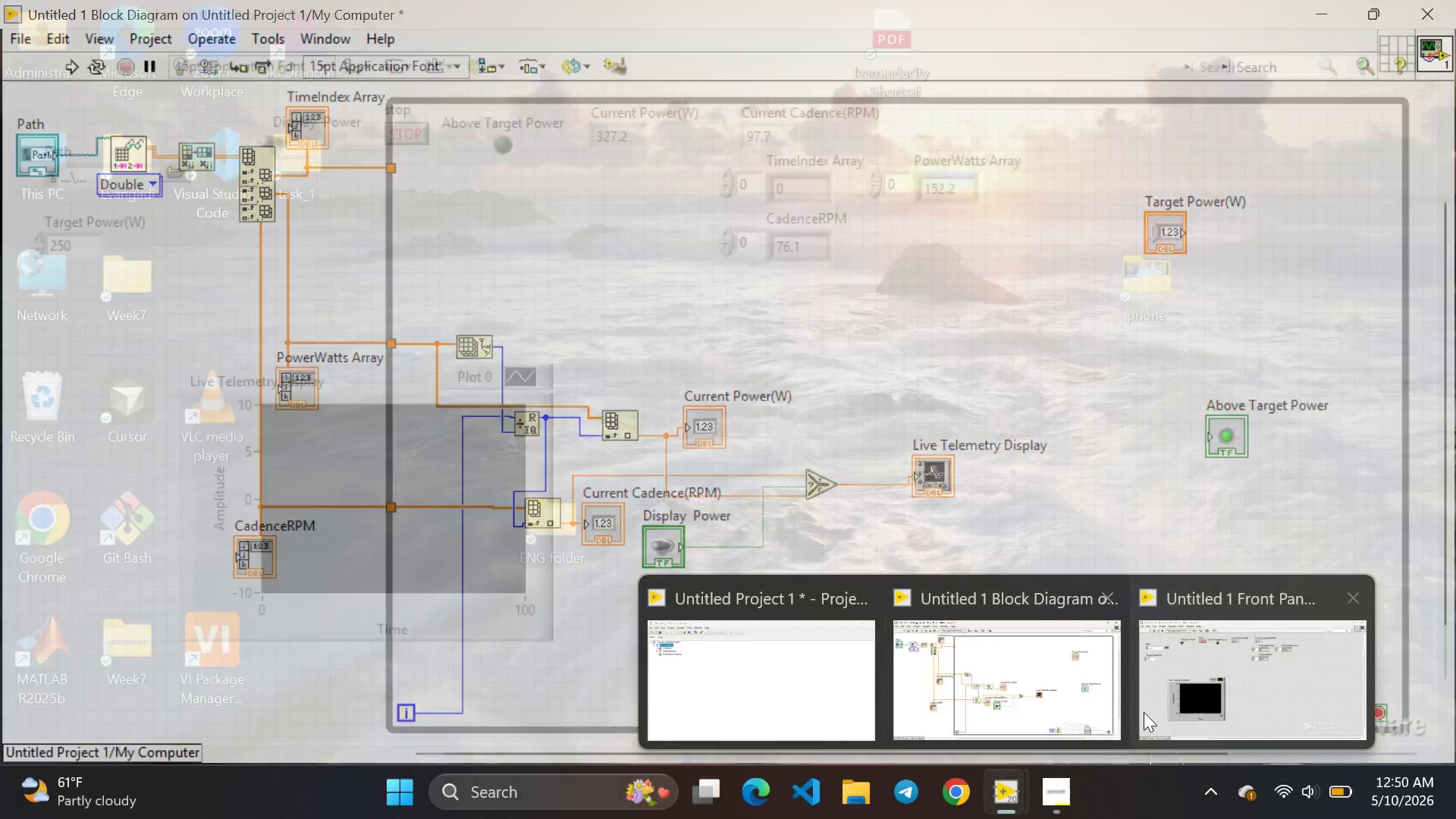 
left_click([1153, 708])
 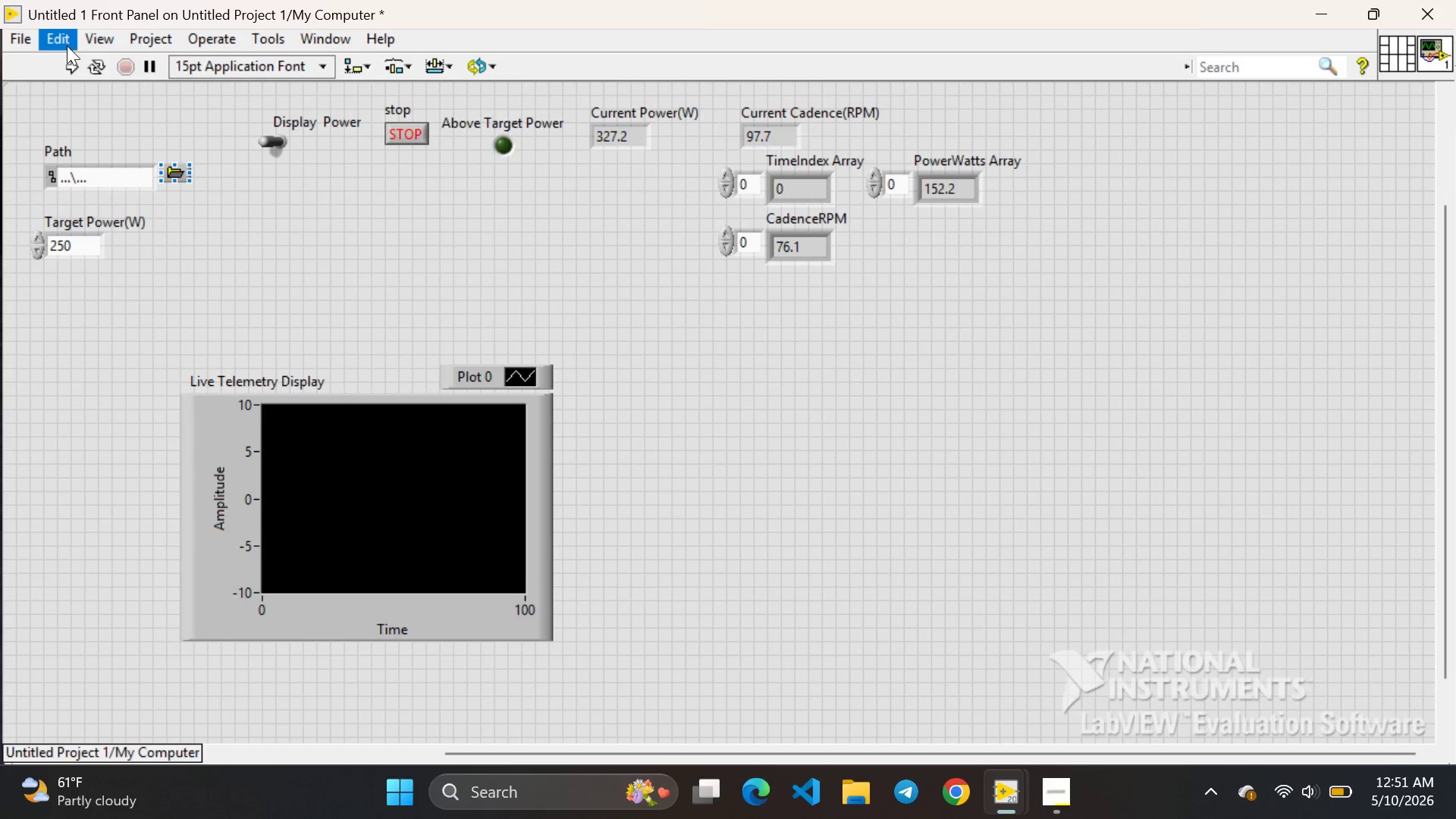 
left_click([69, 58])
 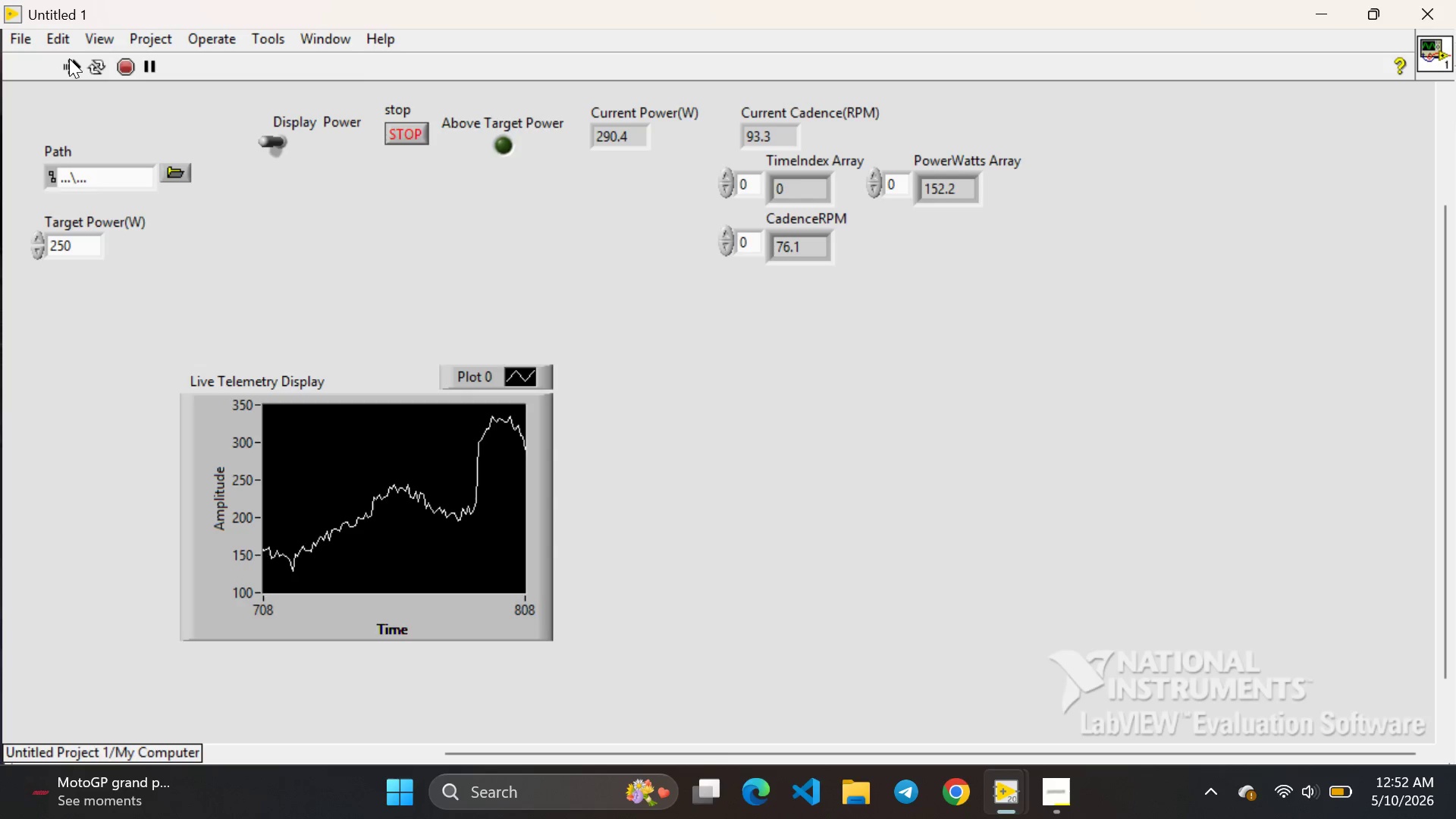 
wait(86.25)
 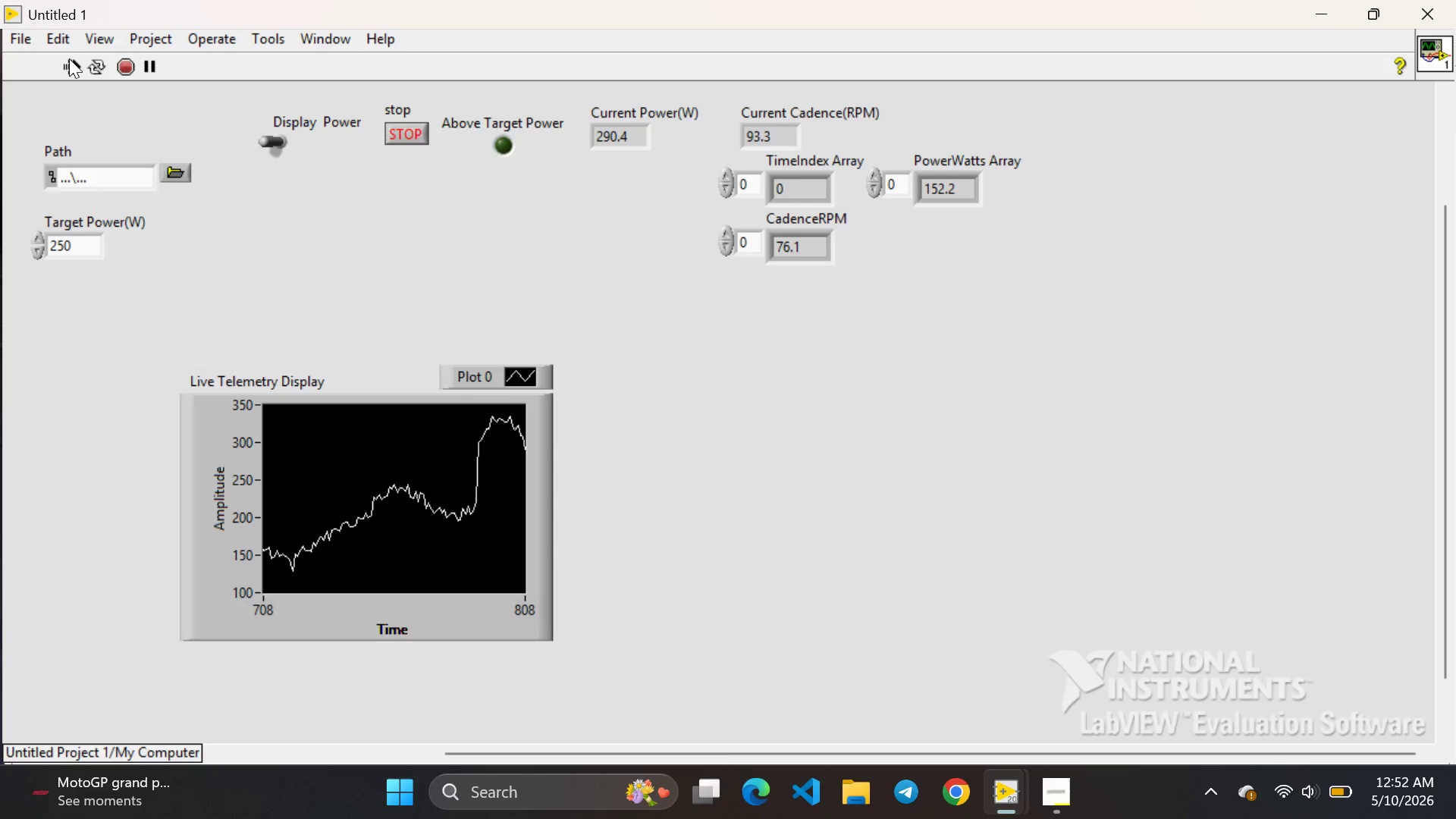 
left_click([408, 127])
 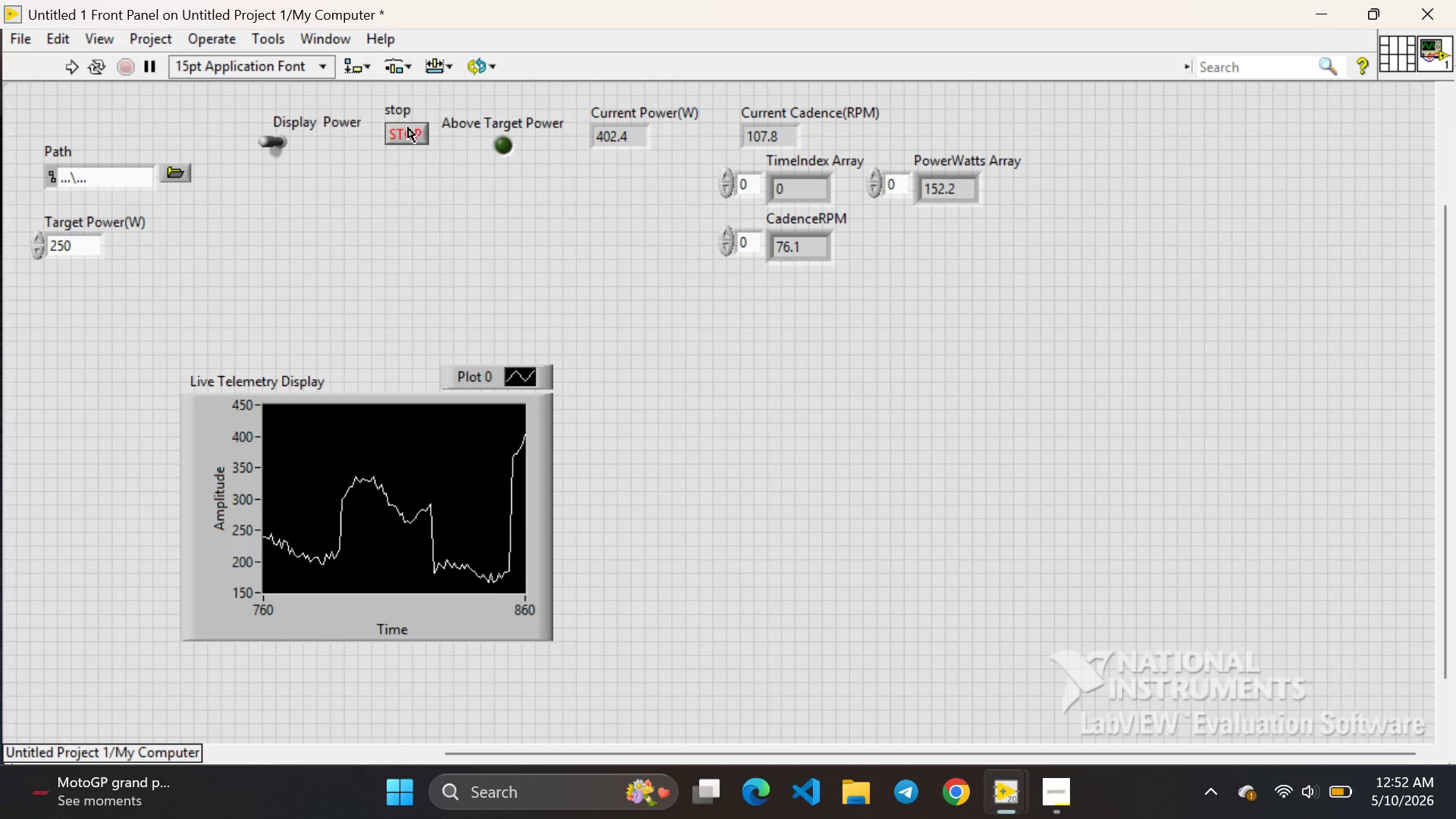 
wait(8.56)
 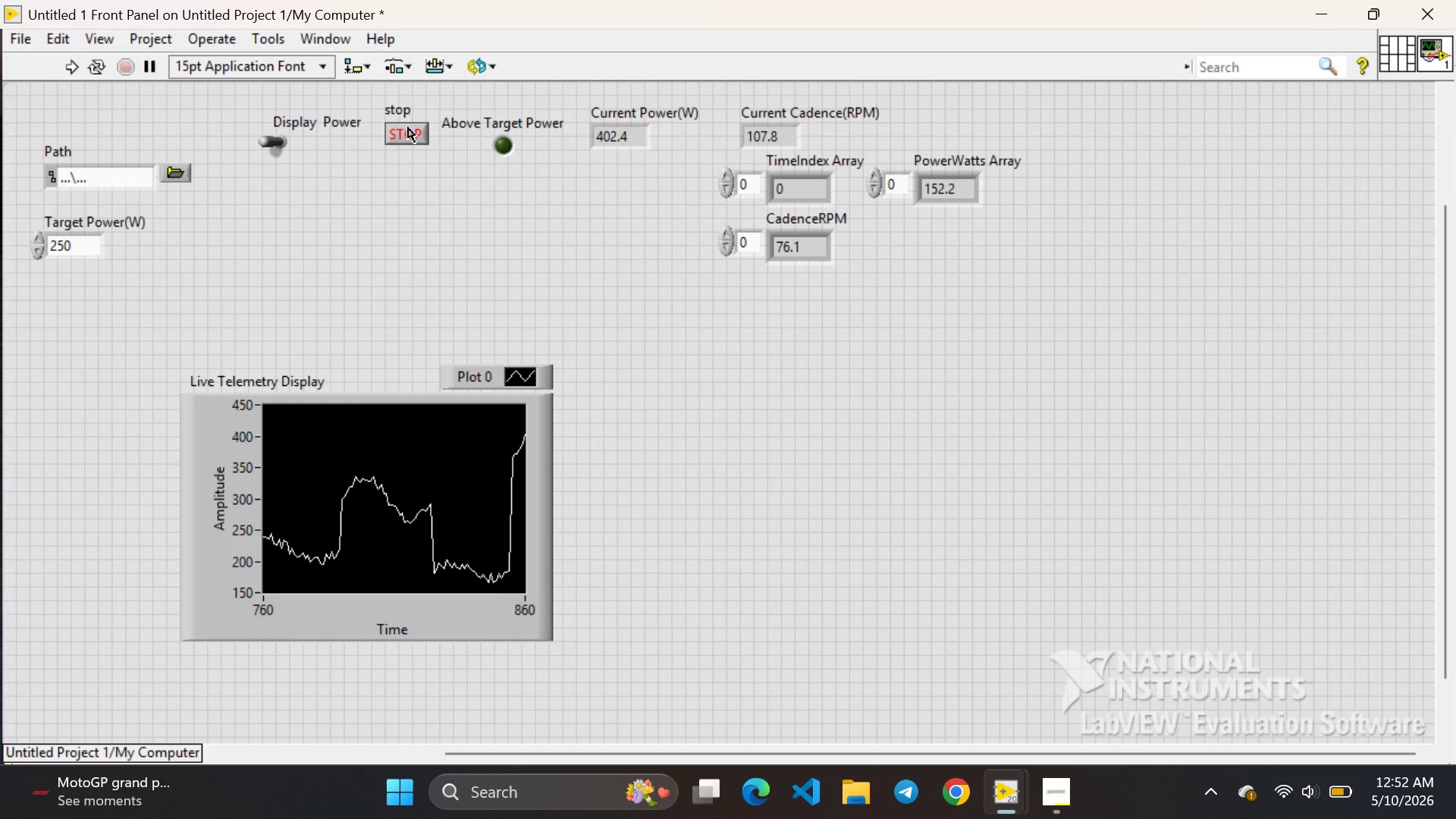 
mouse_move([1001, 783])
 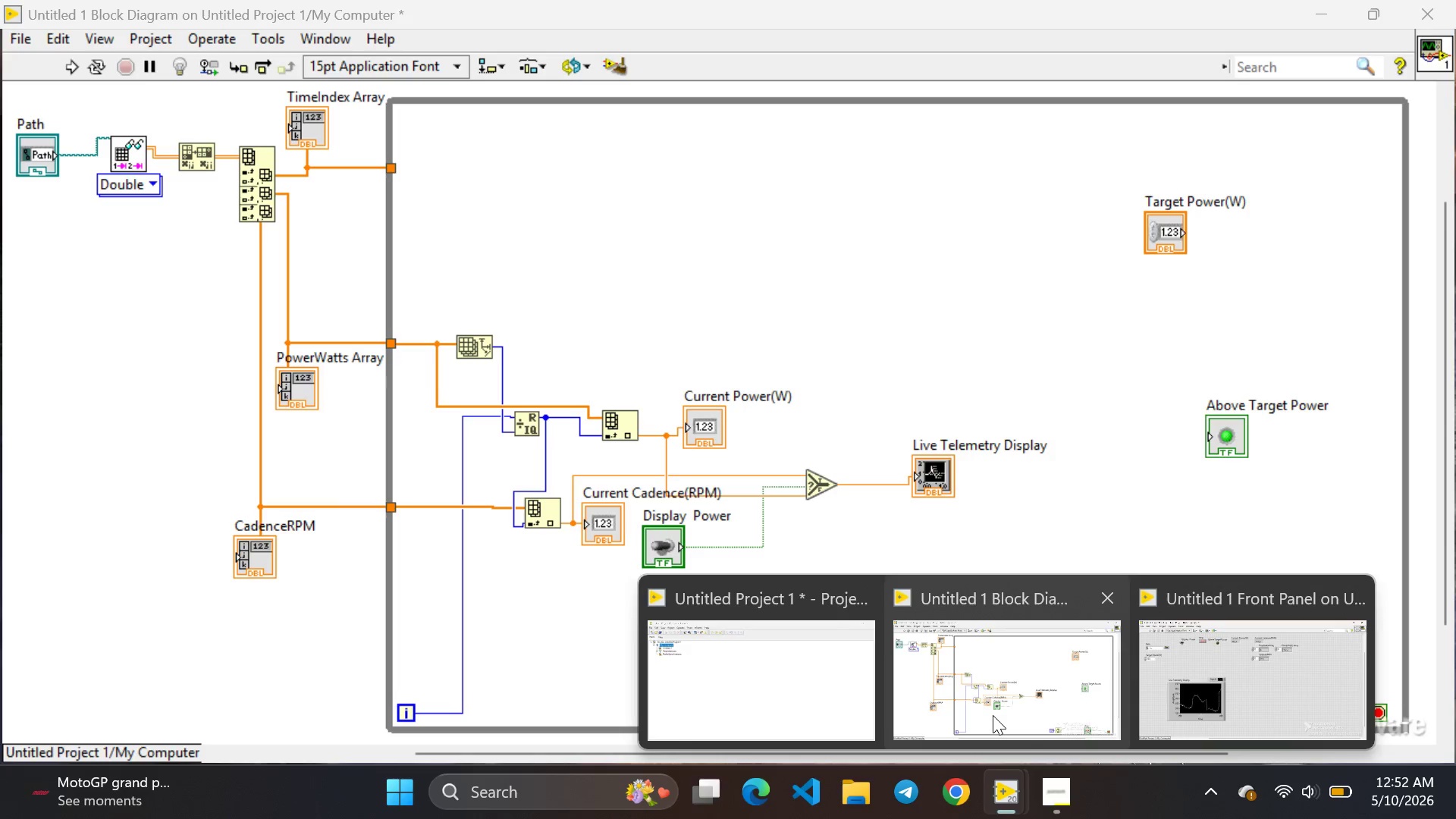 
left_click([993, 715])
 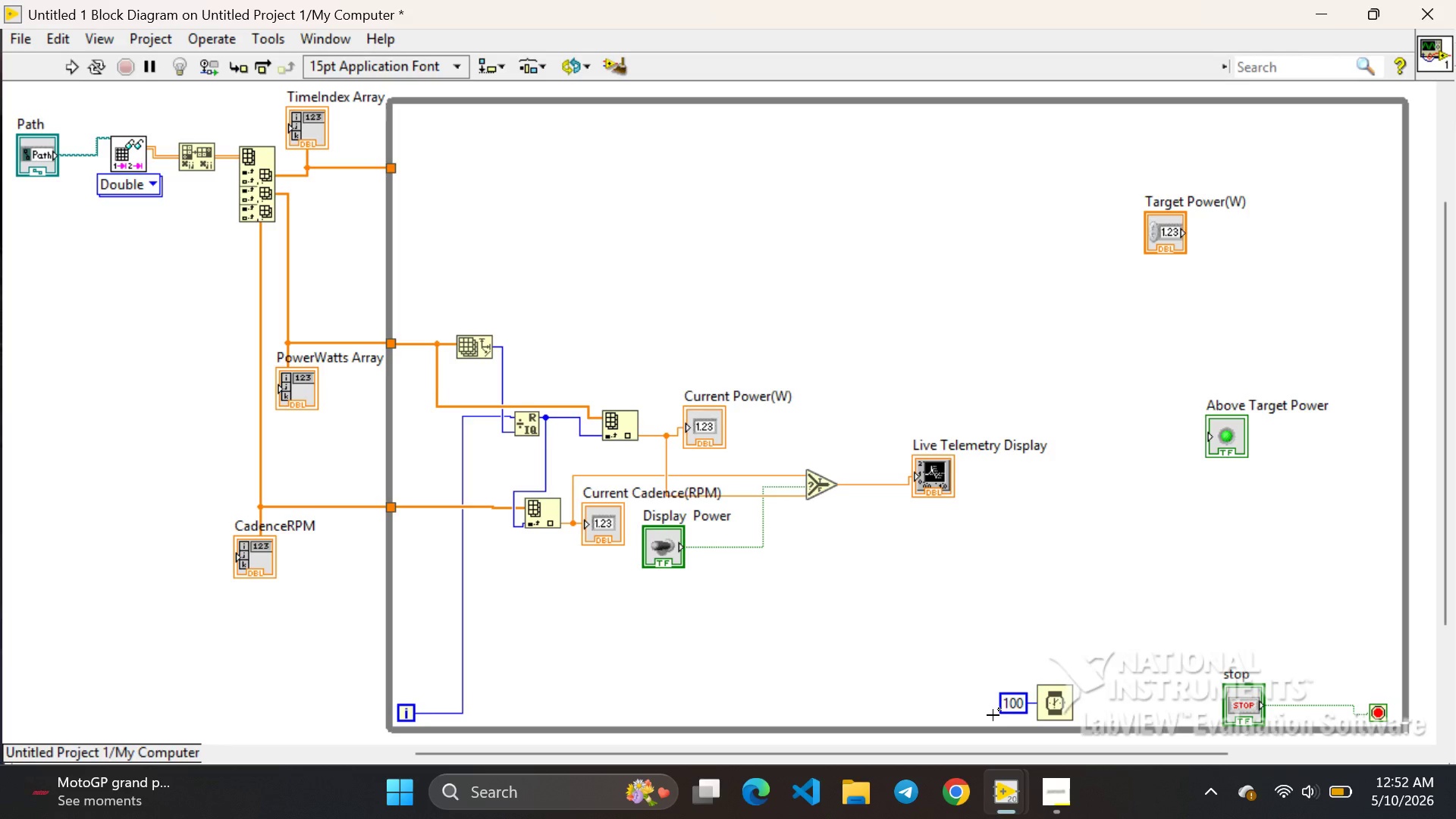 
wait(20.62)
 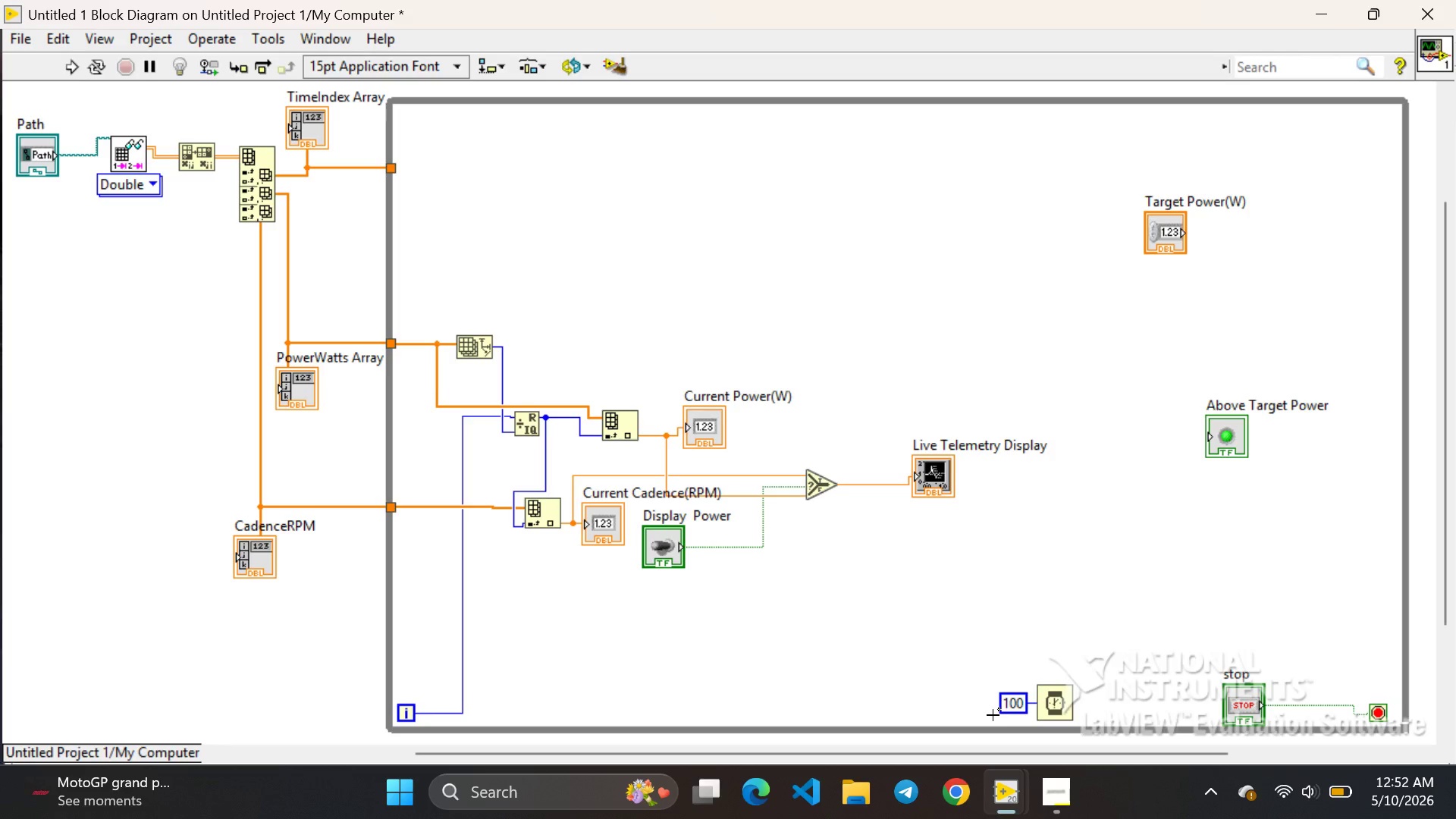 
right_click([821, 258])
 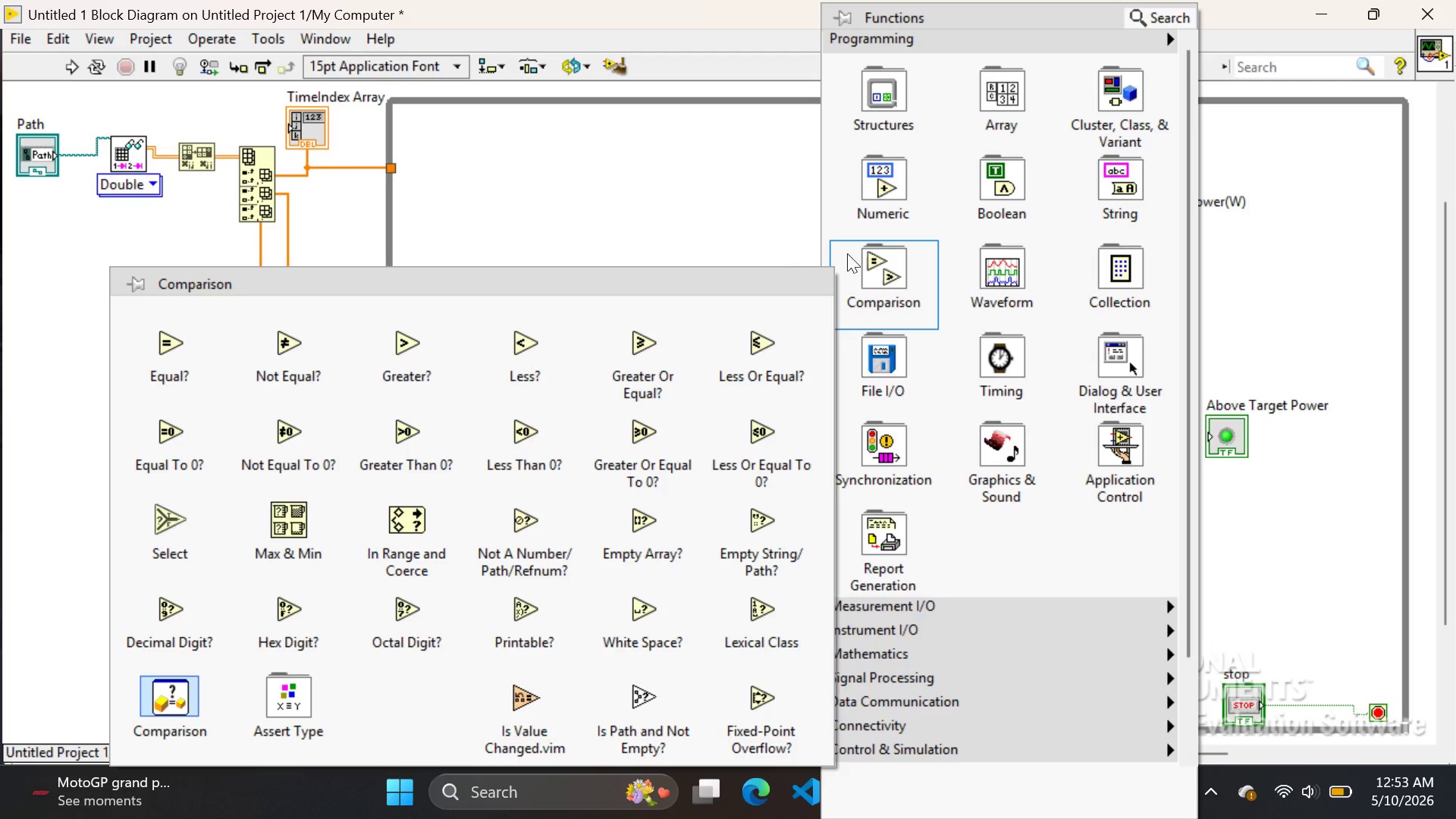 
left_click([915, 275])
 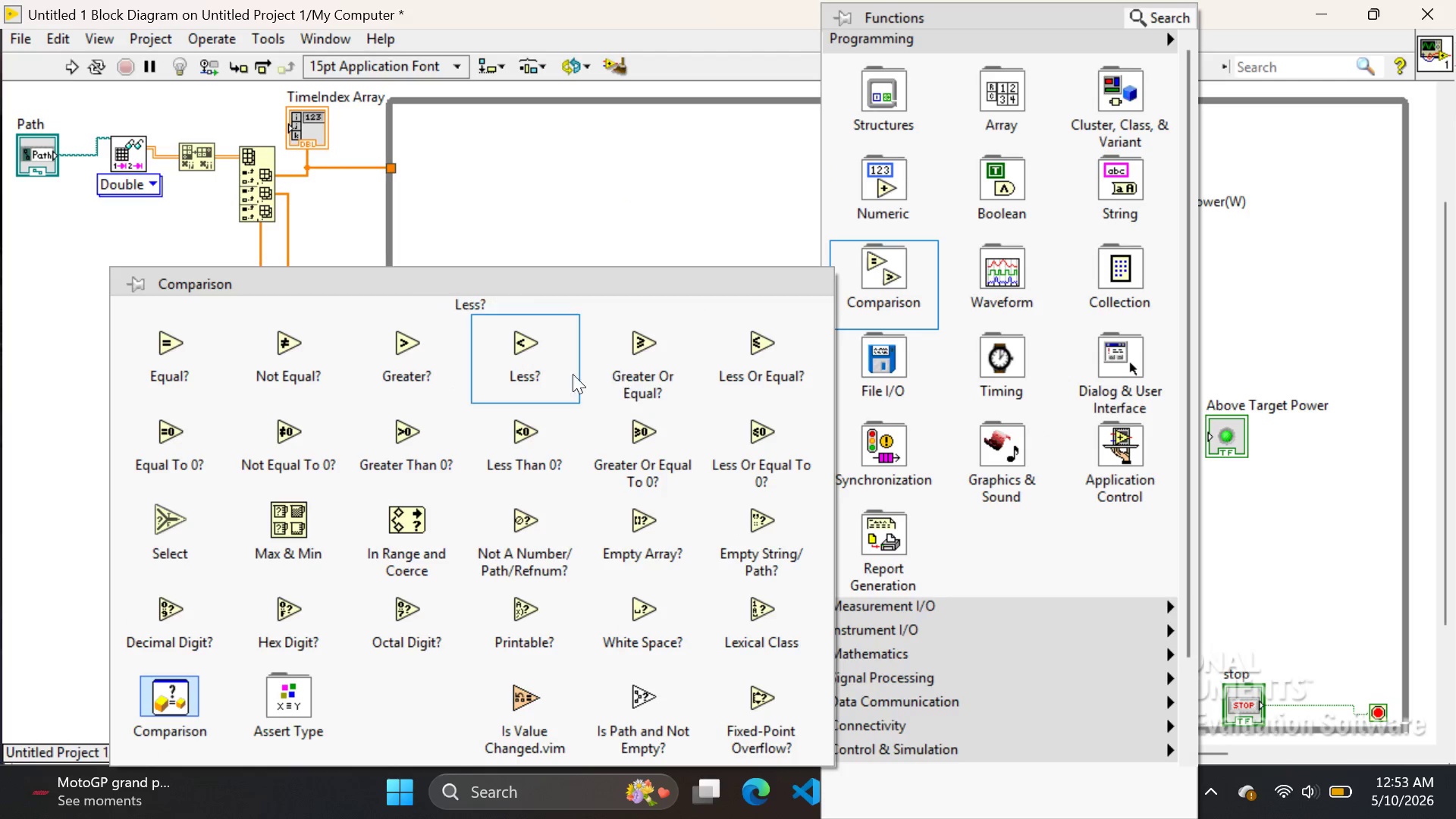 
left_click([430, 378])
 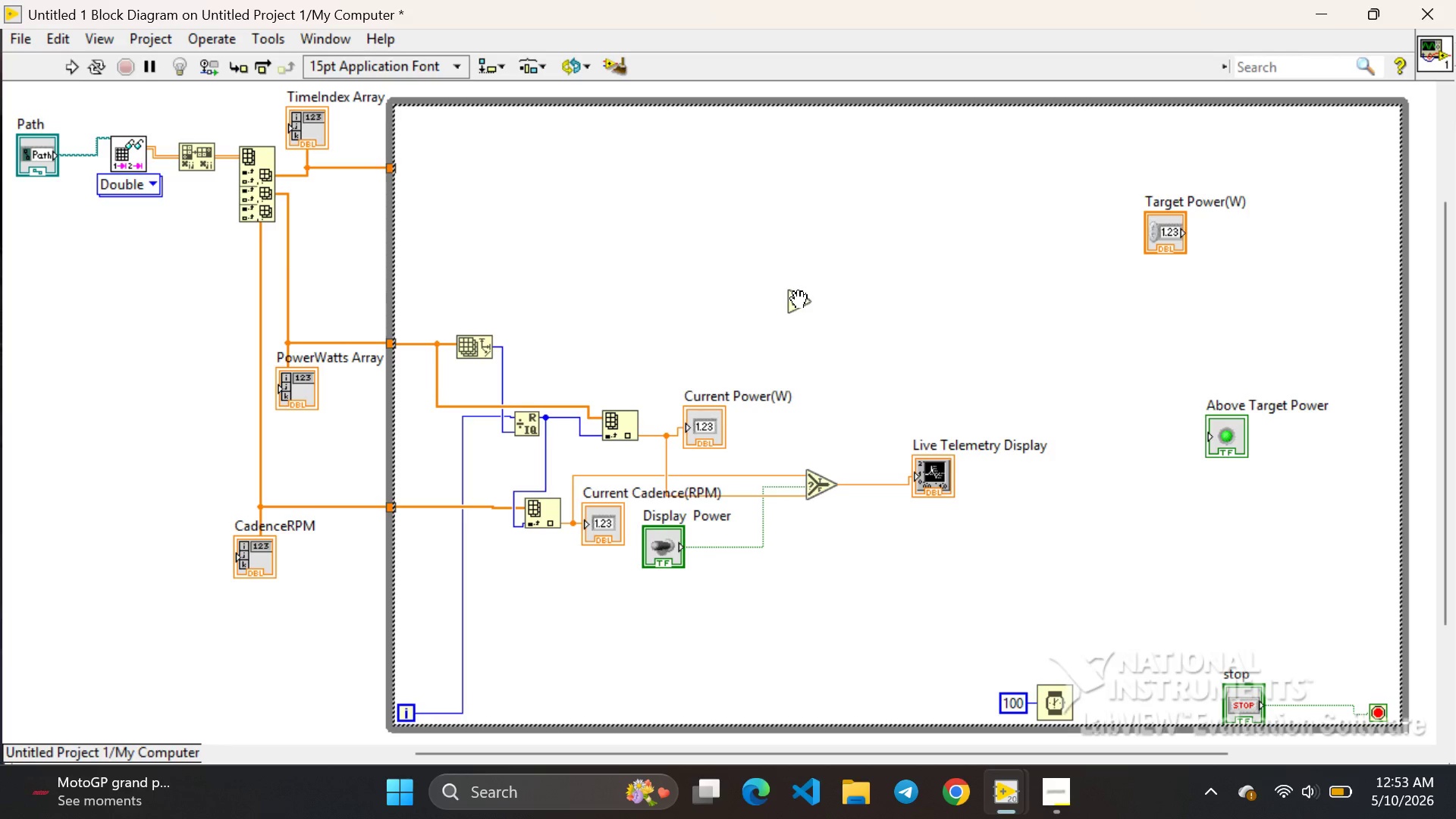 
left_click([797, 300])
 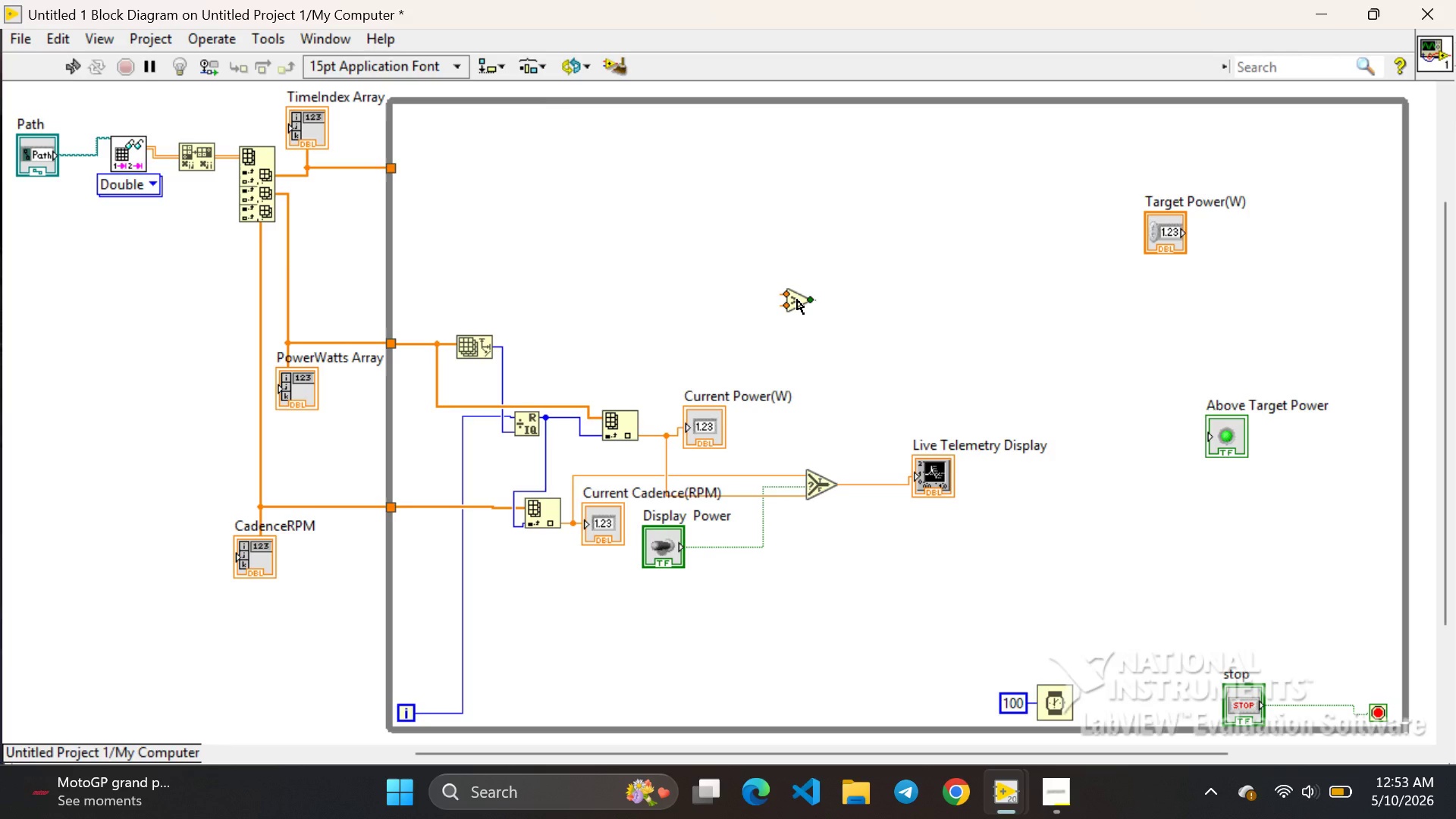 
wait(17.98)
 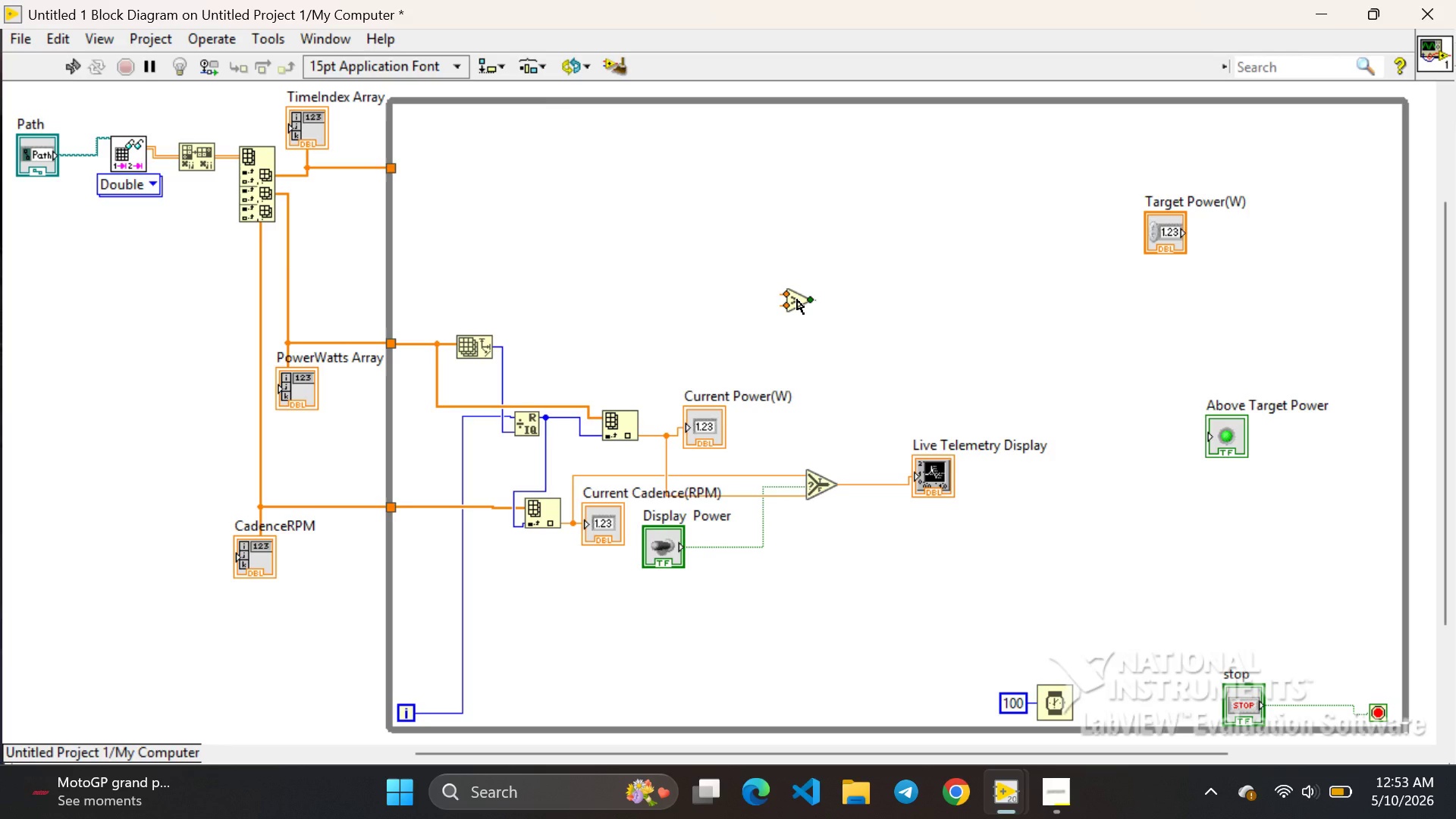 
left_click([799, 297])
 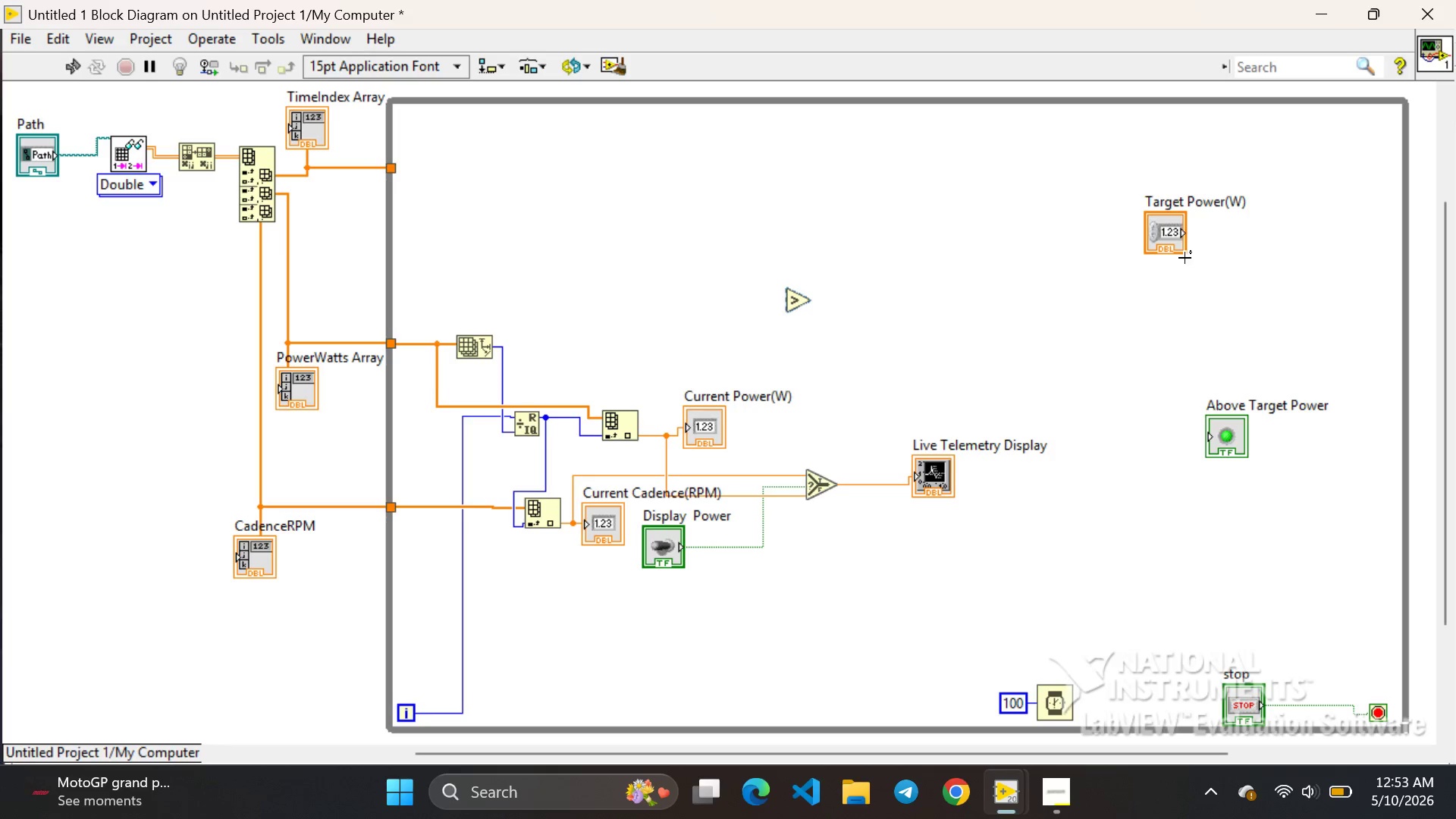 
left_click([1166, 236])
 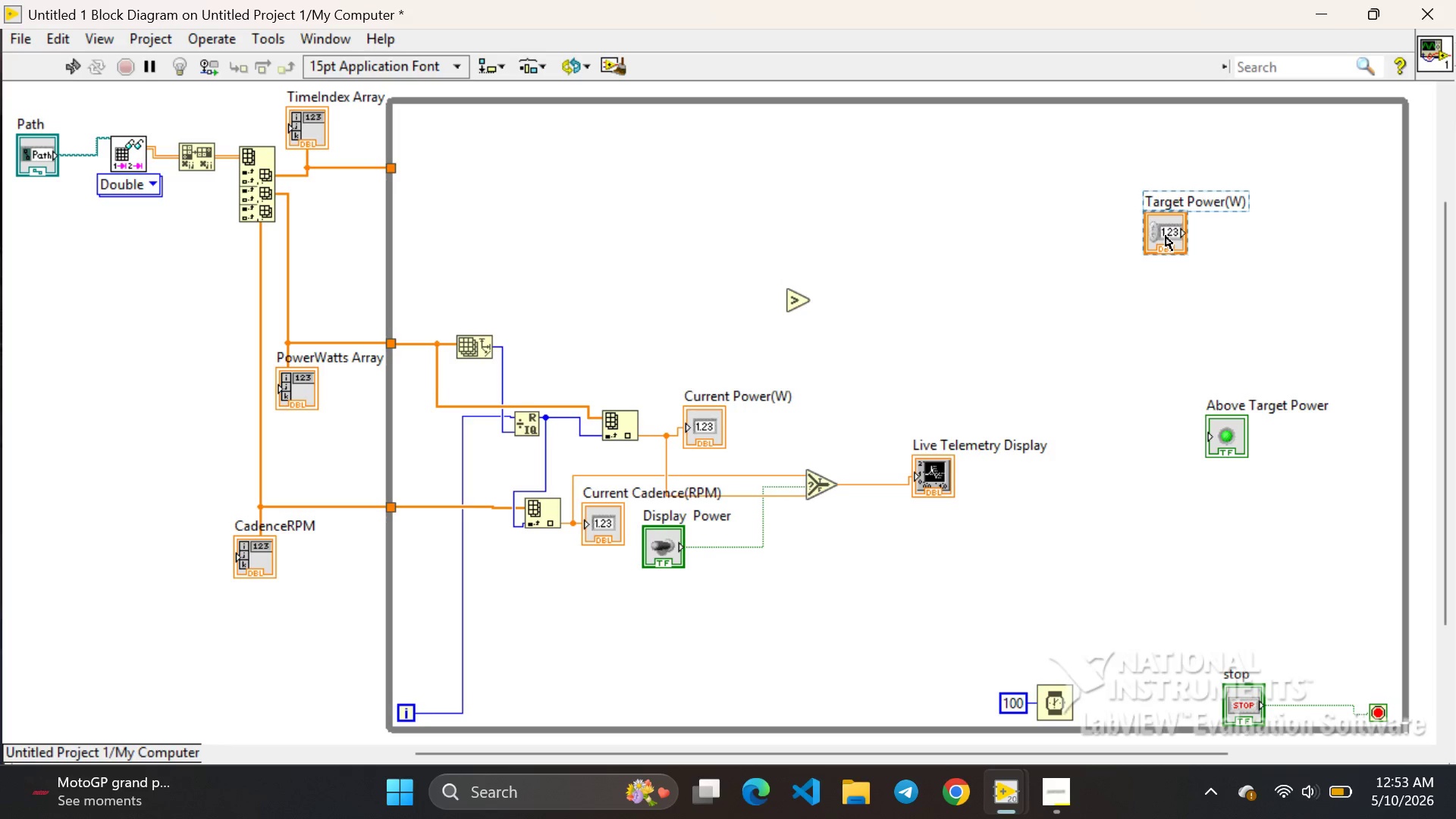 
left_click_drag(start_coordinate=[1124, 235], to_coordinate=[957, 232])
 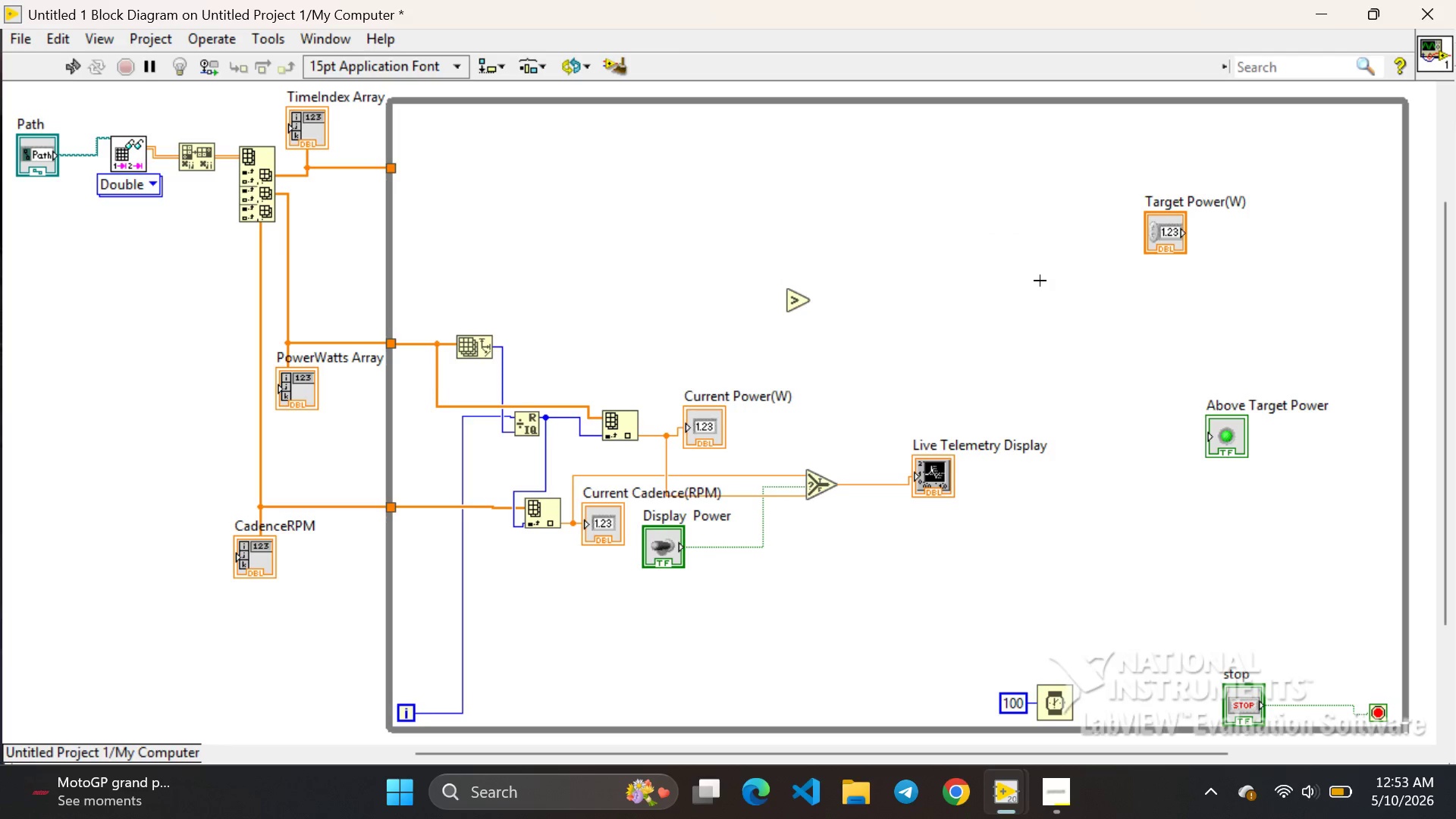 
left_click_drag(start_coordinate=[1040, 281], to_coordinate=[1101, 330])
 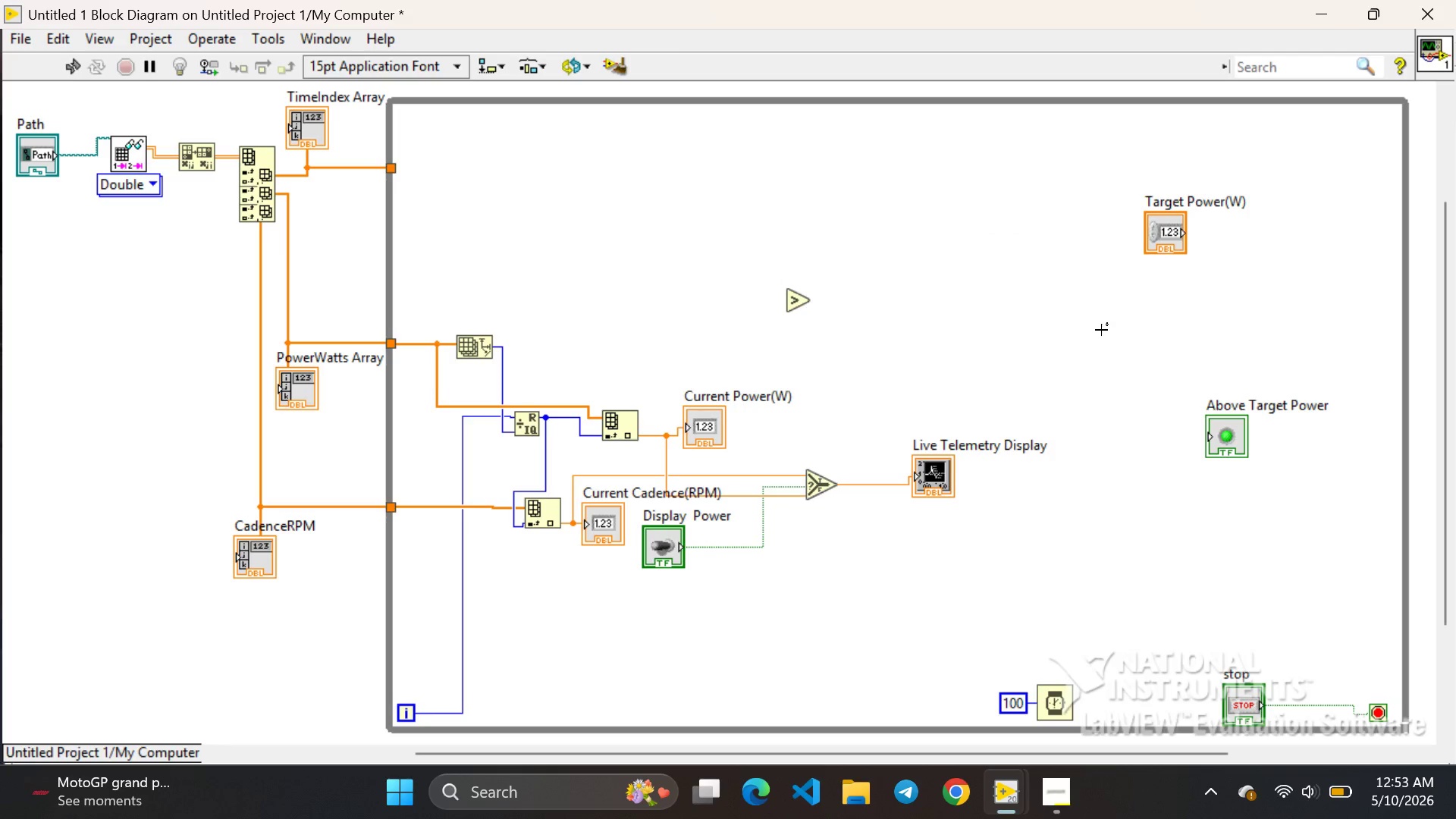 
left_click([1101, 330])
 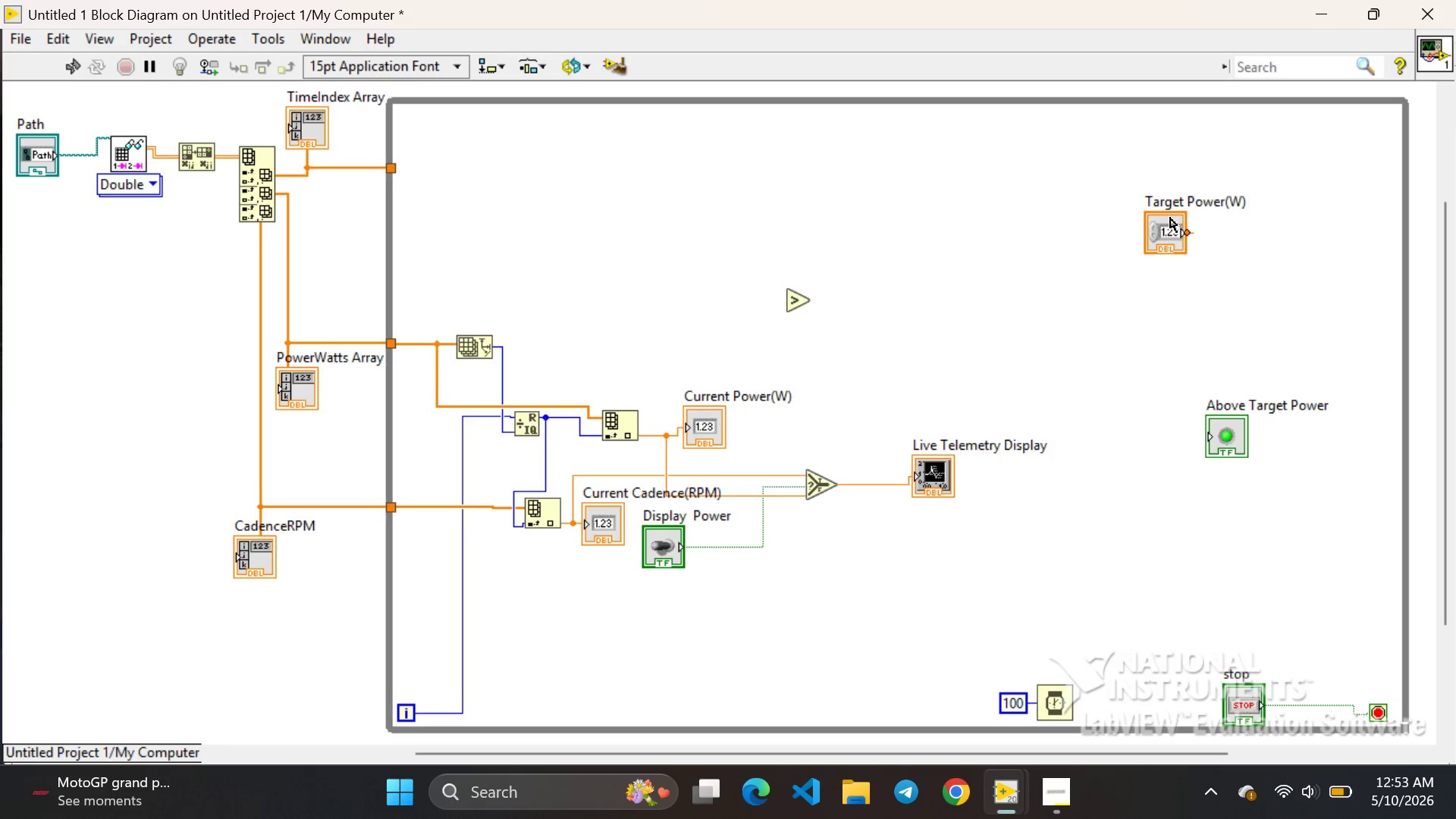 
left_click([1170, 218])
 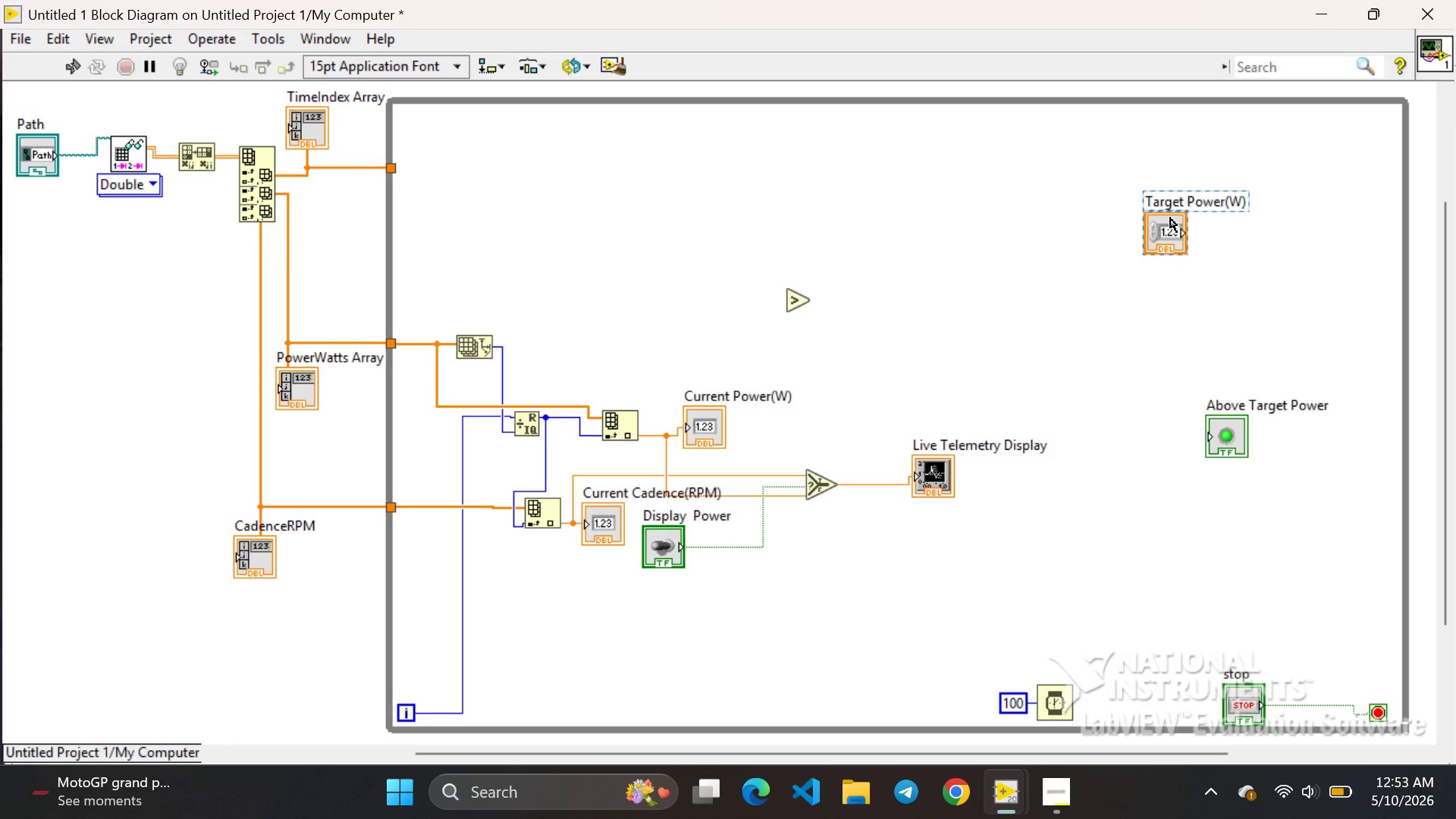 
left_click_drag(start_coordinate=[1170, 218], to_coordinate=[673, 258])
 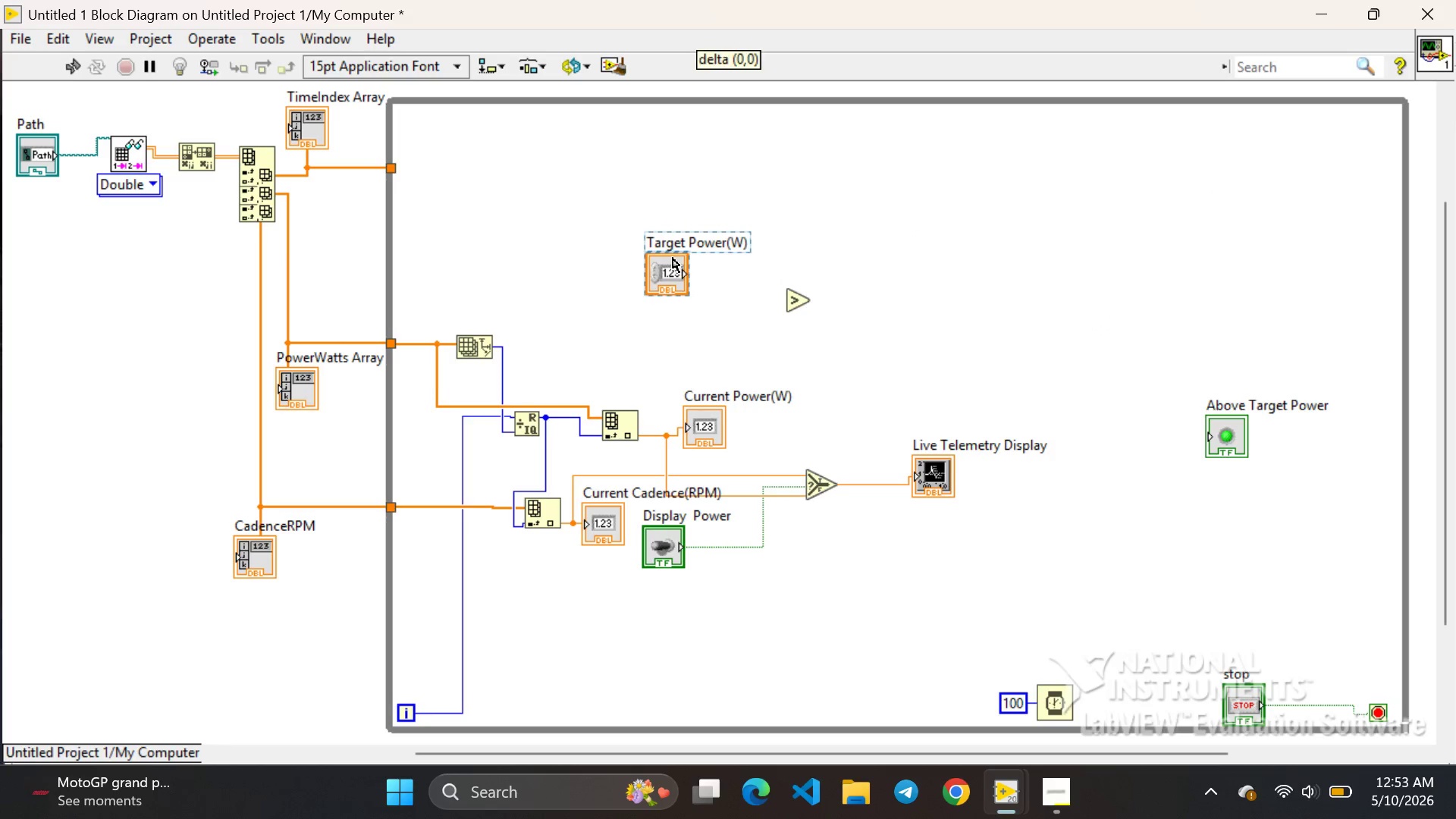 
left_click([673, 258])
 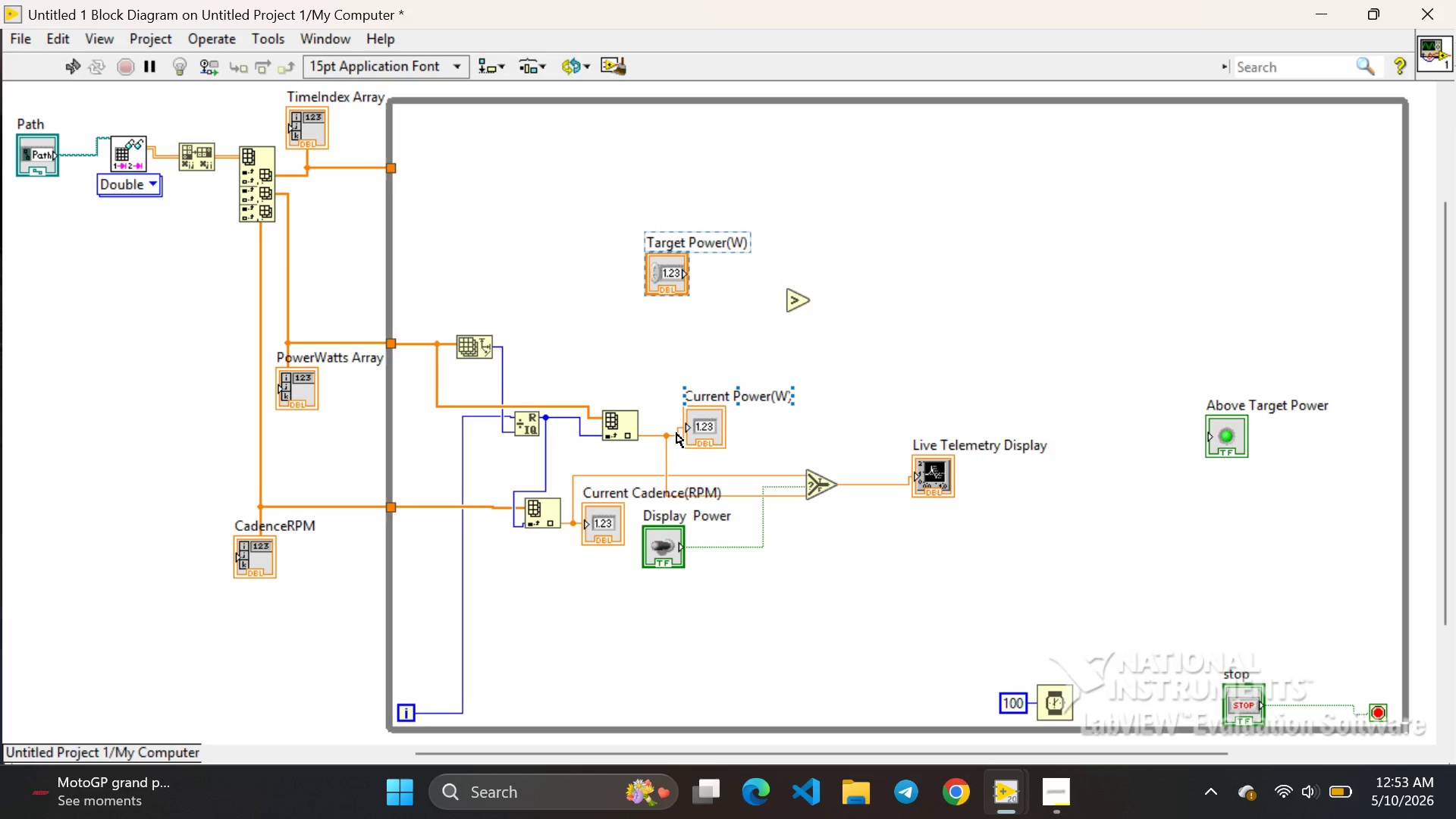 
wait(5.66)
 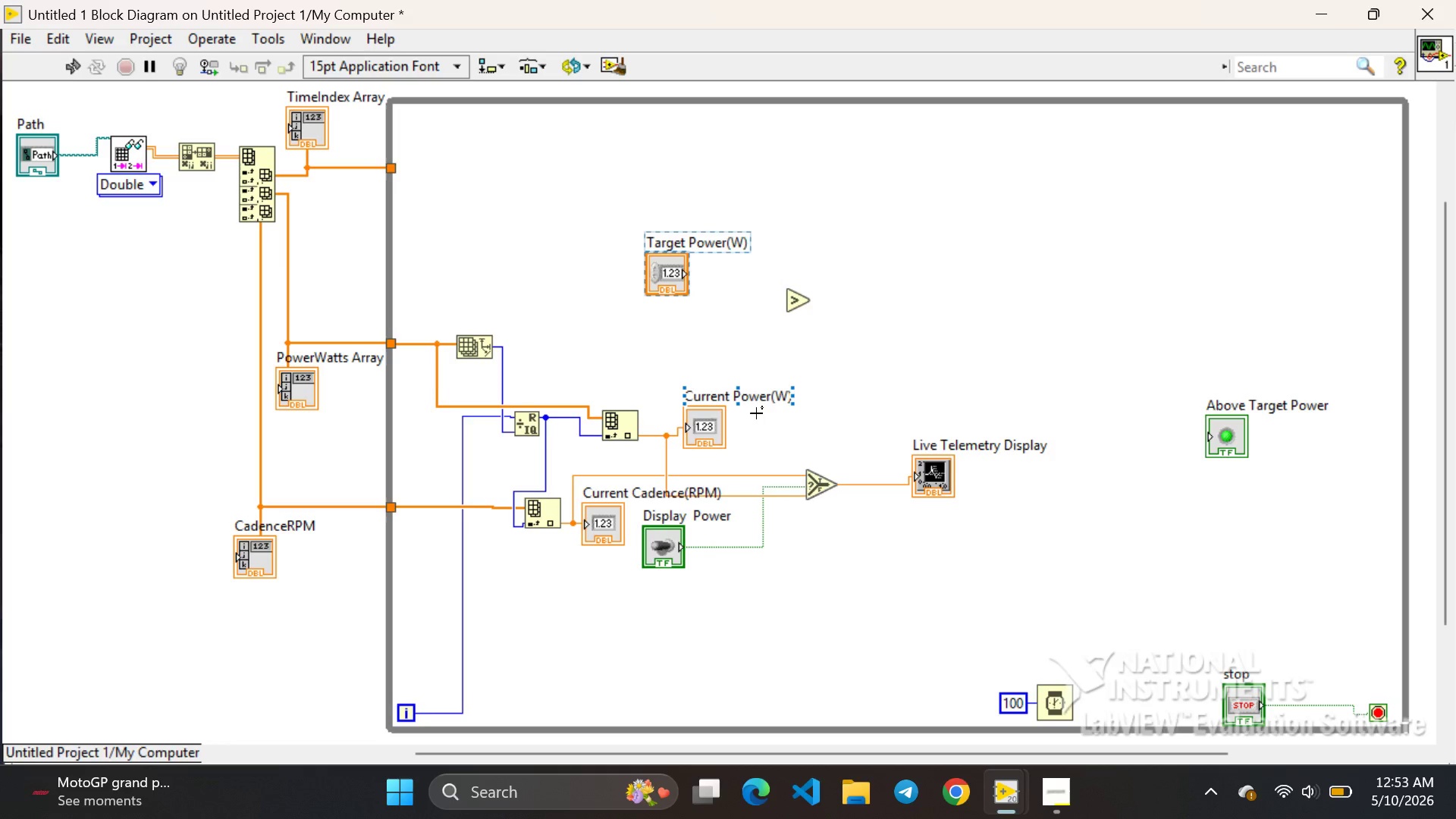 
left_click_drag(start_coordinate=[674, 429], to_coordinate=[785, 292])
 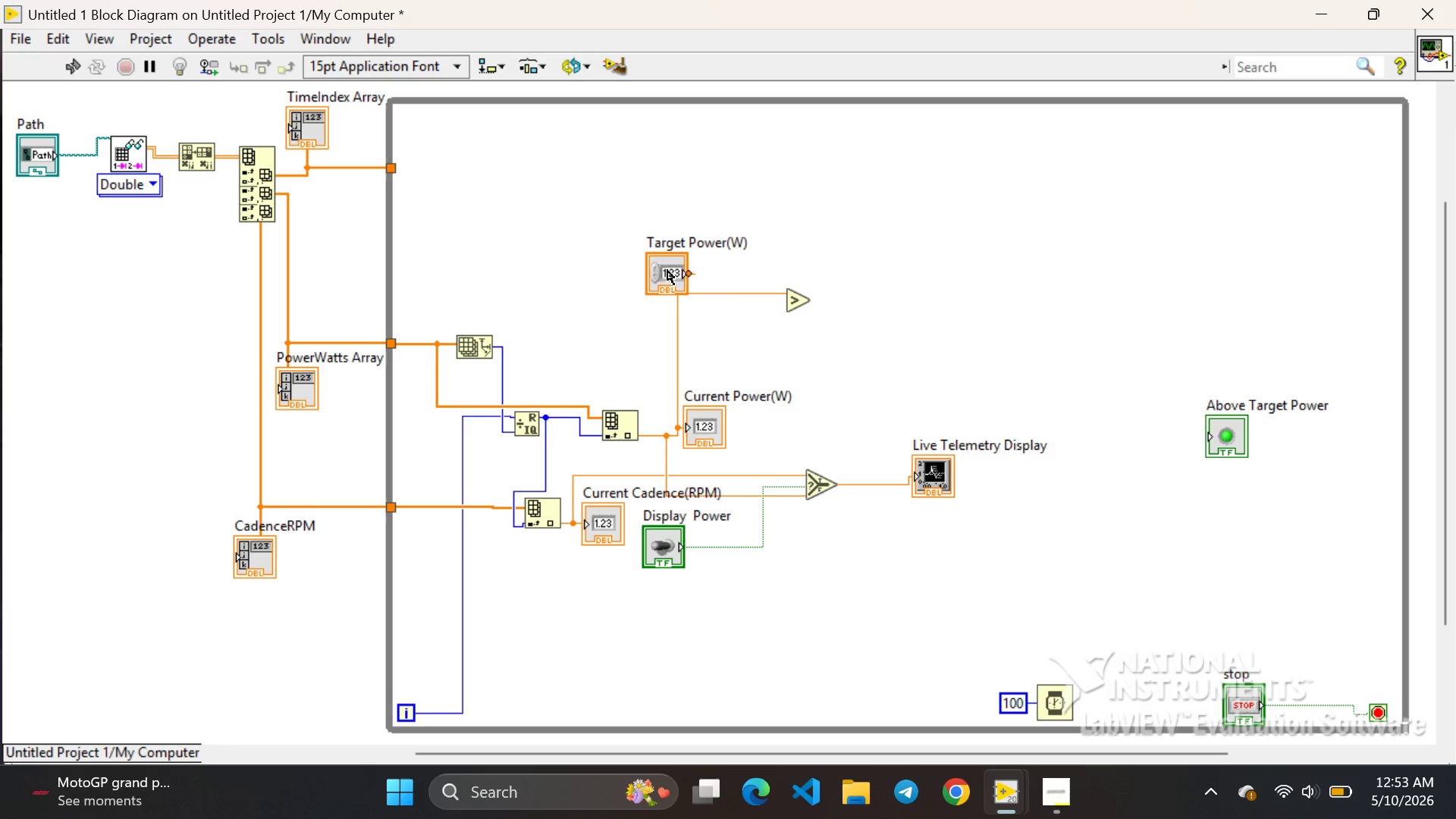 
left_click([667, 270])
 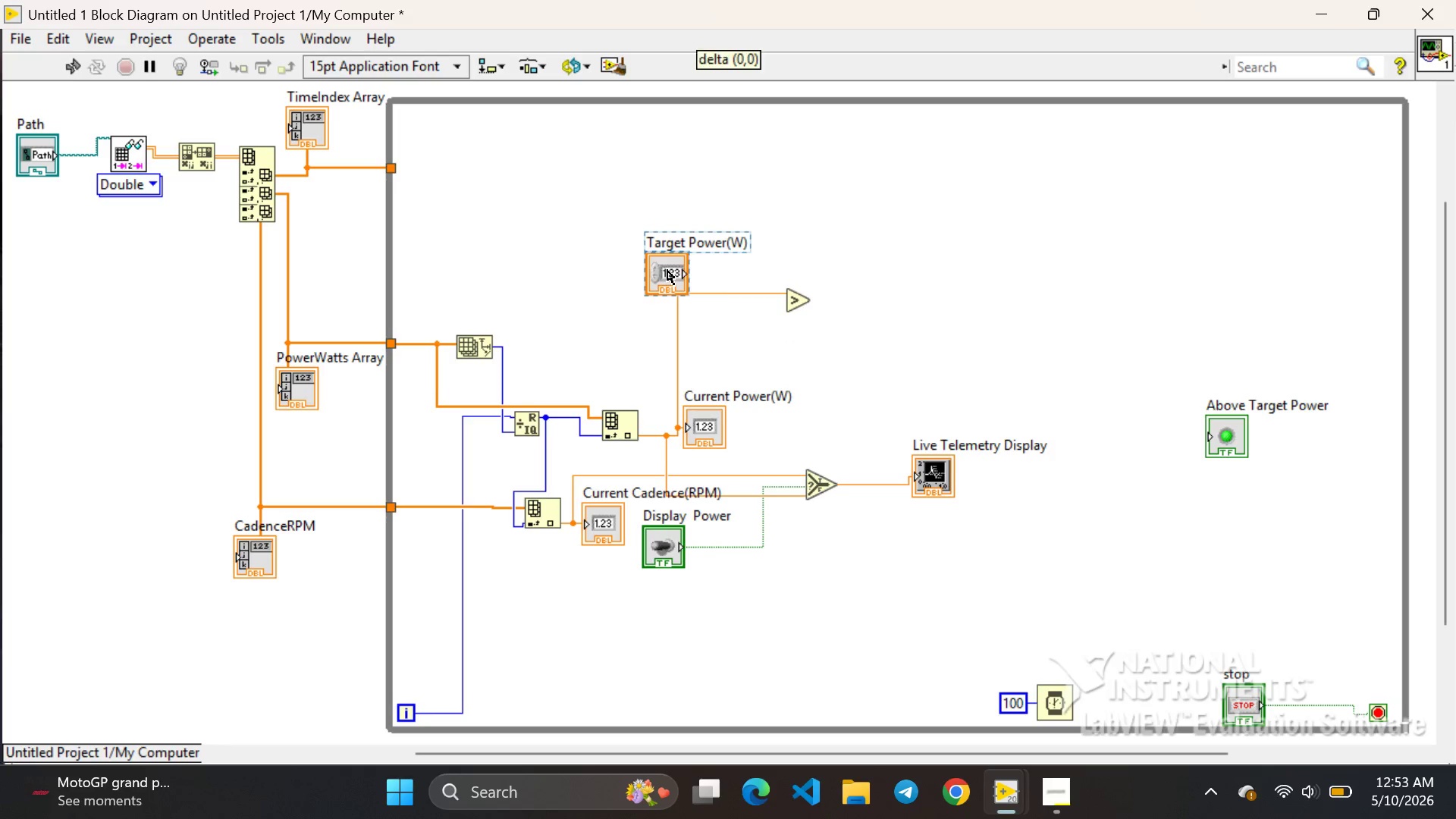 
left_click_drag(start_coordinate=[667, 270], to_coordinate=[692, 254])
 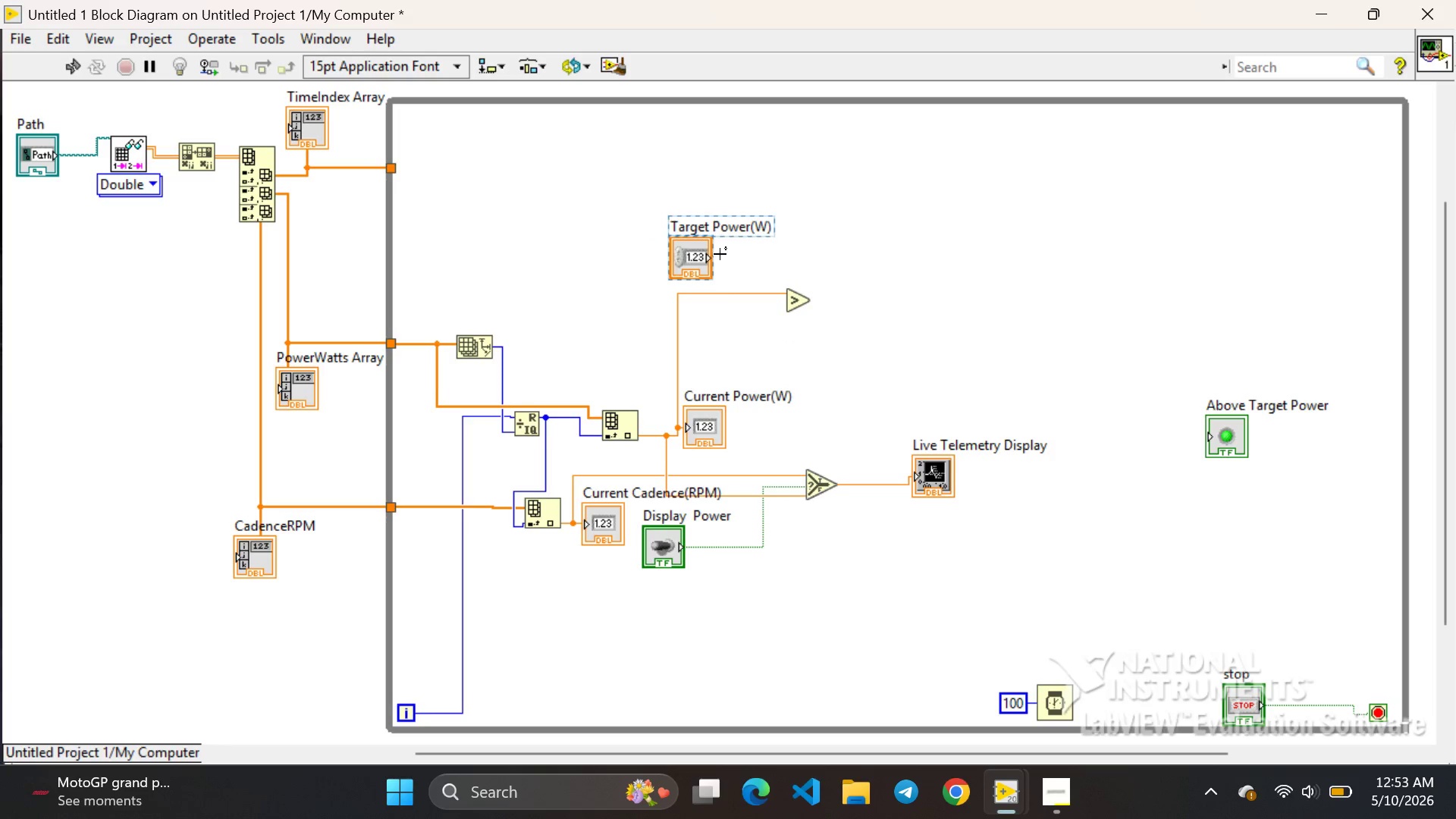 
left_click([720, 254])
 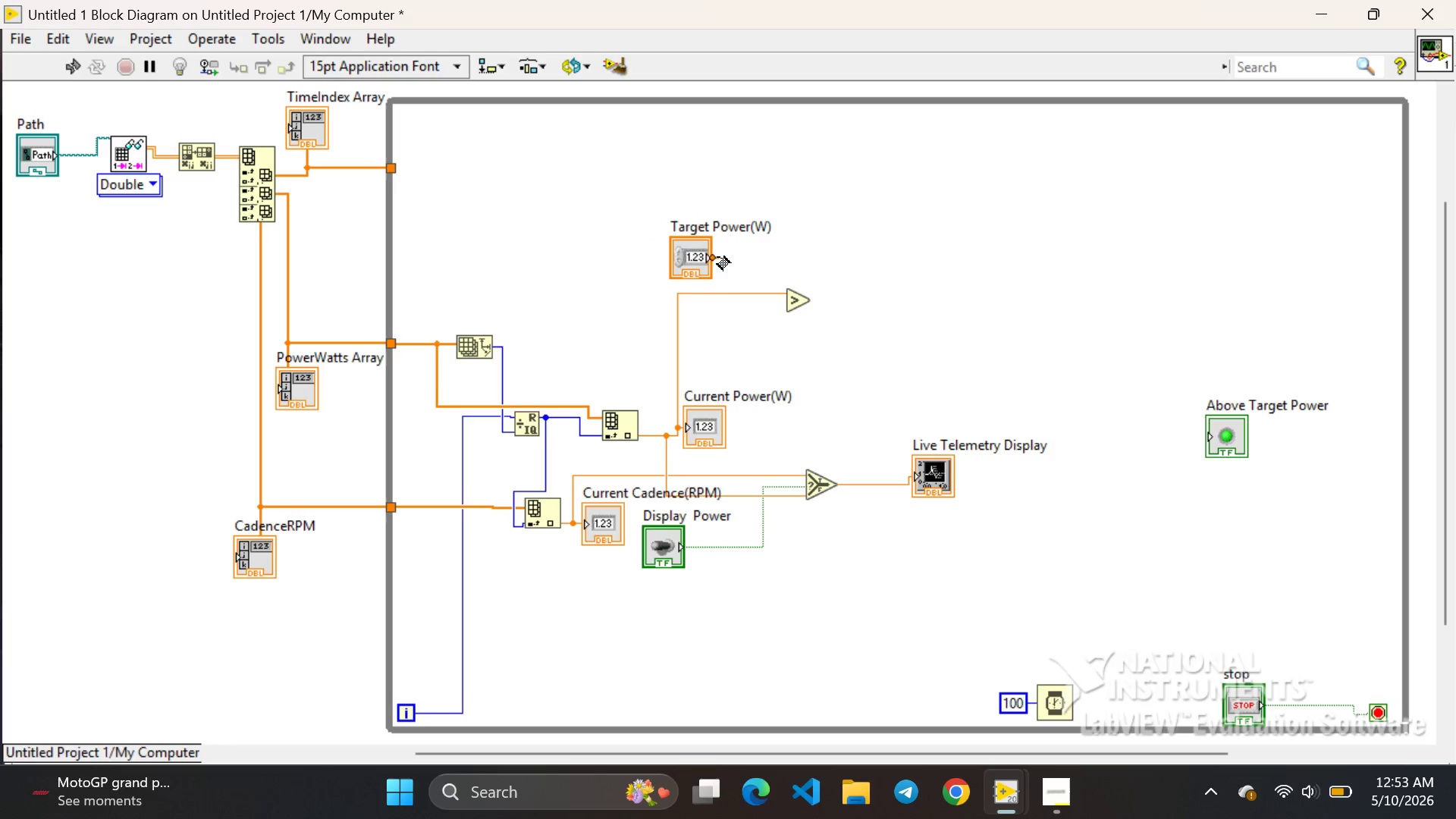 
left_click_drag(start_coordinate=[719, 257], to_coordinate=[736, 272])
 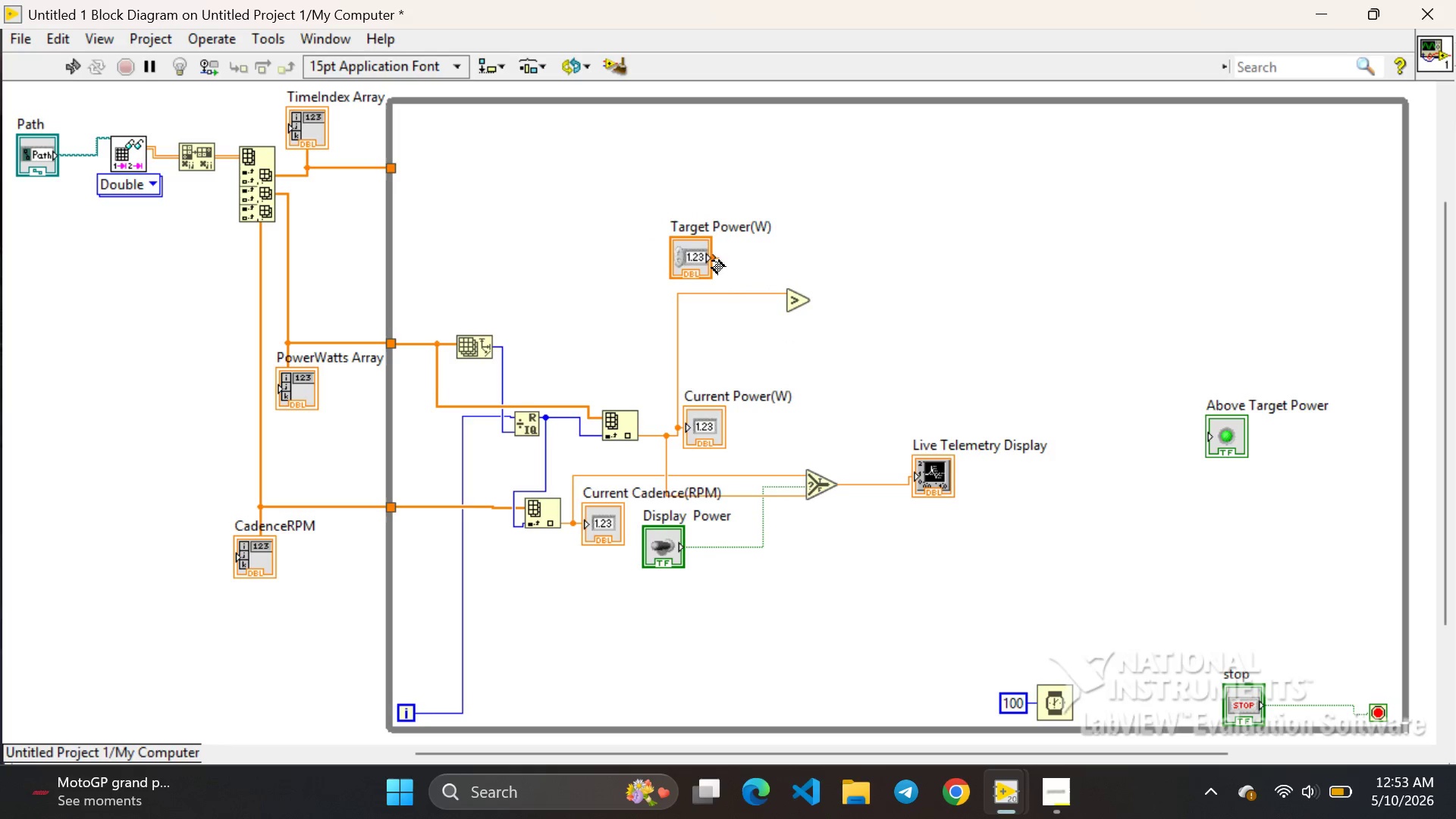 
left_click_drag(start_coordinate=[712, 260], to_coordinate=[734, 307])
 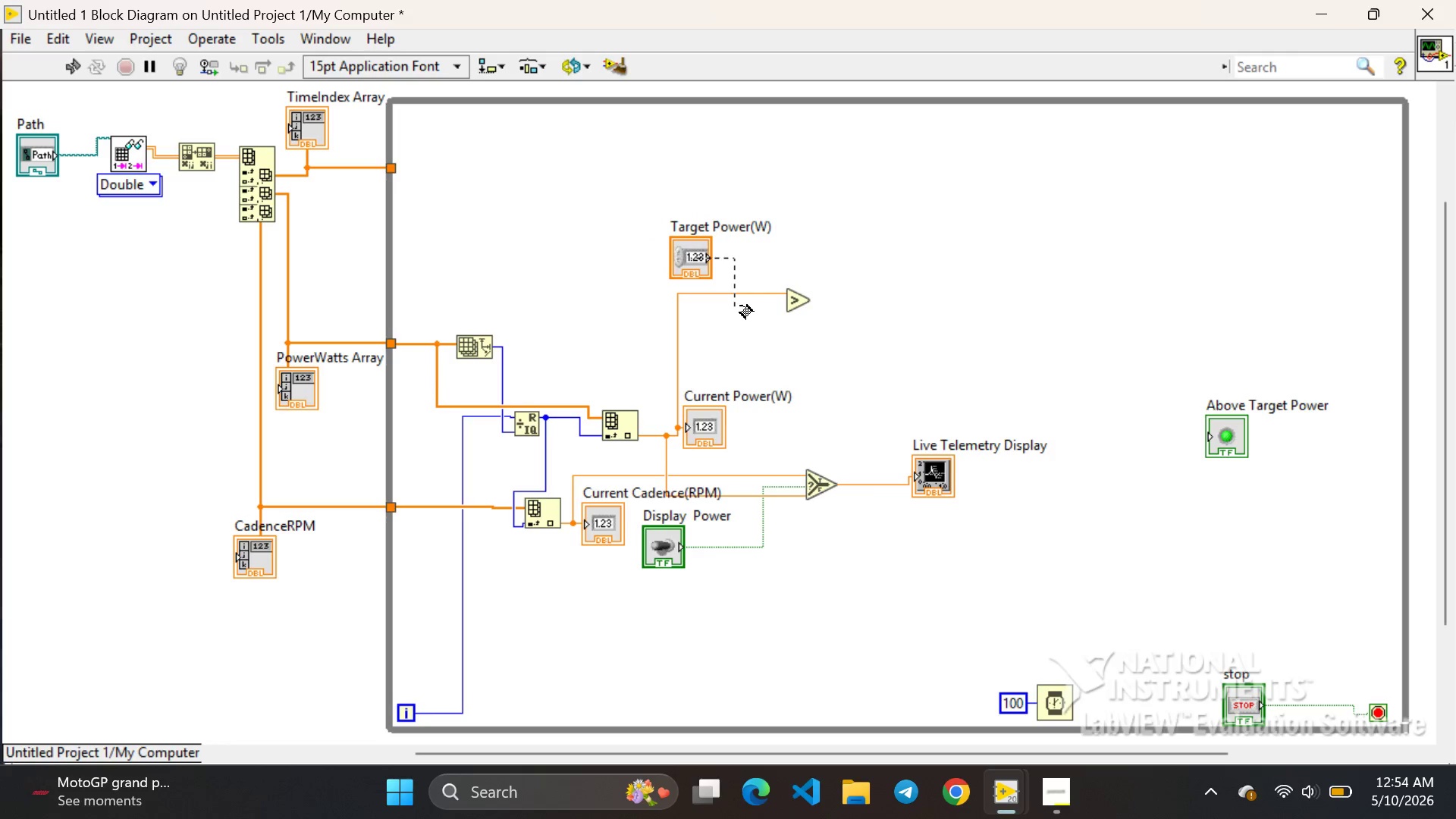 
left_click_drag(start_coordinate=[736, 306], to_coordinate=[784, 301])
 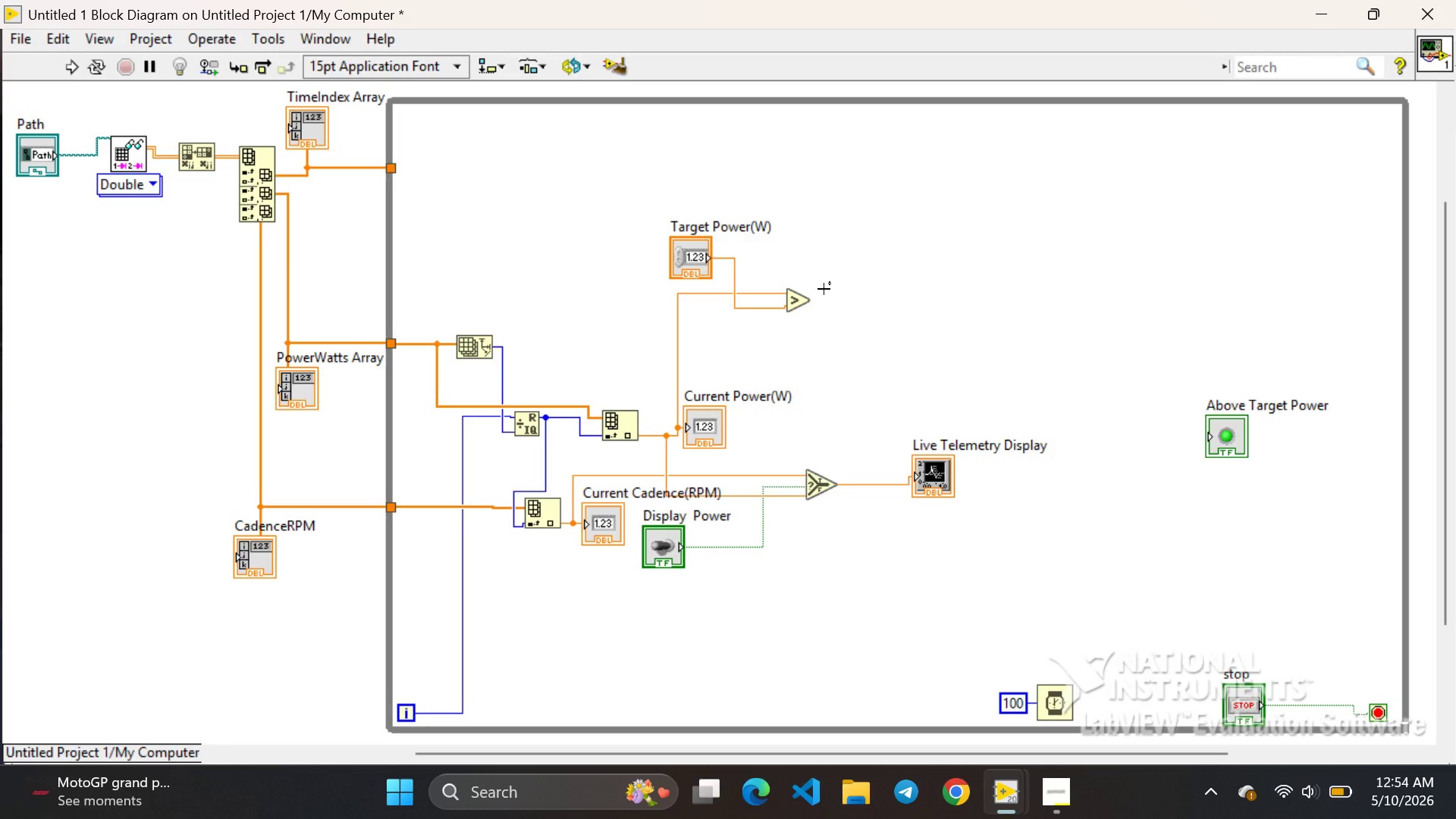 
mouse_move([848, 311])
 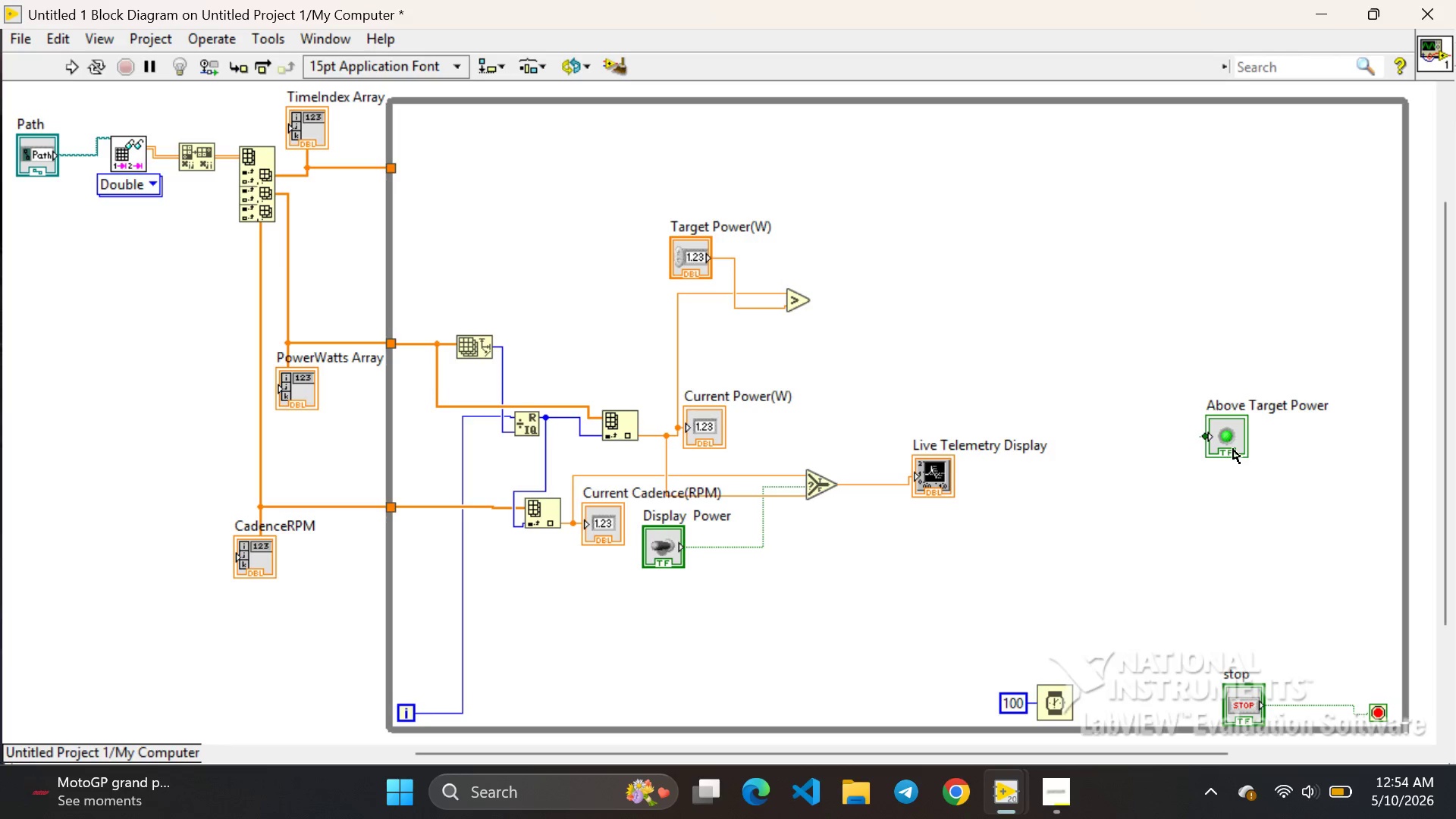 
left_click([1233, 449])
 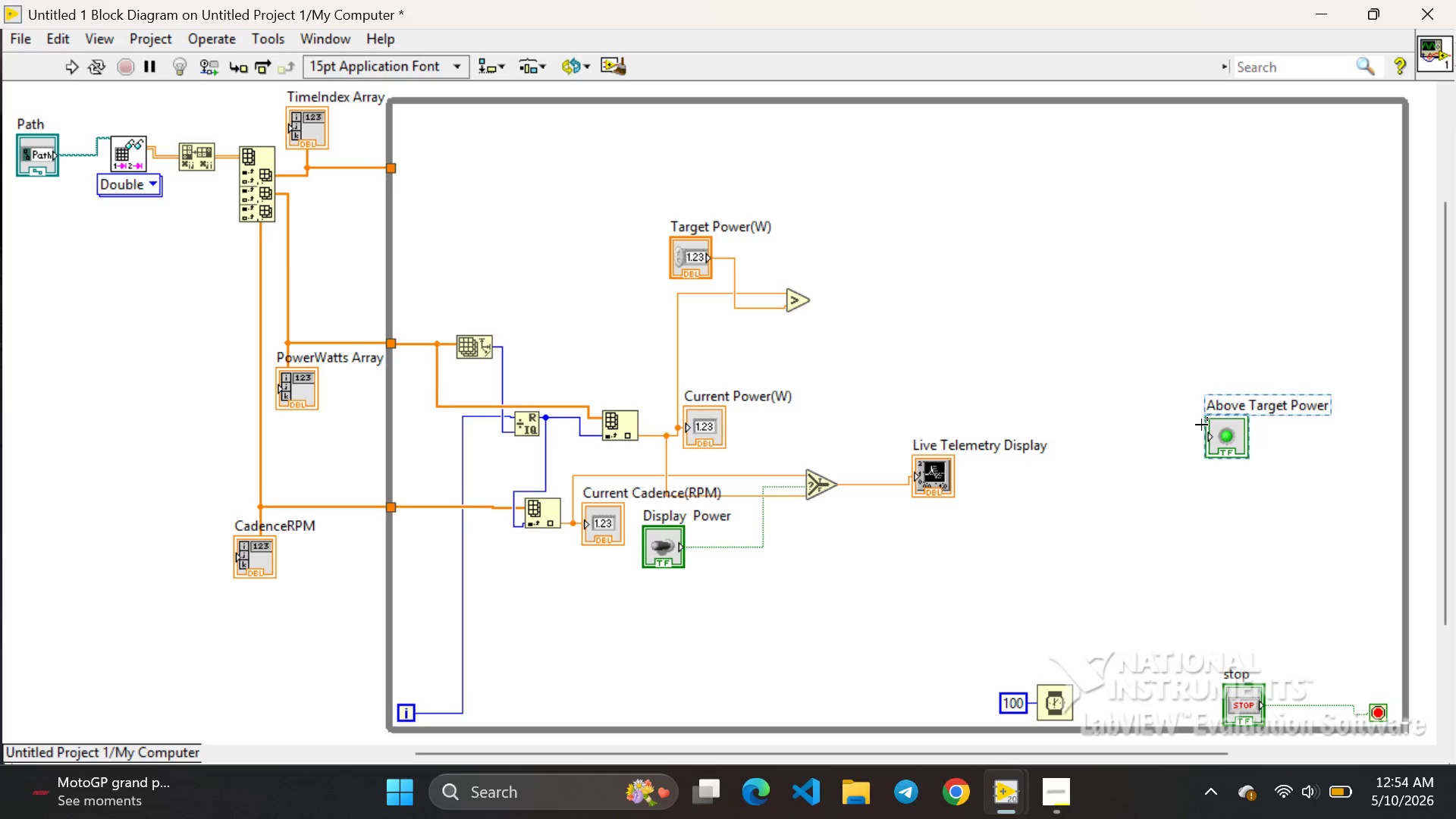 
left_click_drag(start_coordinate=[1228, 434], to_coordinate=[875, 292])
 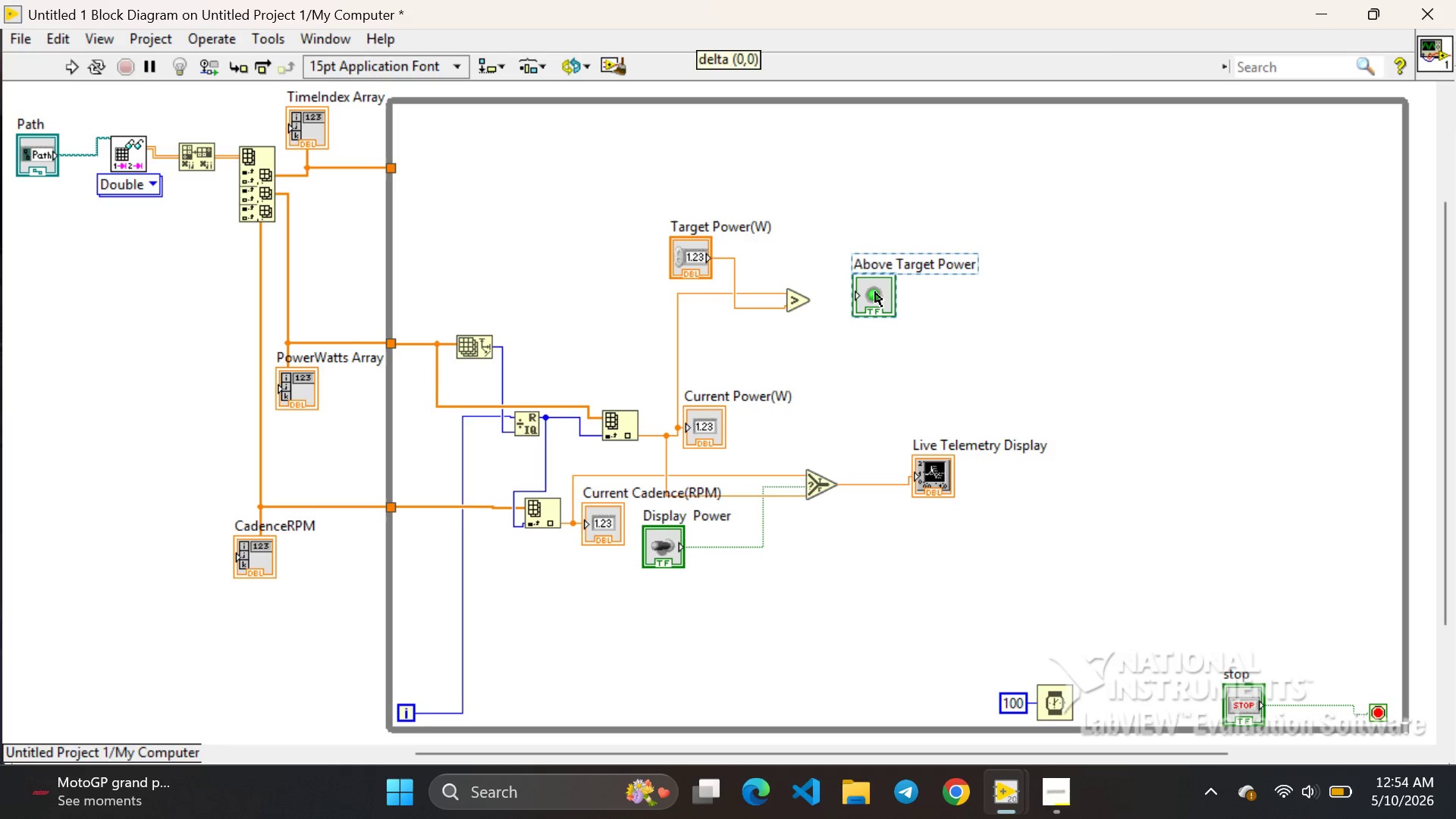 
left_click([875, 292])
 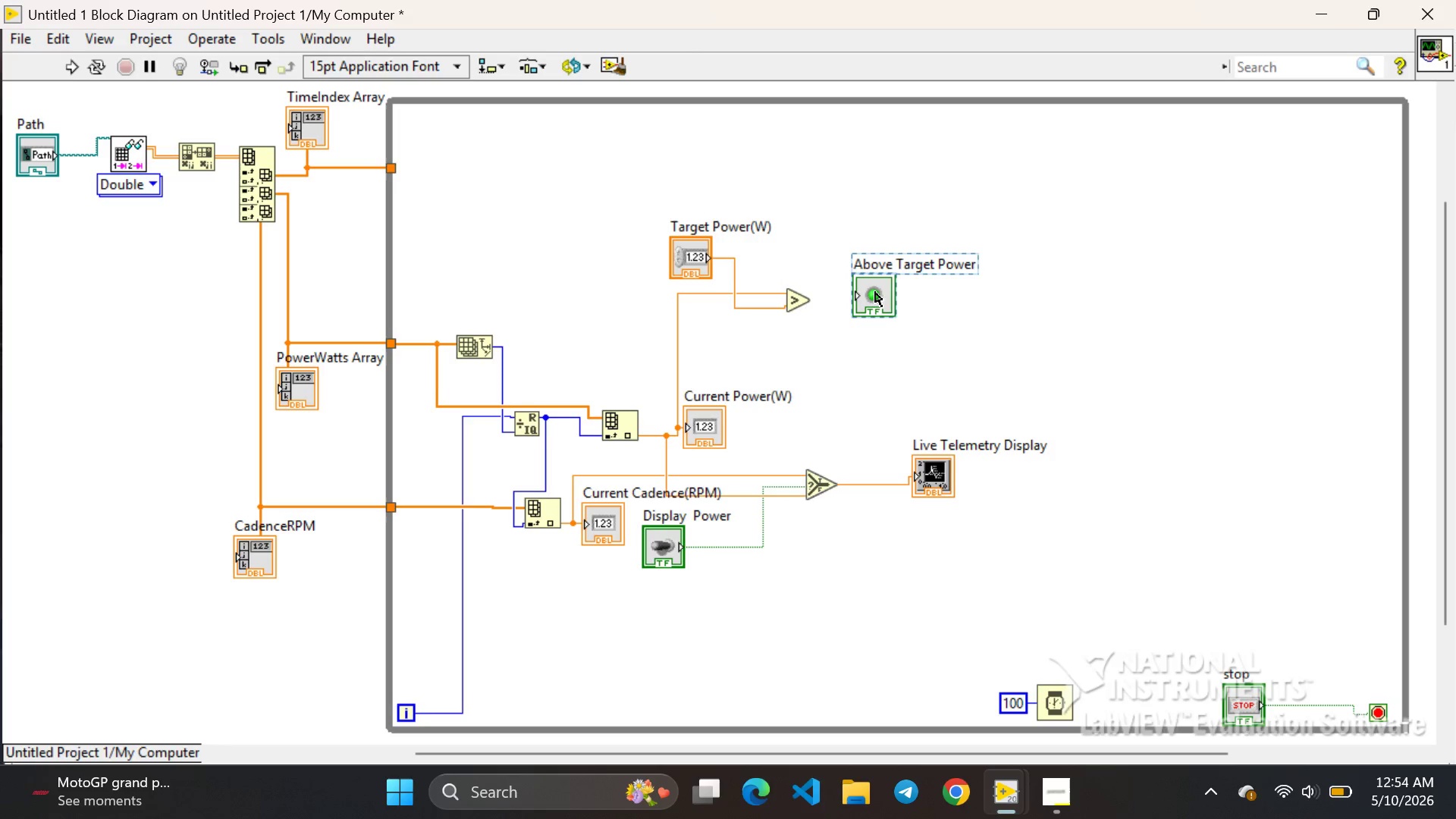 
left_click([875, 292])
 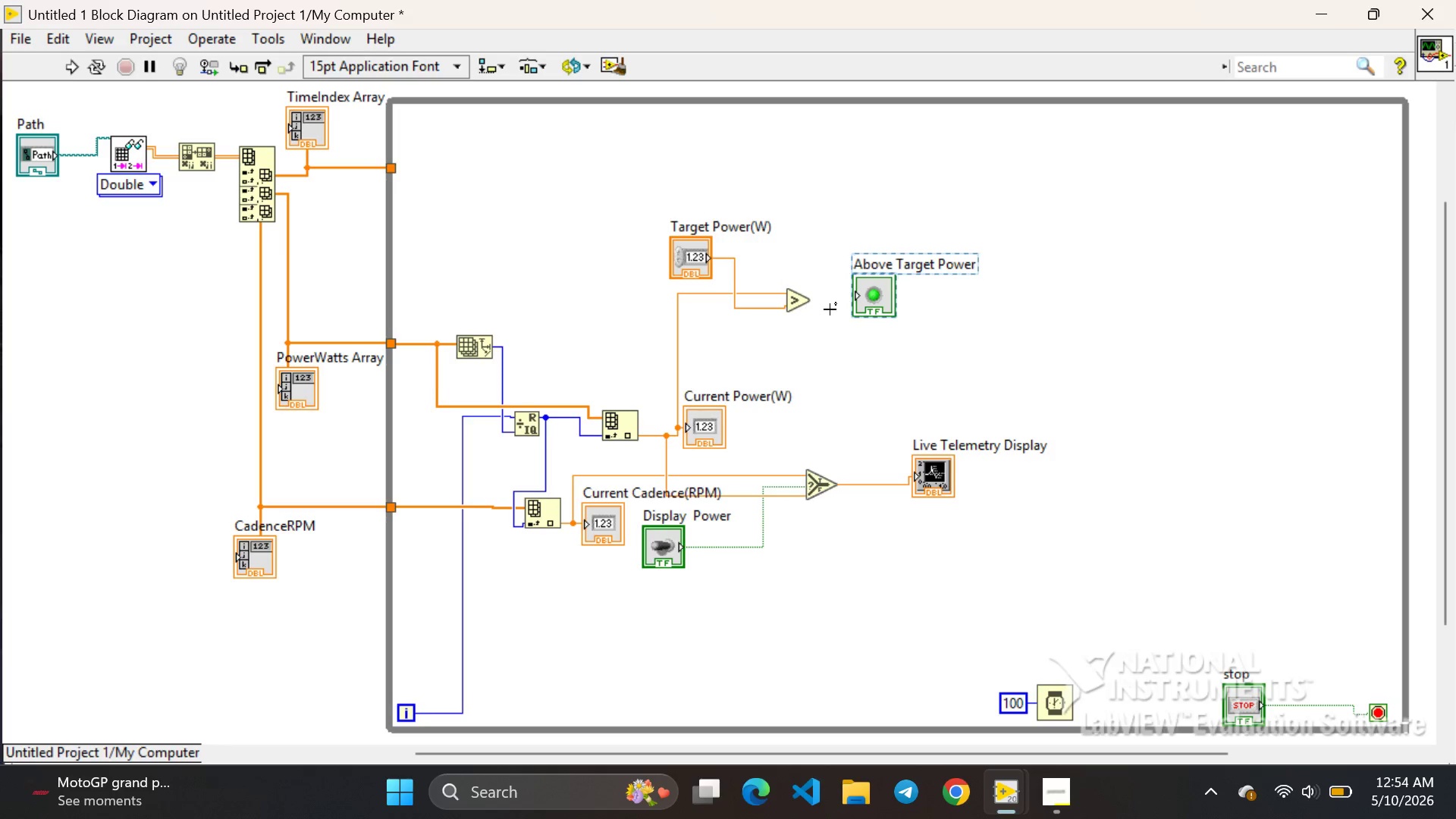 
left_click([830, 309])
 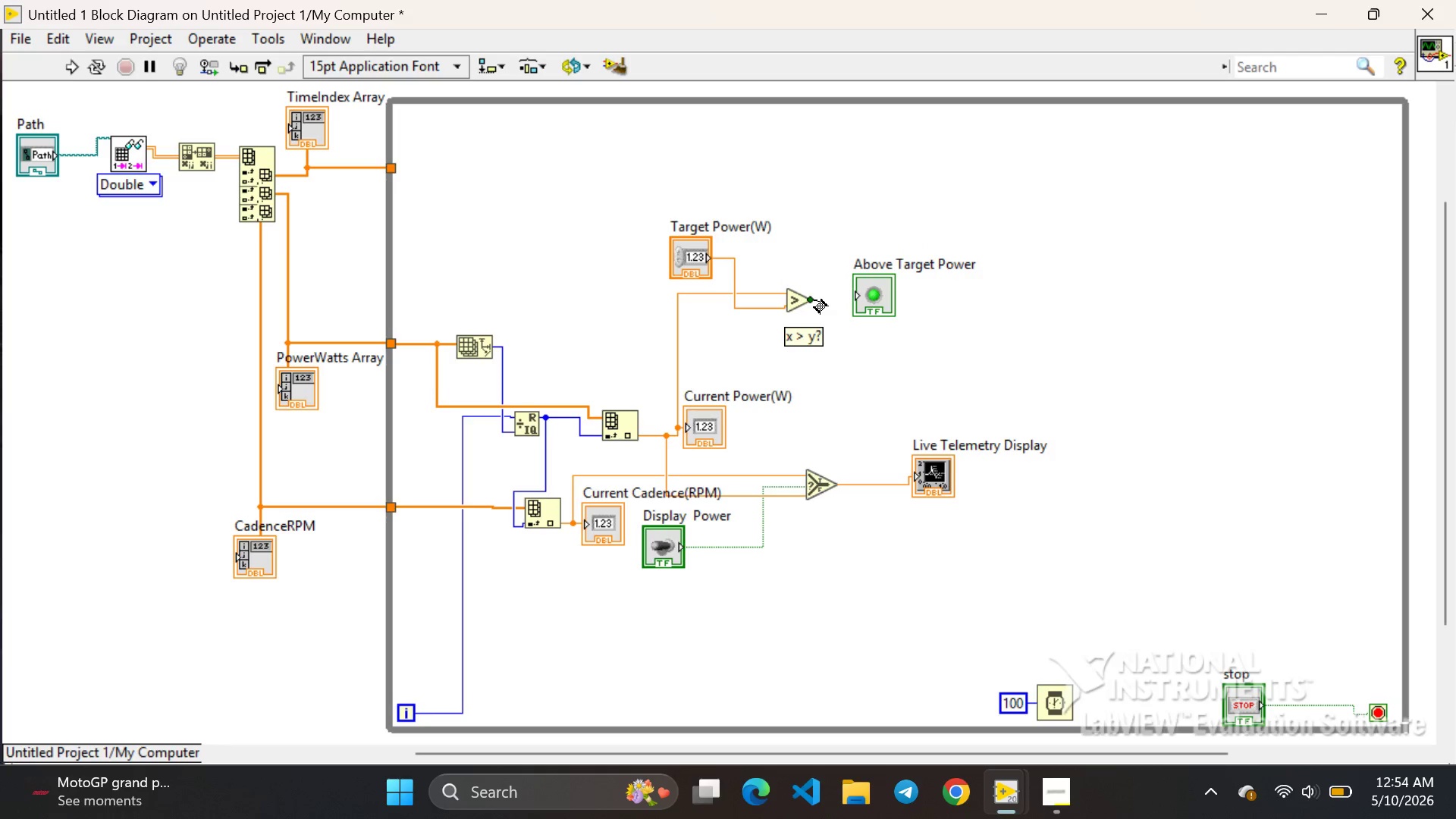 
left_click_drag(start_coordinate=[814, 300], to_coordinate=[852, 293])
 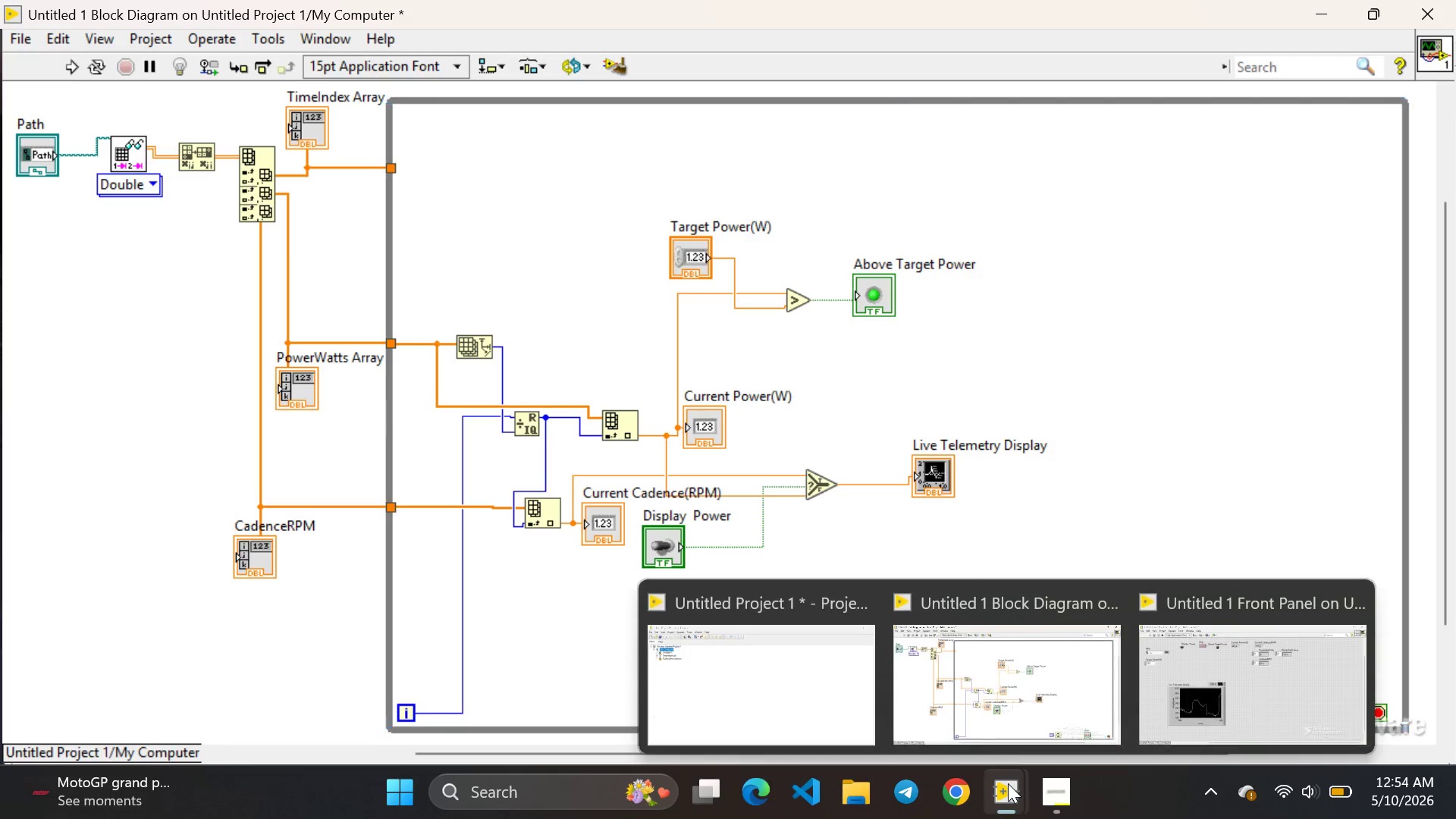 
left_click([1169, 665])
 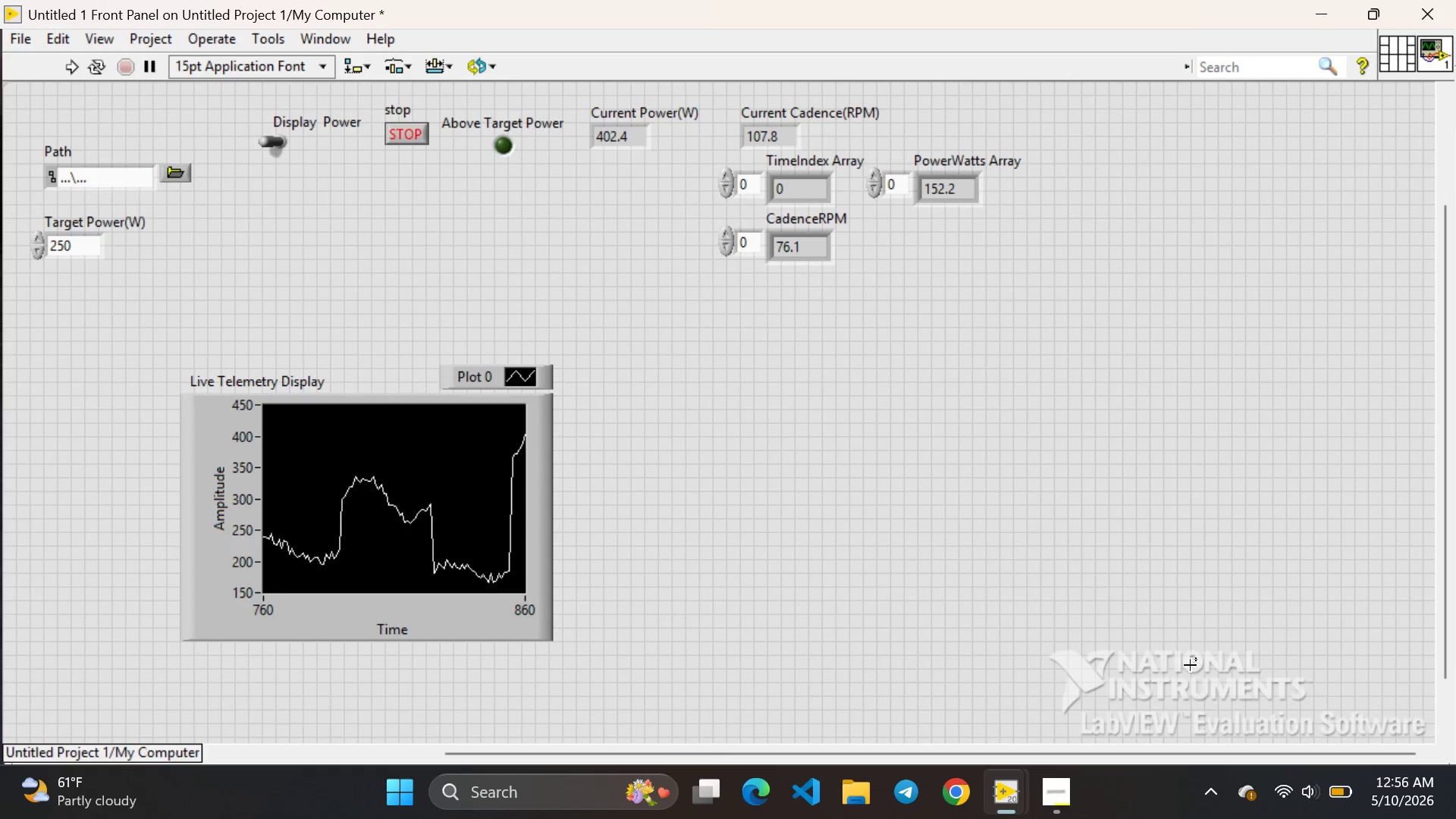 
wait(137.36)
 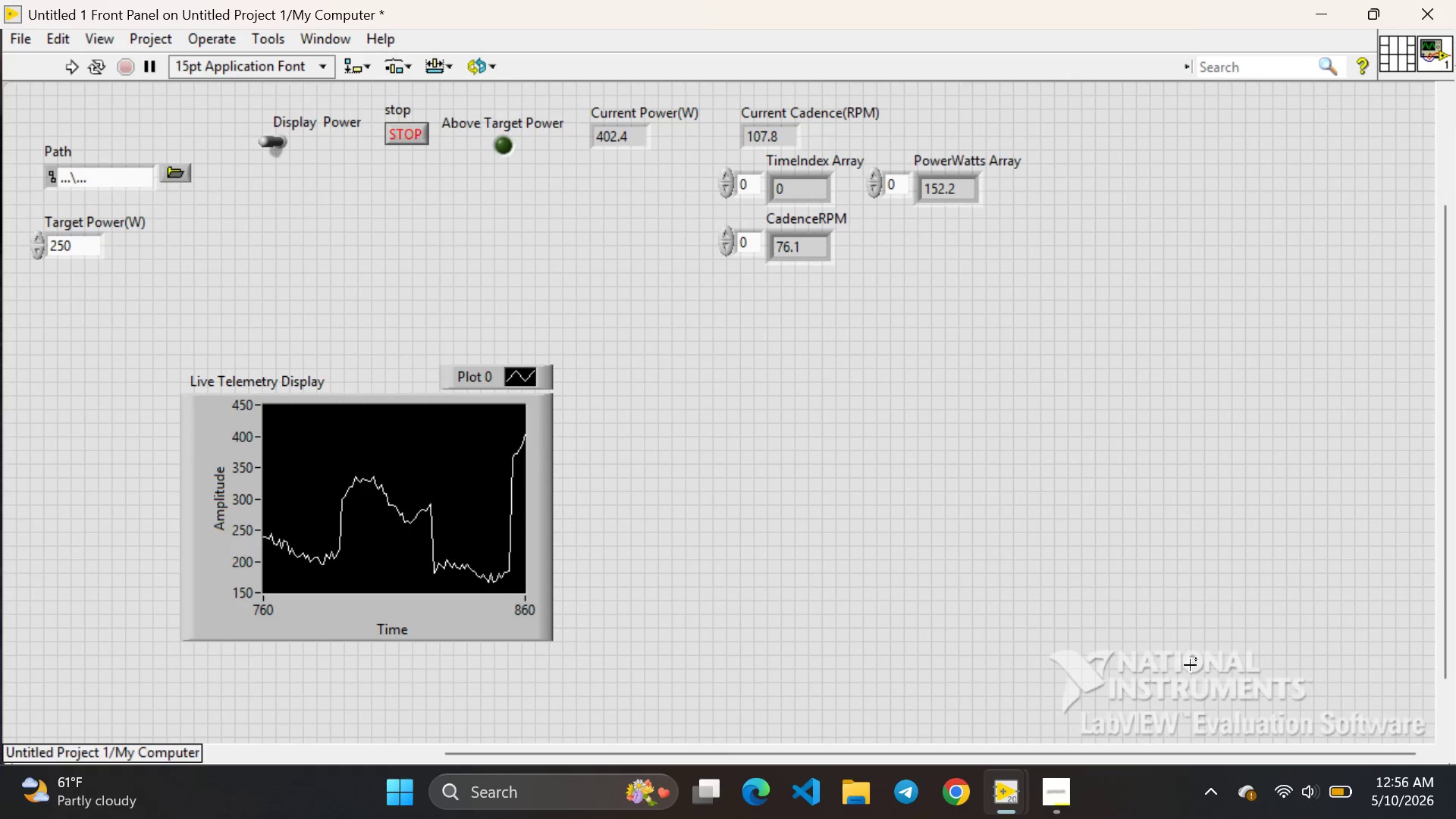 
left_click([71, 72])
 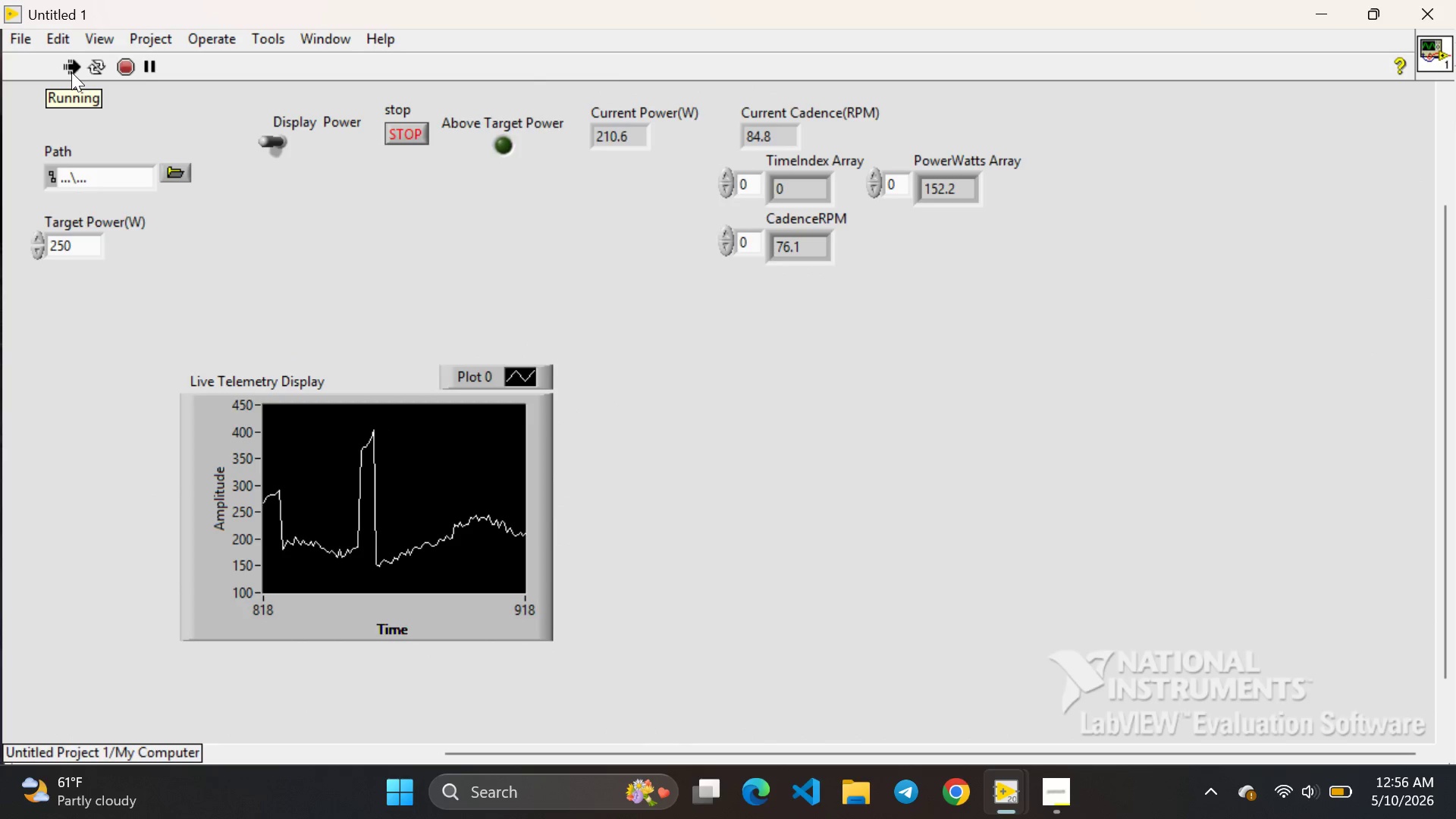 
wait(10.97)
 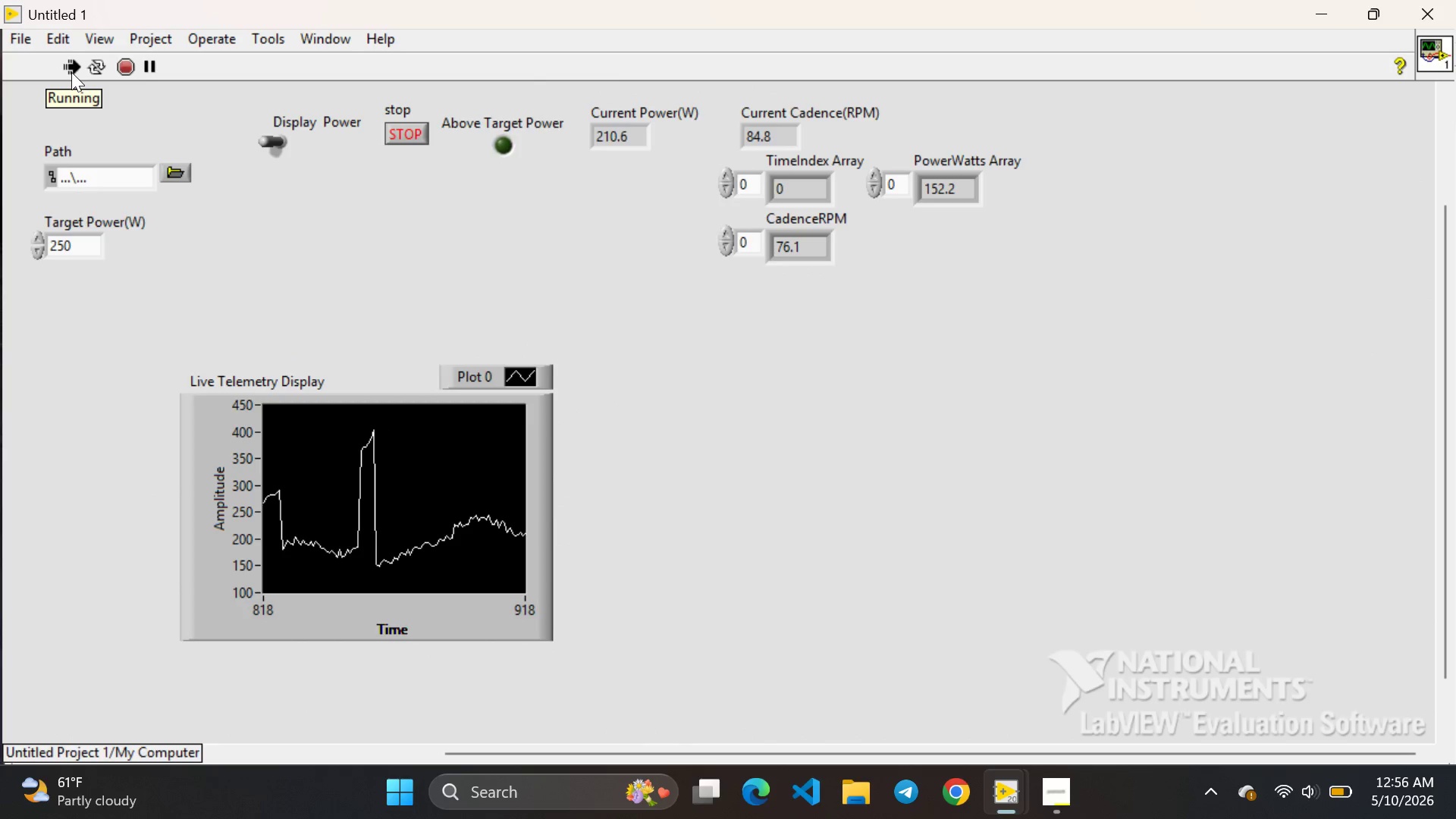 
left_click([394, 137])
 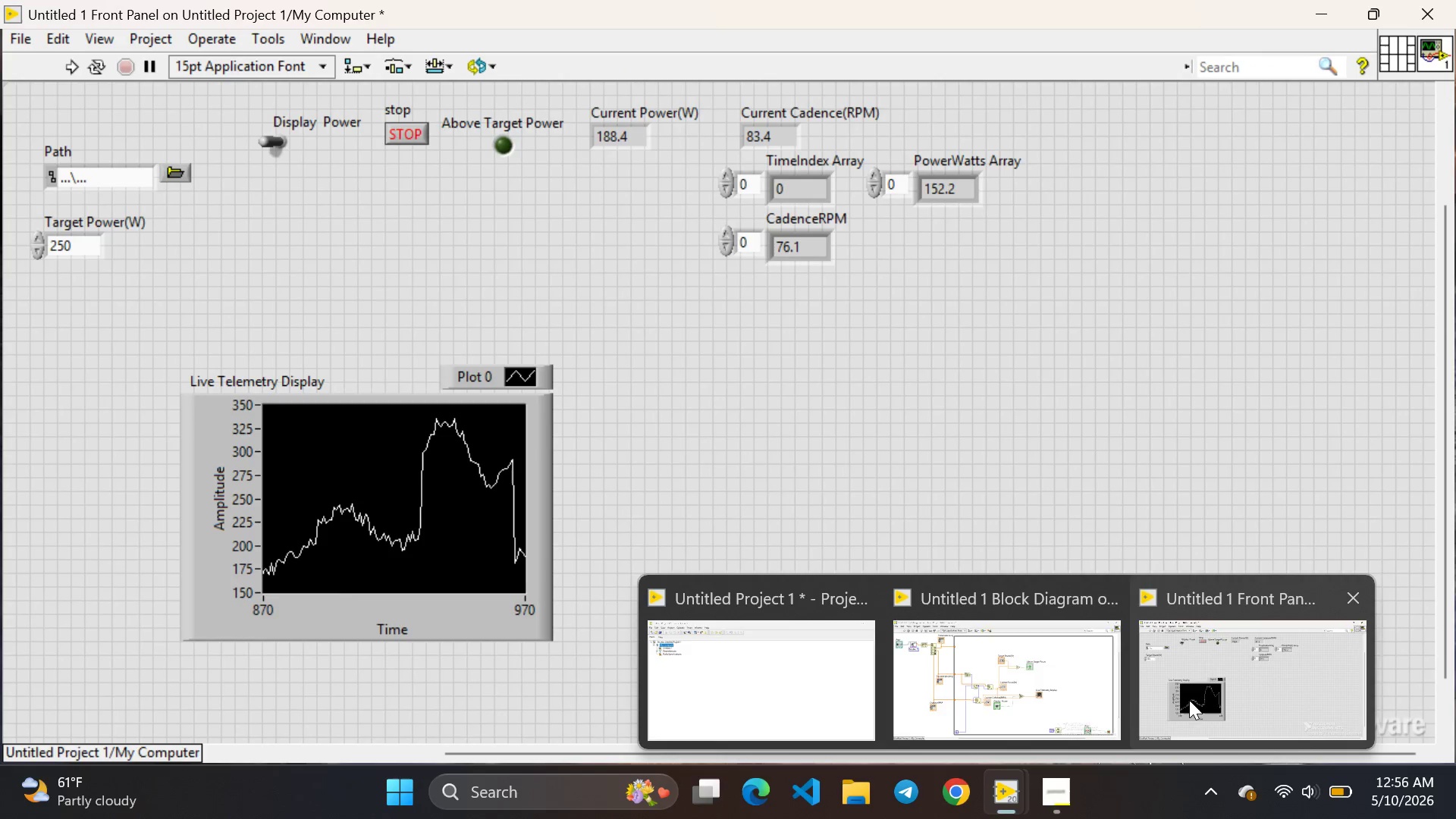 
wait(5.56)
 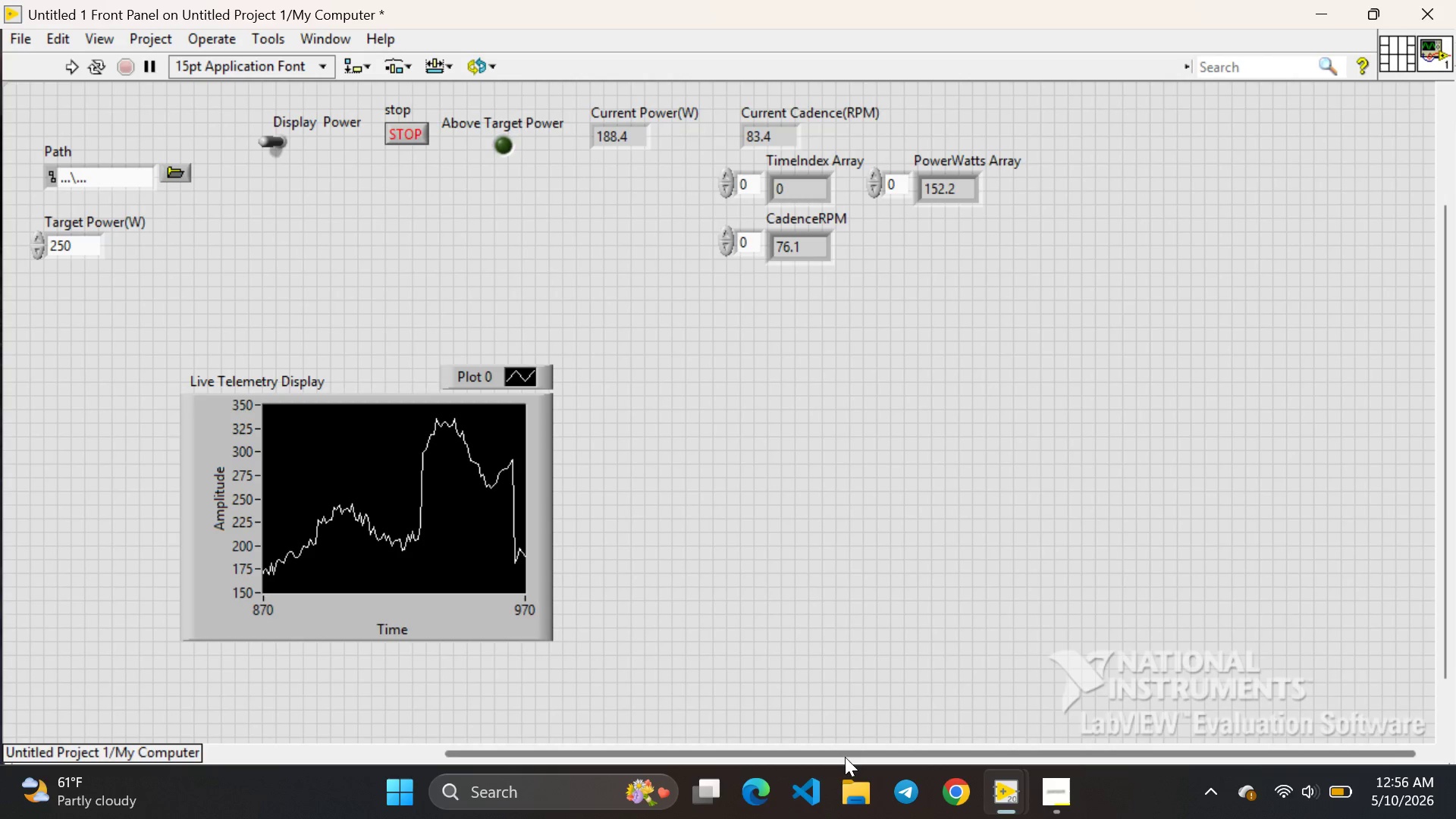 
left_click([1024, 708])
 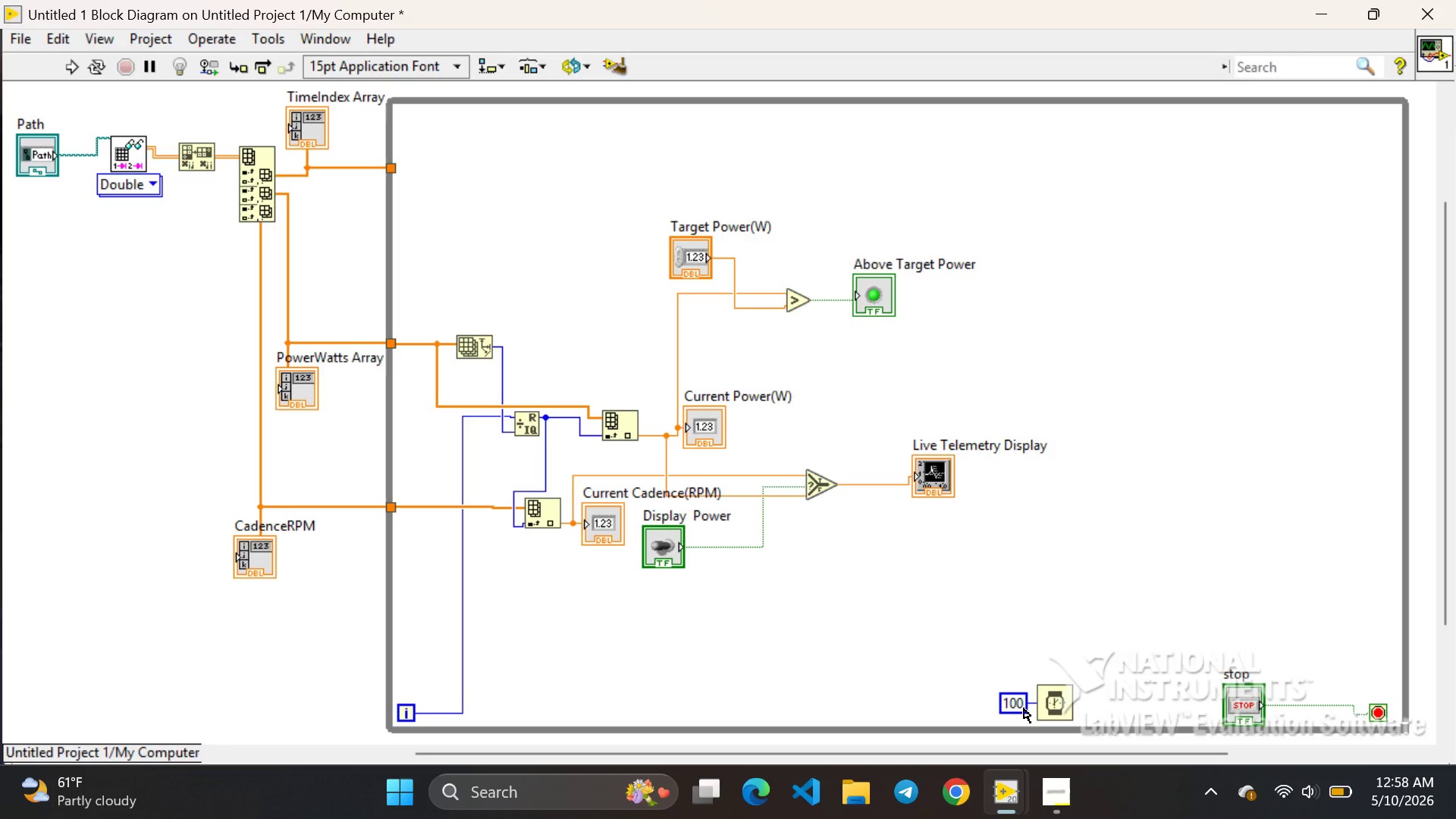 
wait(119.62)
 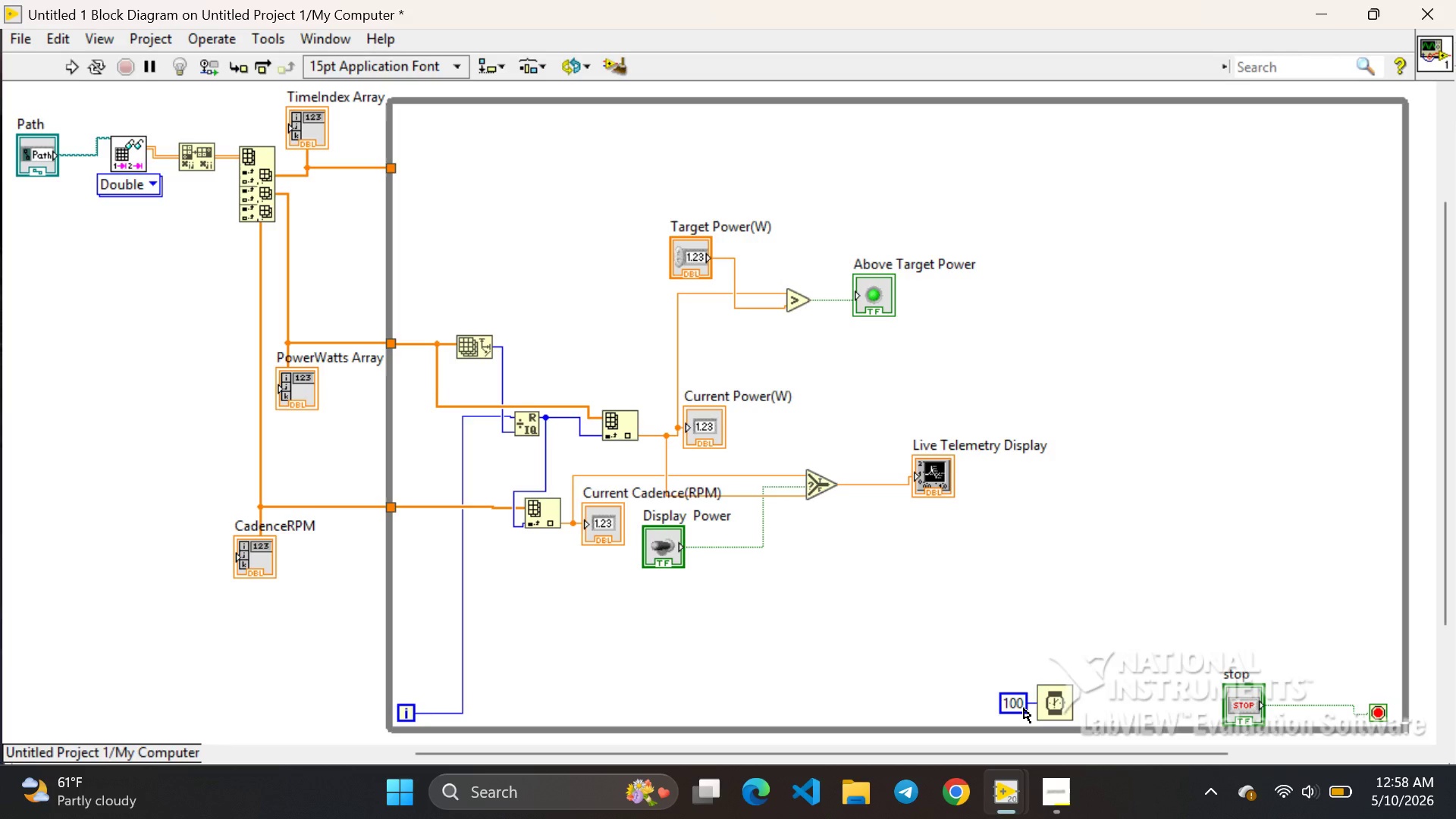 
left_click([993, 721])
 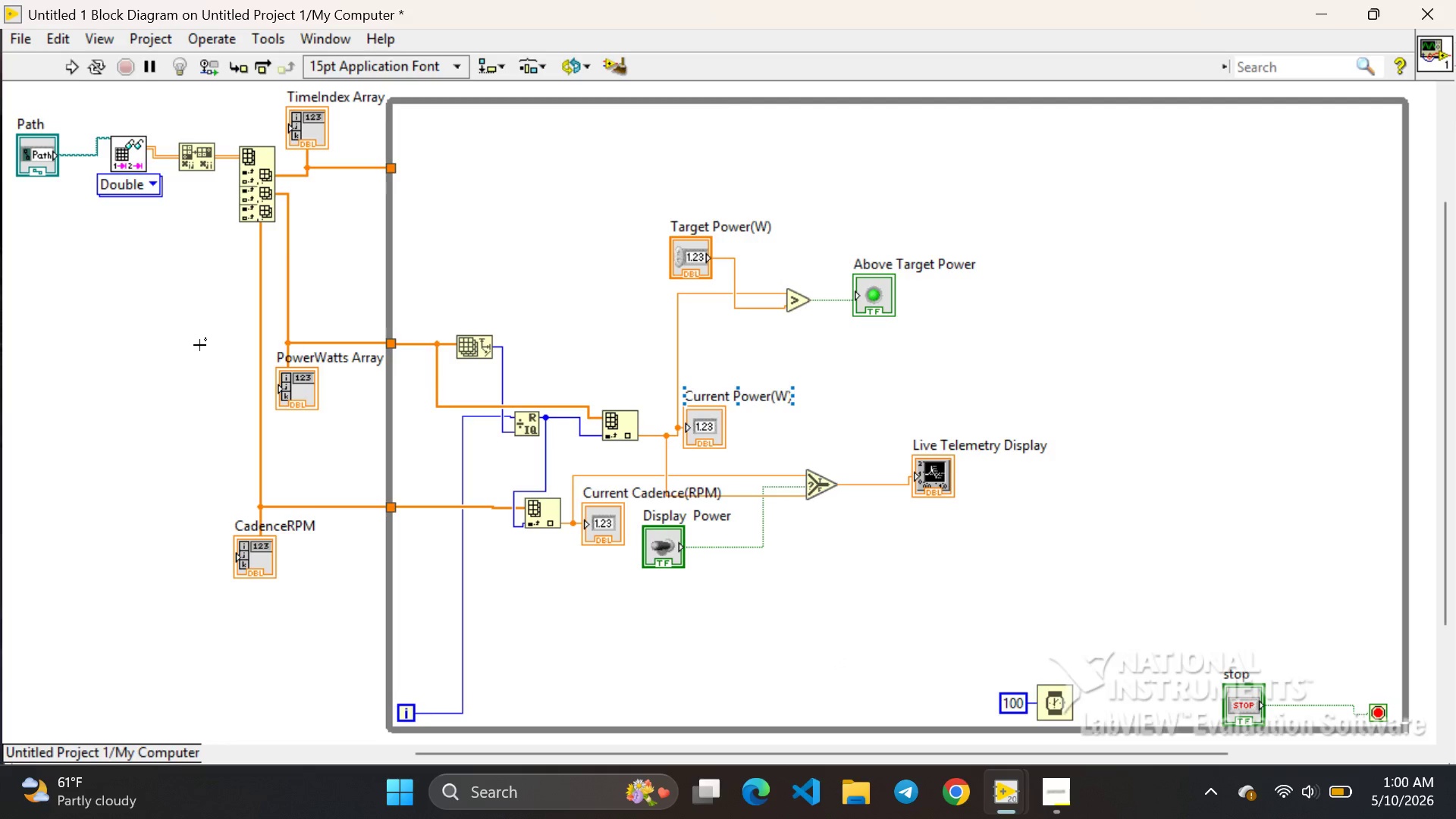 
wait(79.42)
 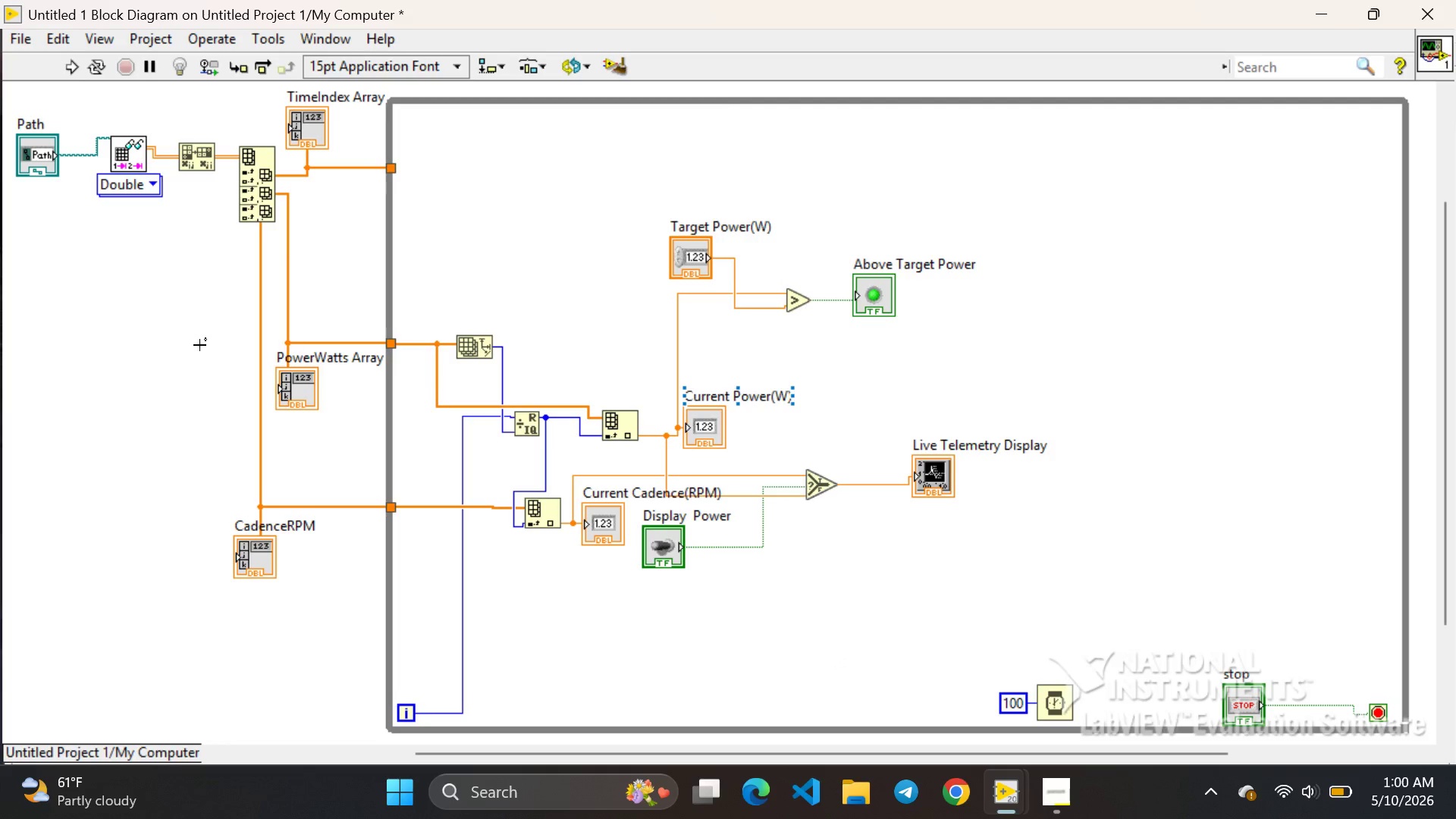 
left_click([1203, 657])
 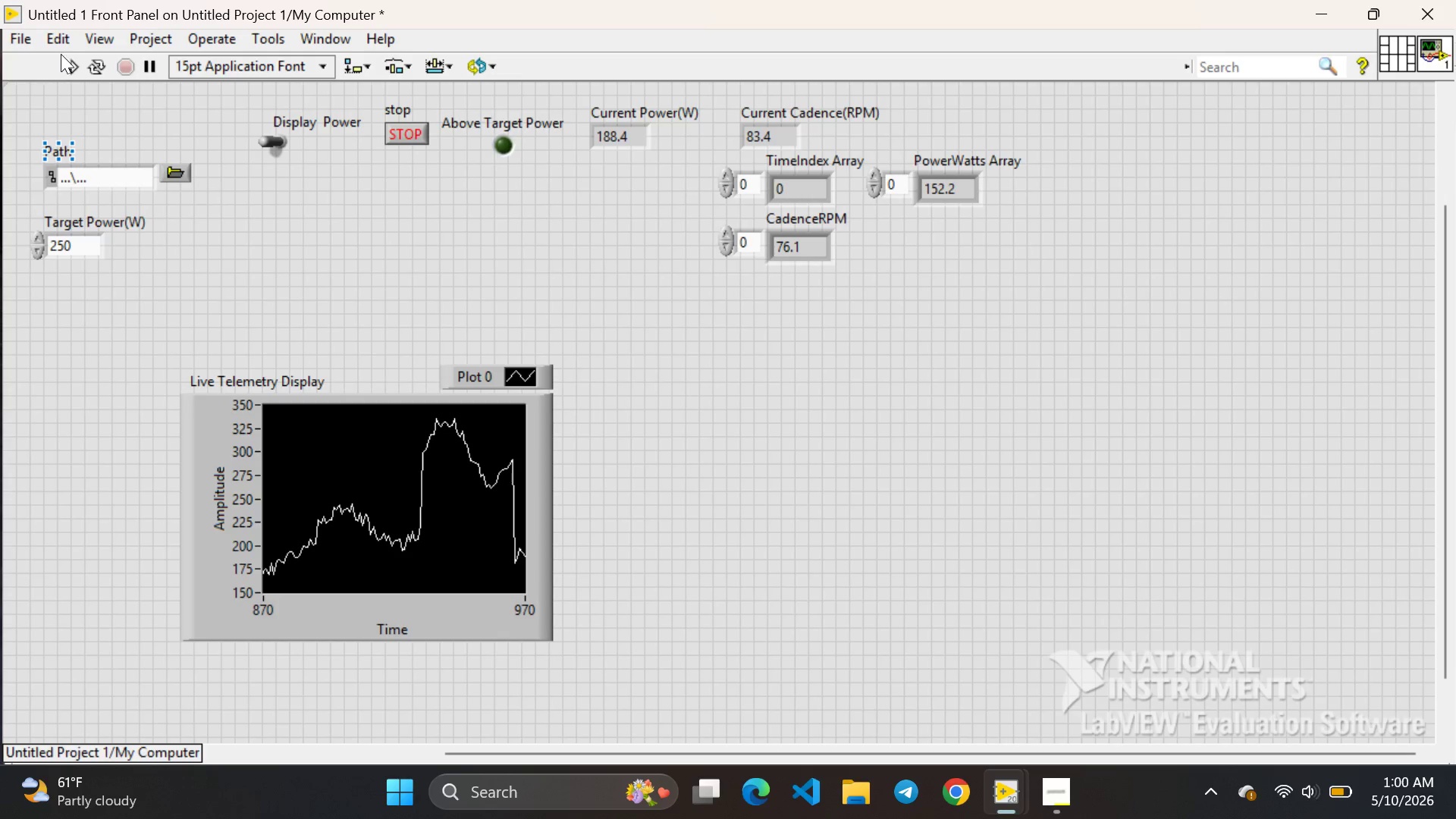 
left_click([69, 61])
 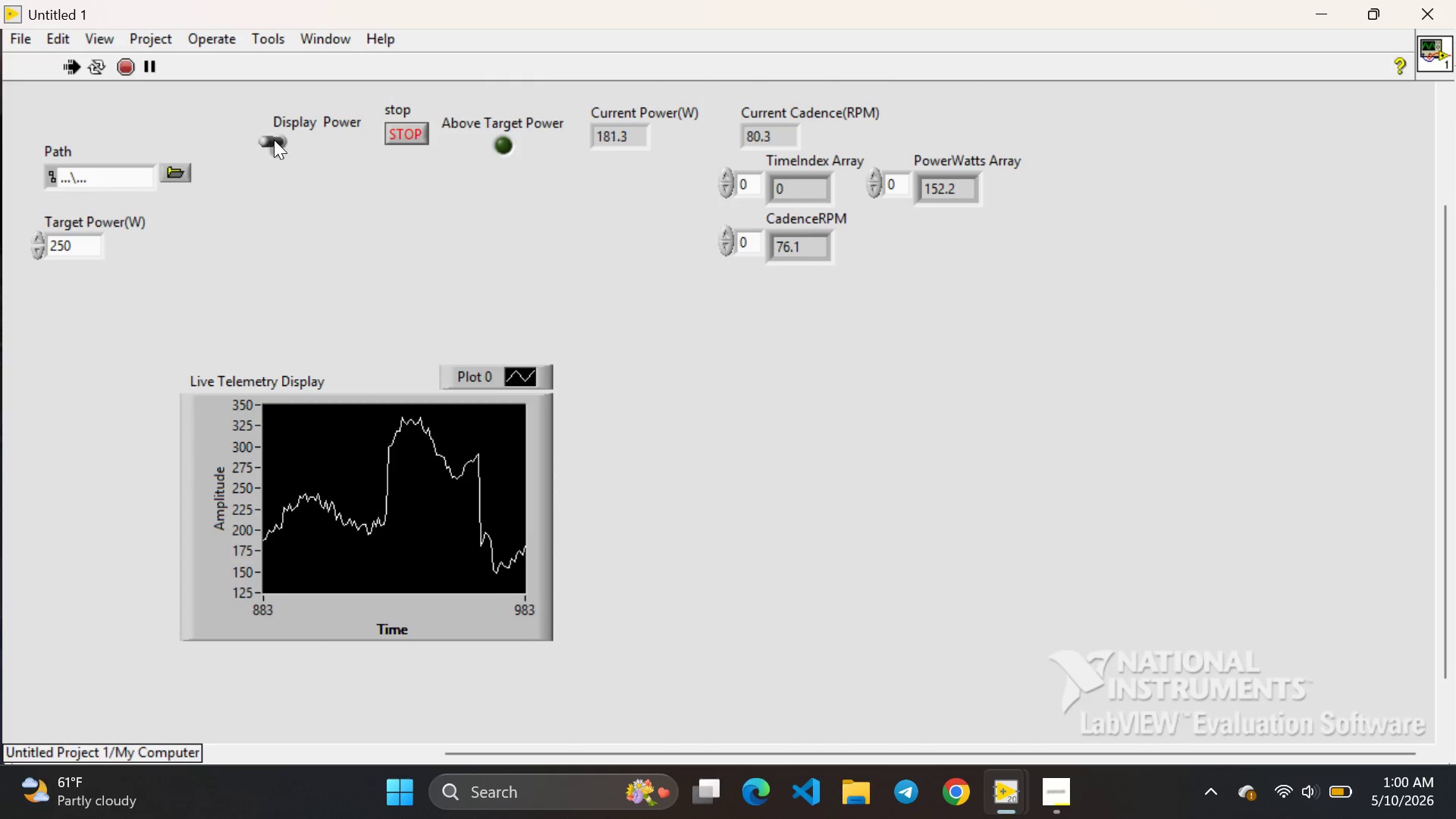 
left_click([275, 139])
 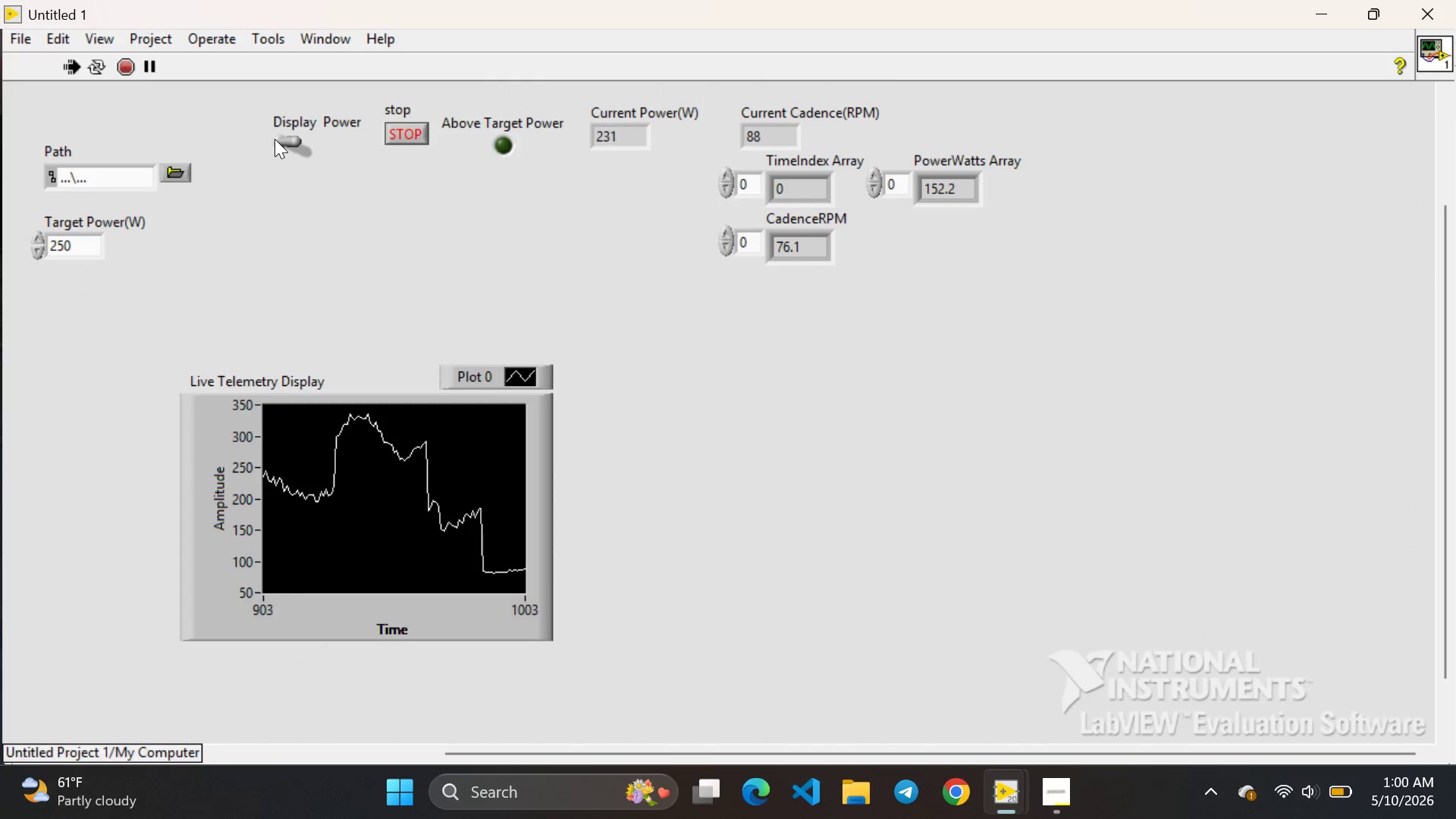 
left_click([275, 139])
 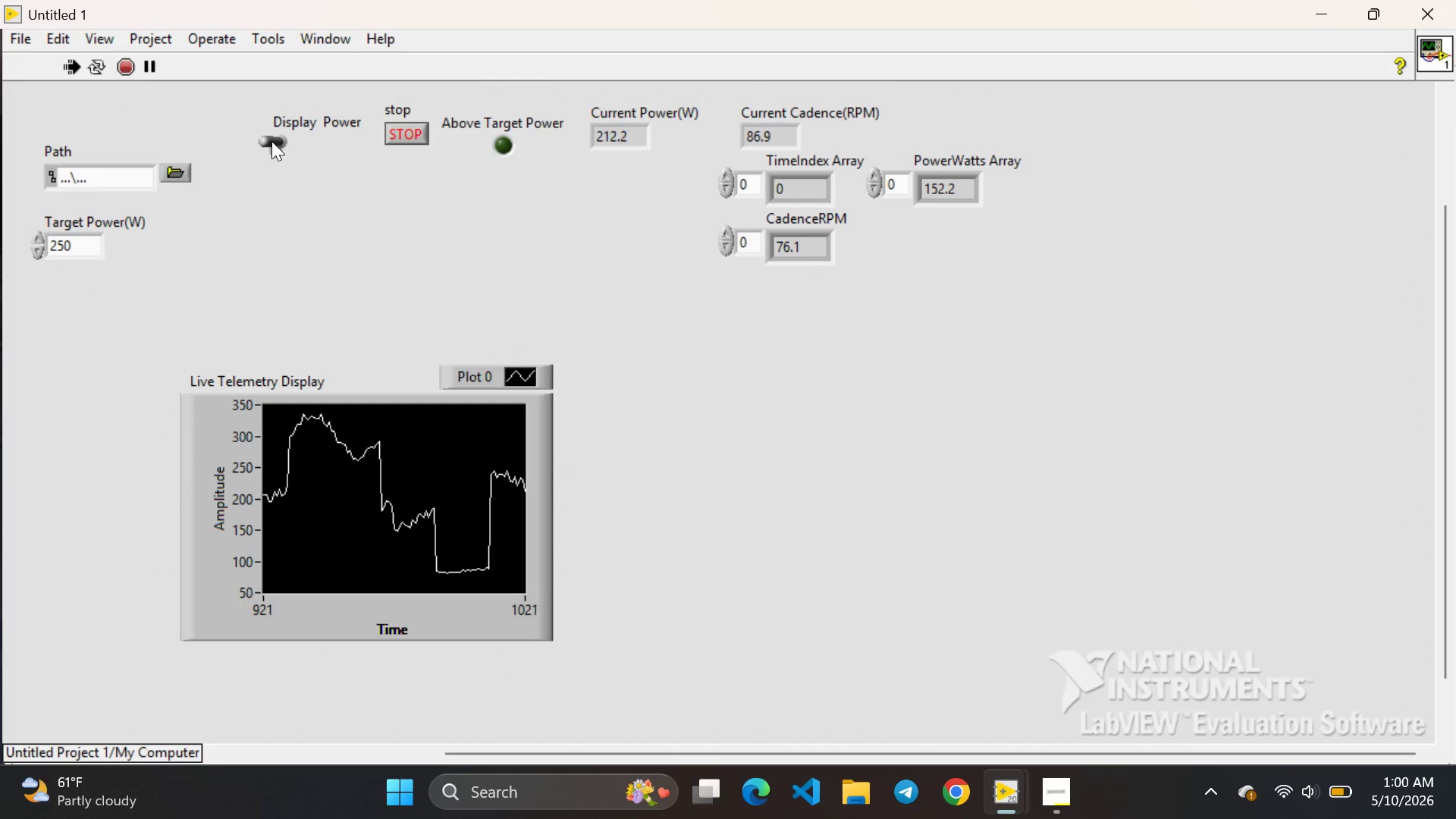 
left_click([271, 141])
 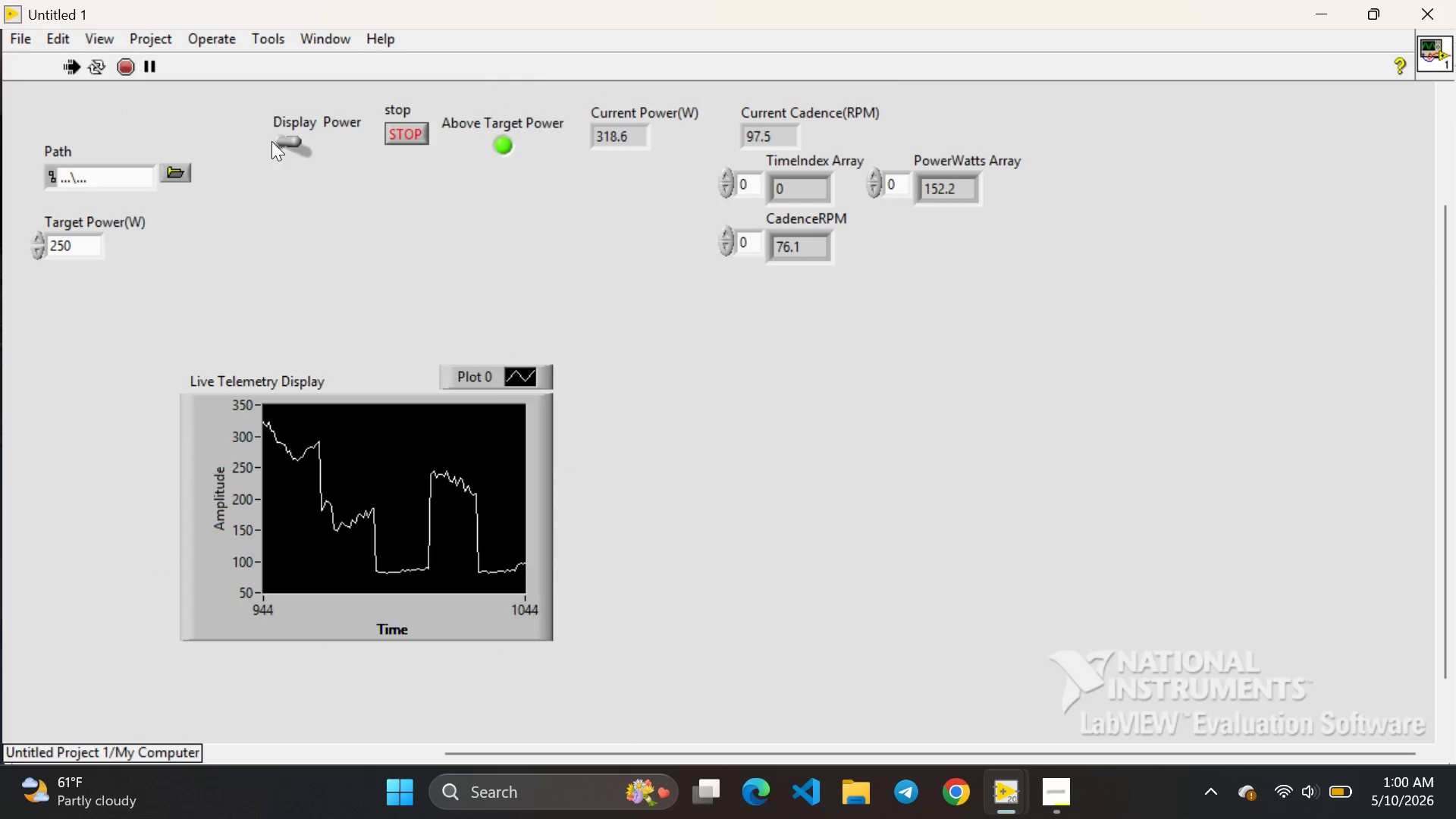 
left_click([271, 141])
 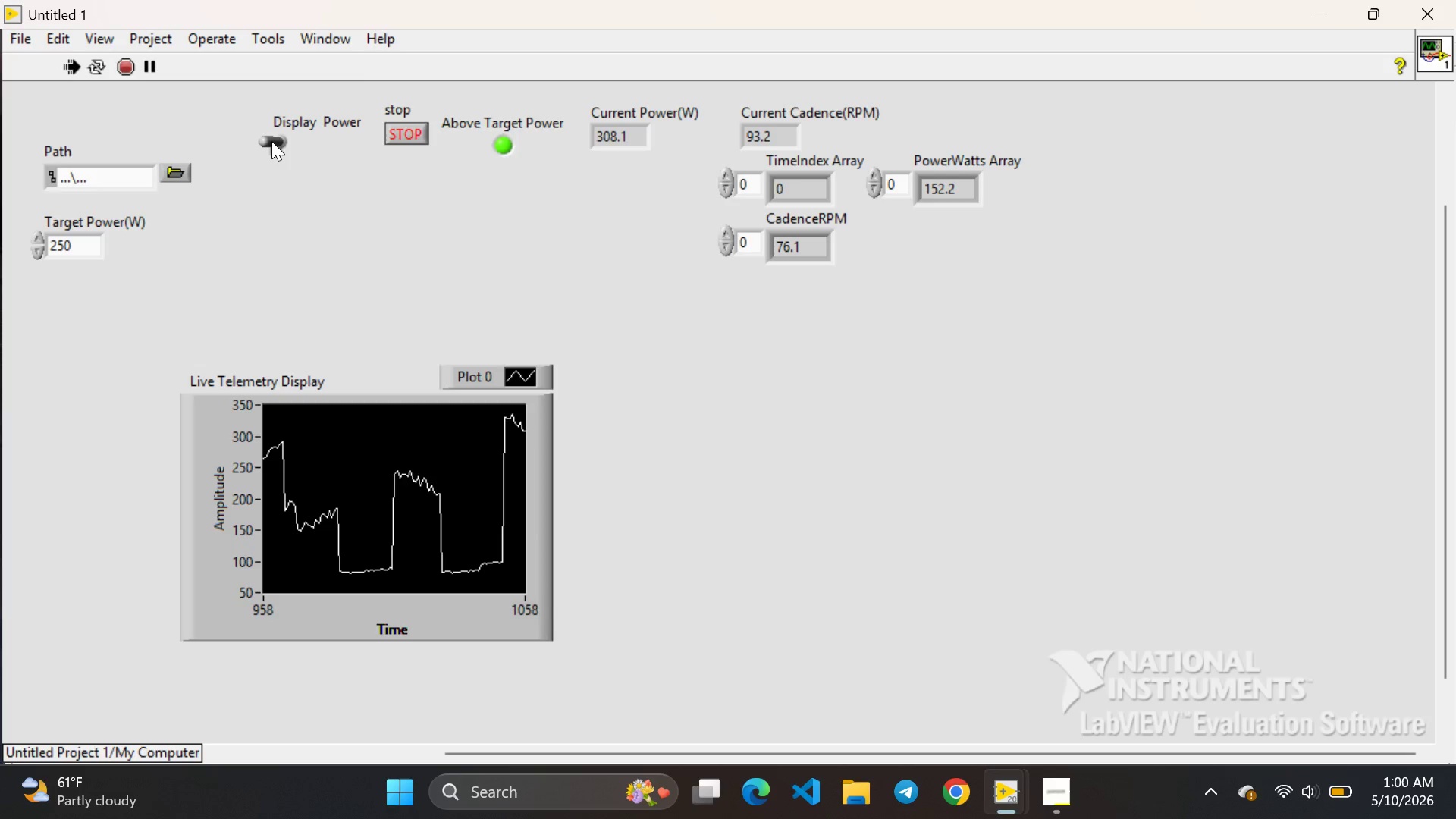 
left_click([271, 141])
 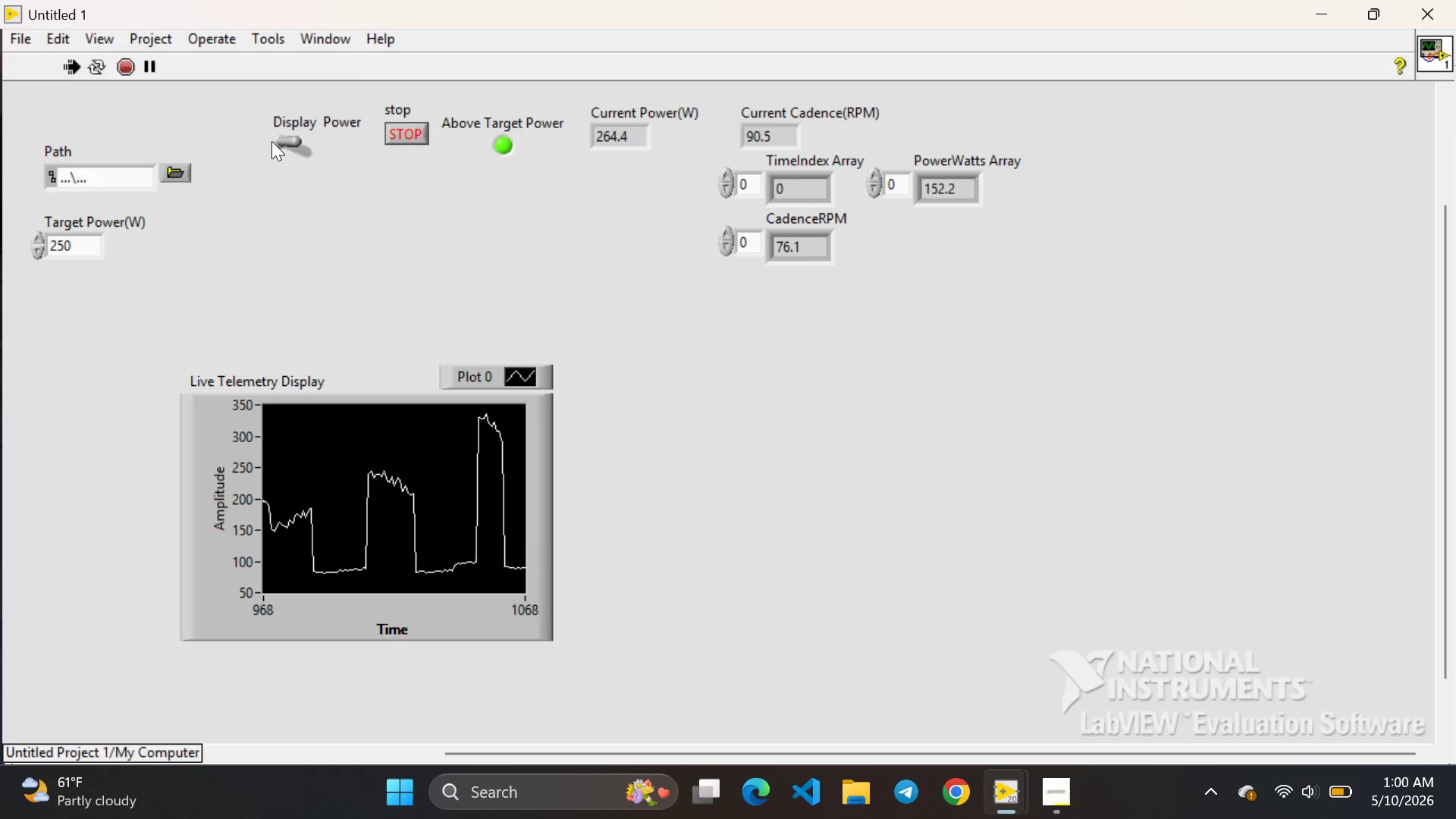 
left_click([271, 141])
 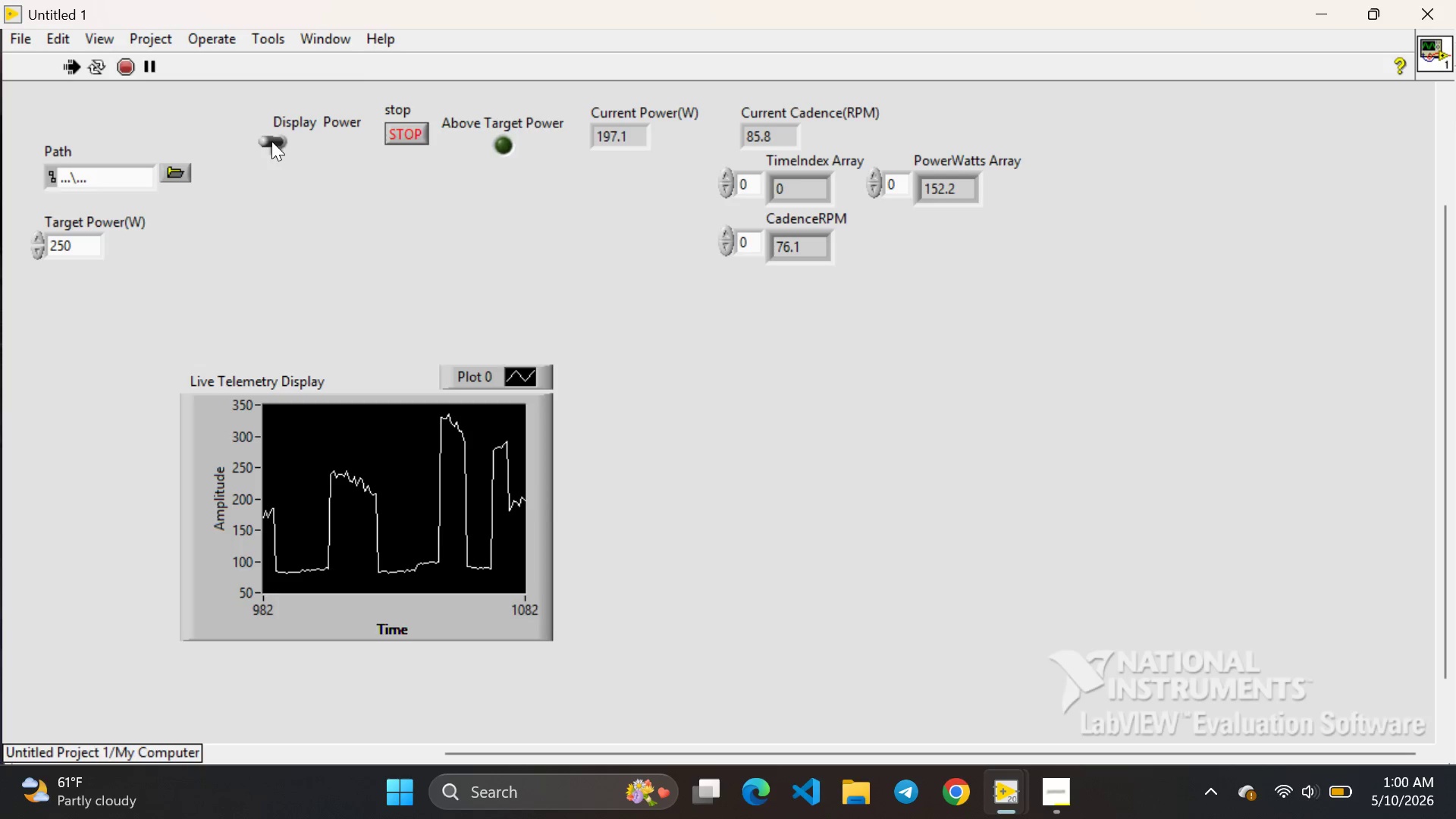 
left_click([271, 141])
 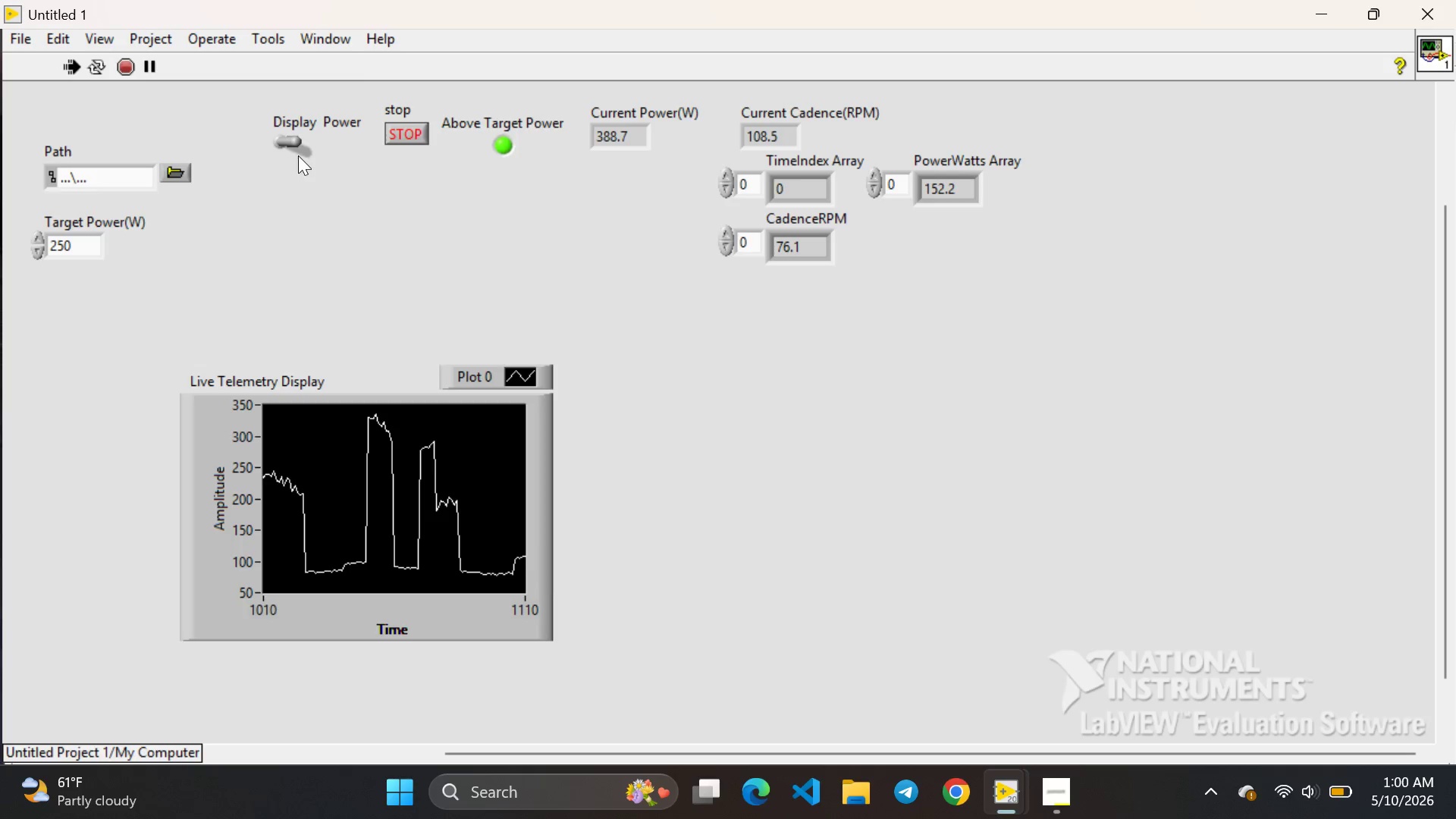 
left_click([300, 144])
 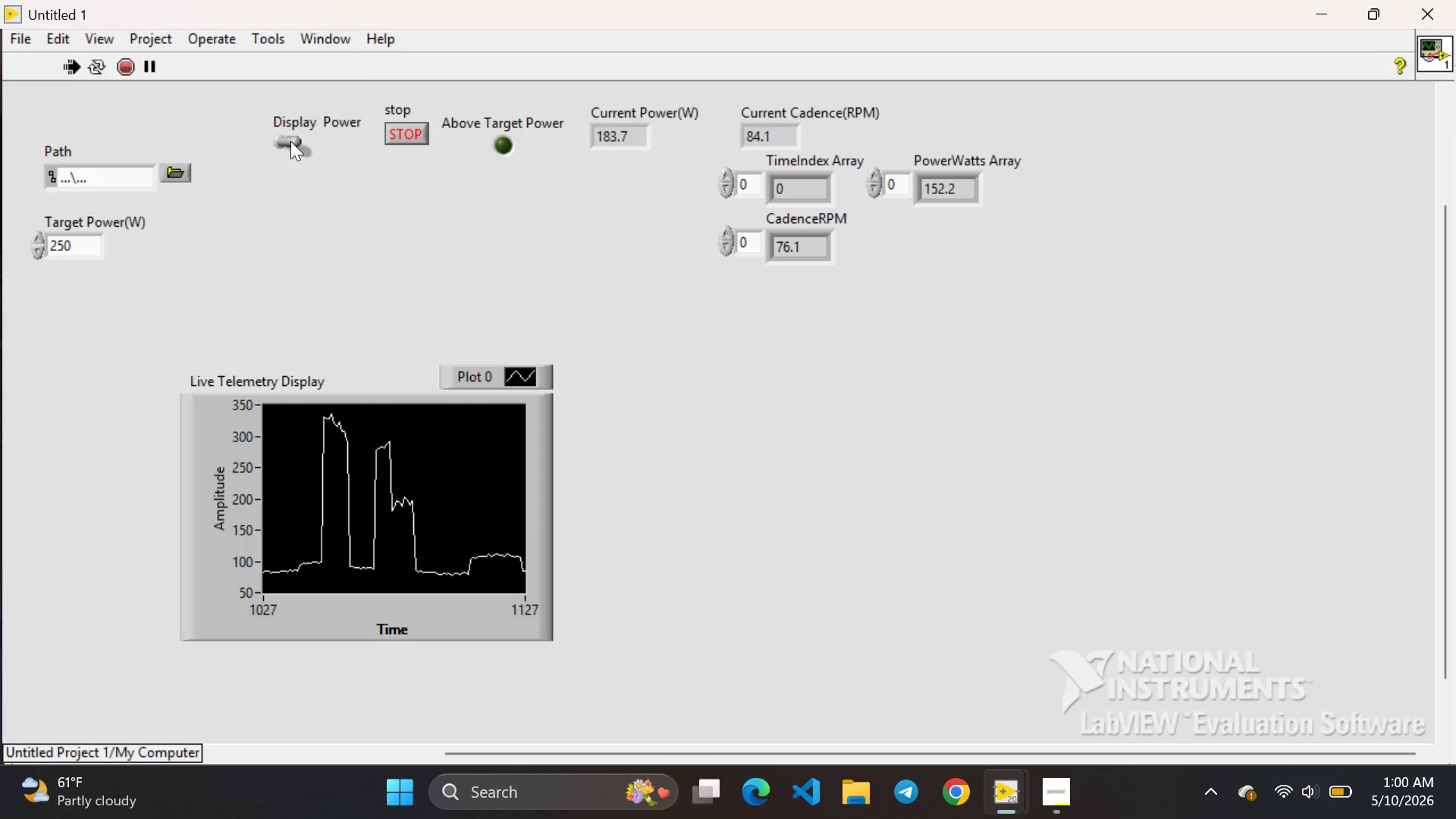 
left_click([290, 141])
 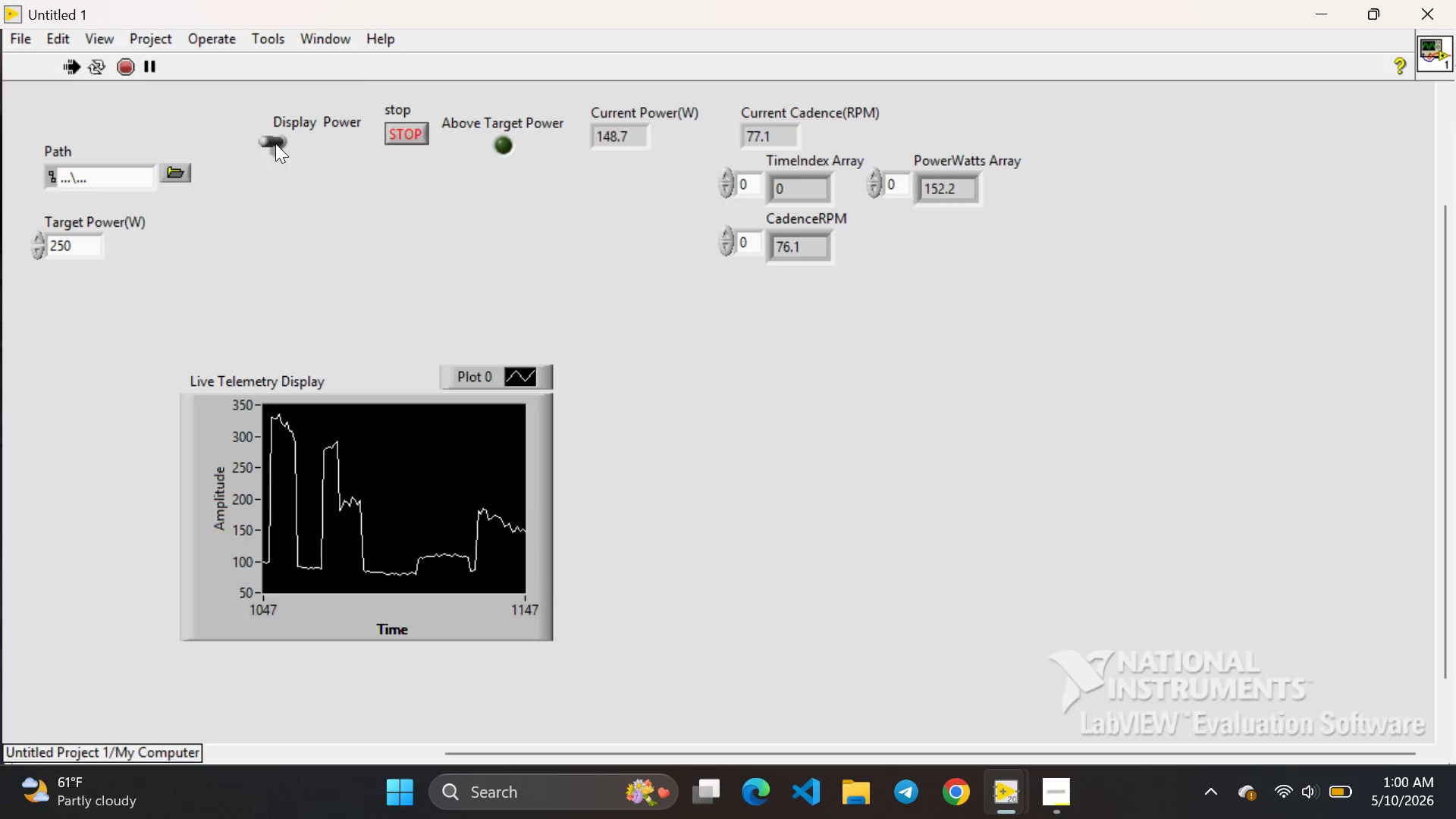 
left_click([274, 143])
 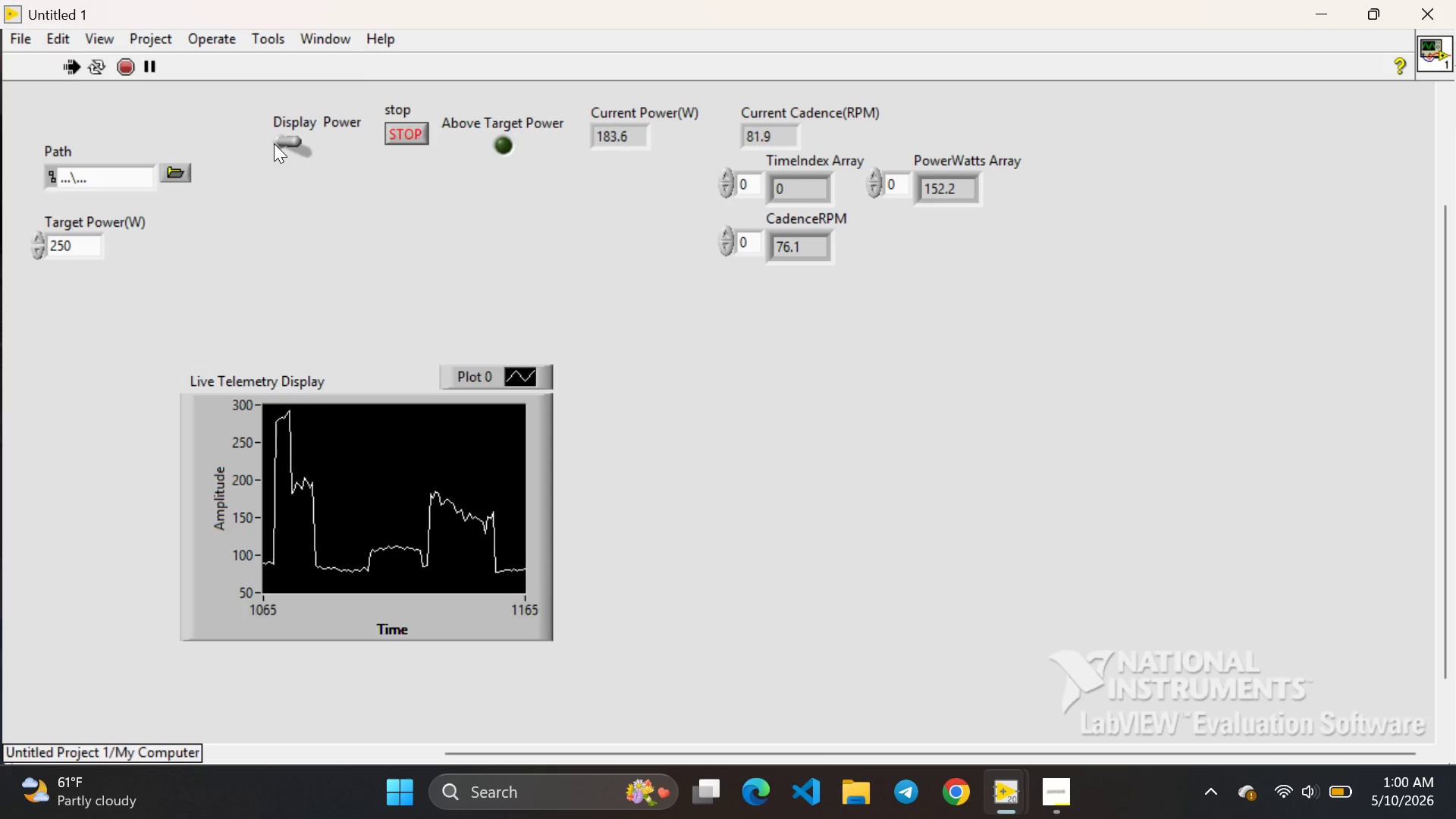 
left_click([274, 143])
 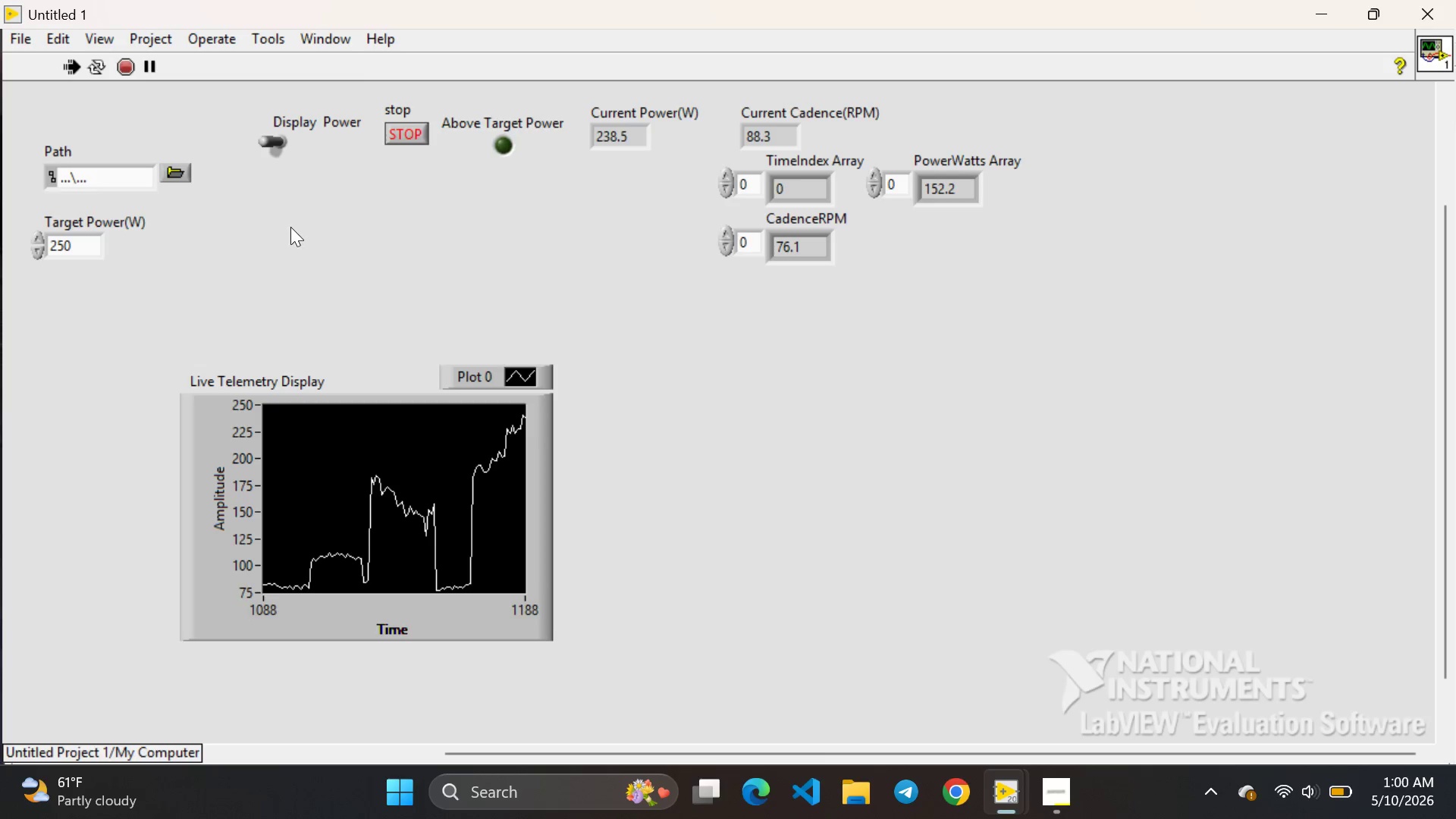 
left_click([293, 225])
 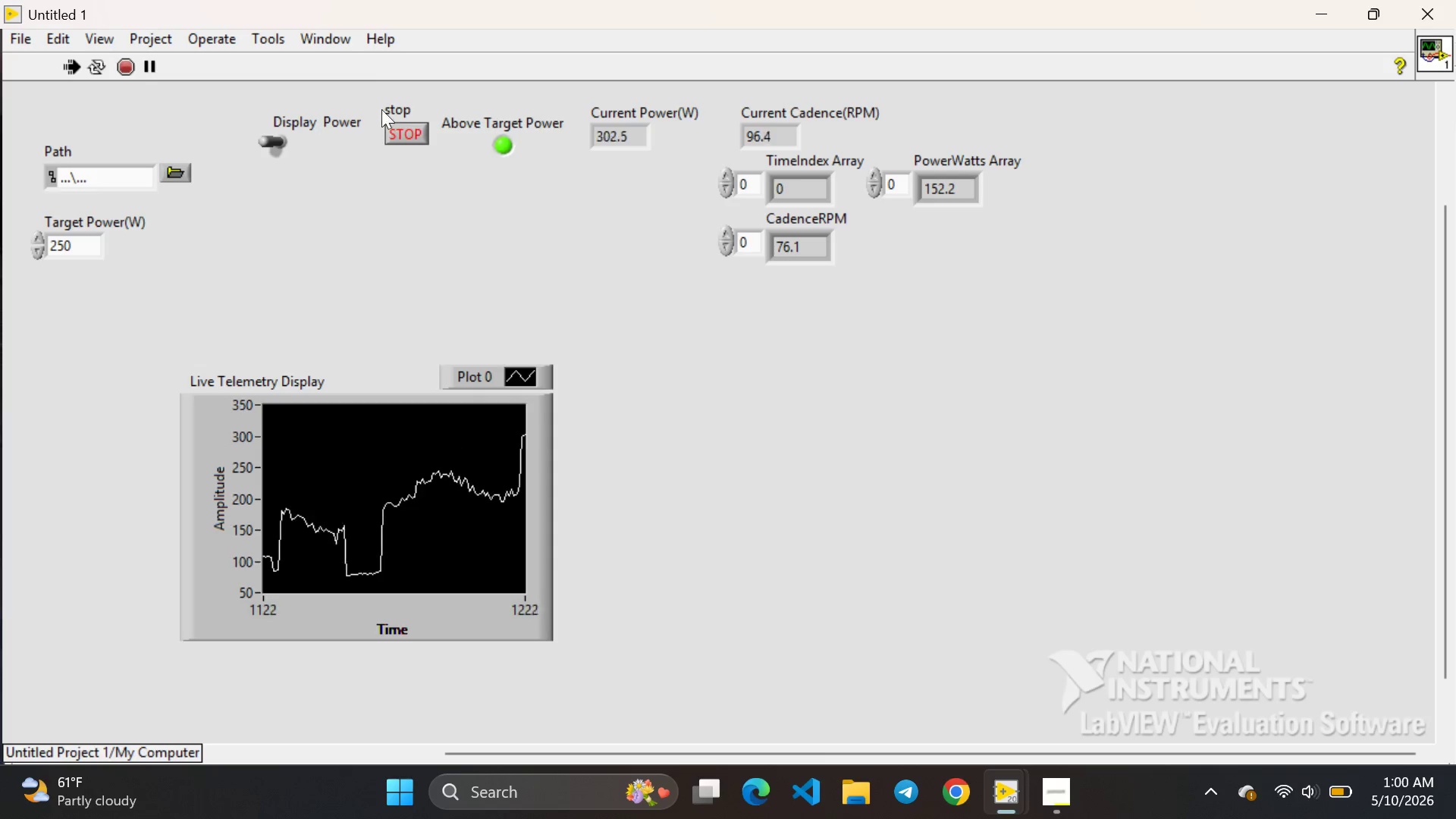 
left_click([420, 128])
 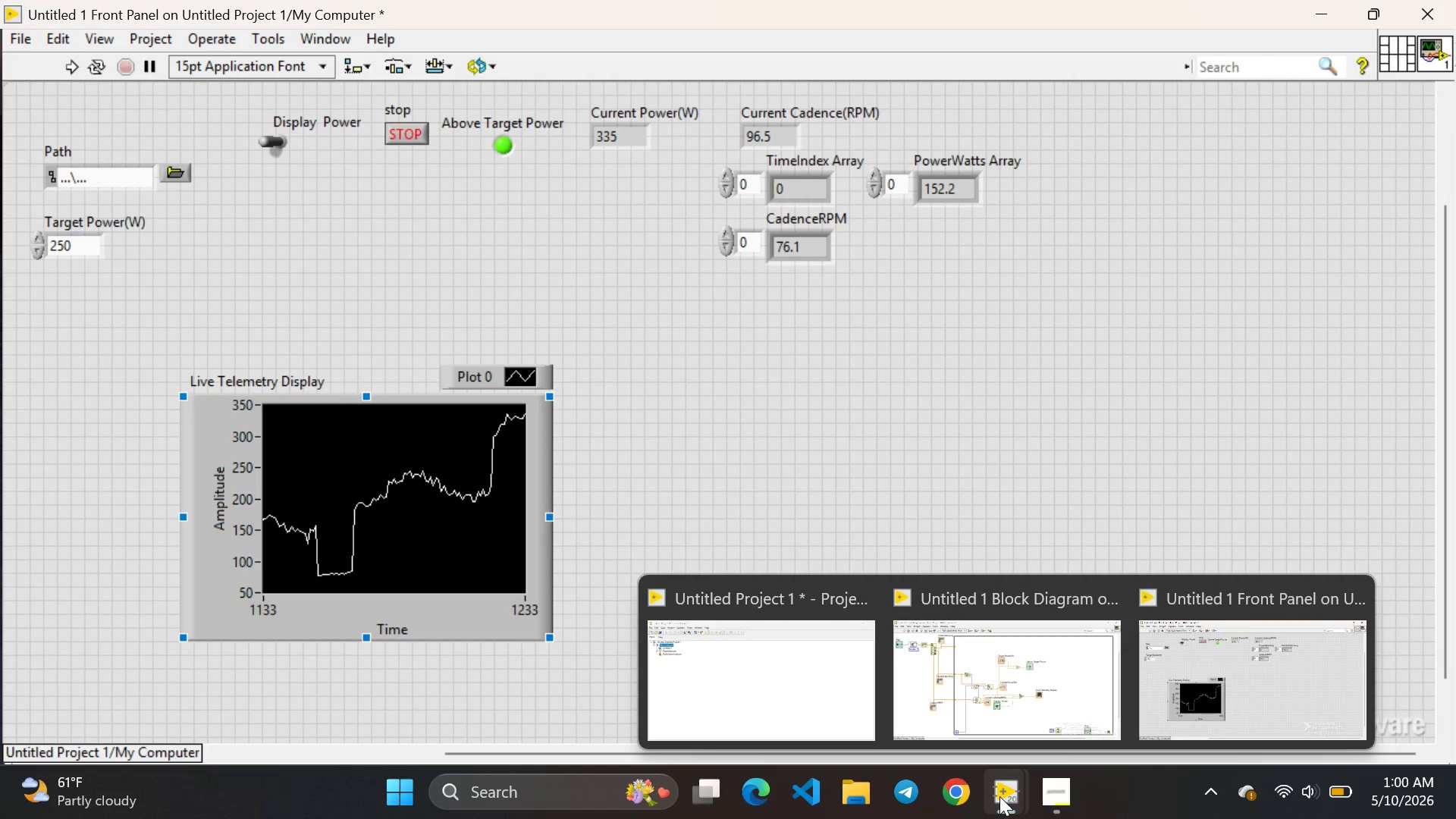 
left_click([1076, 675])
 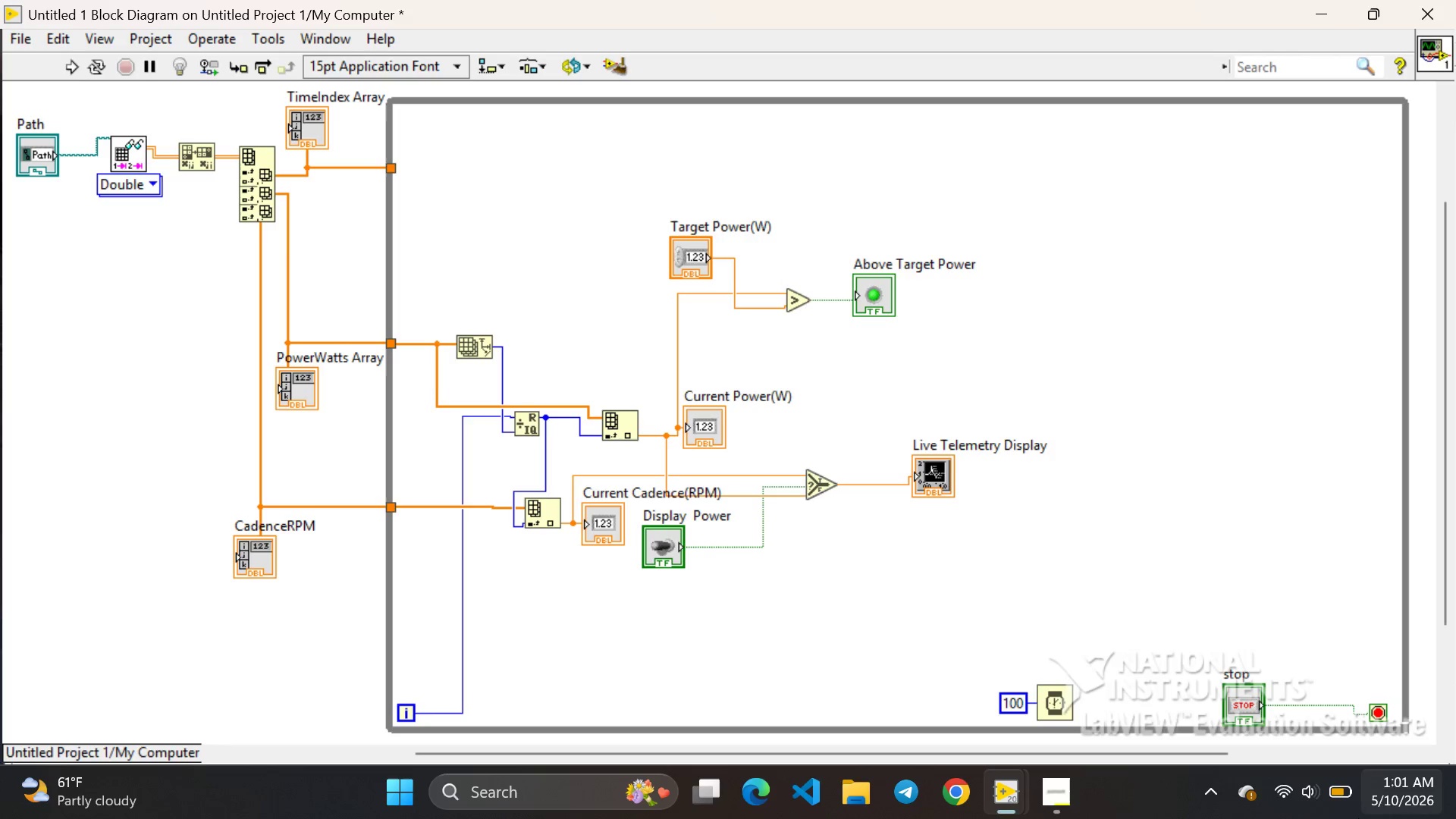 
wait(43.12)
 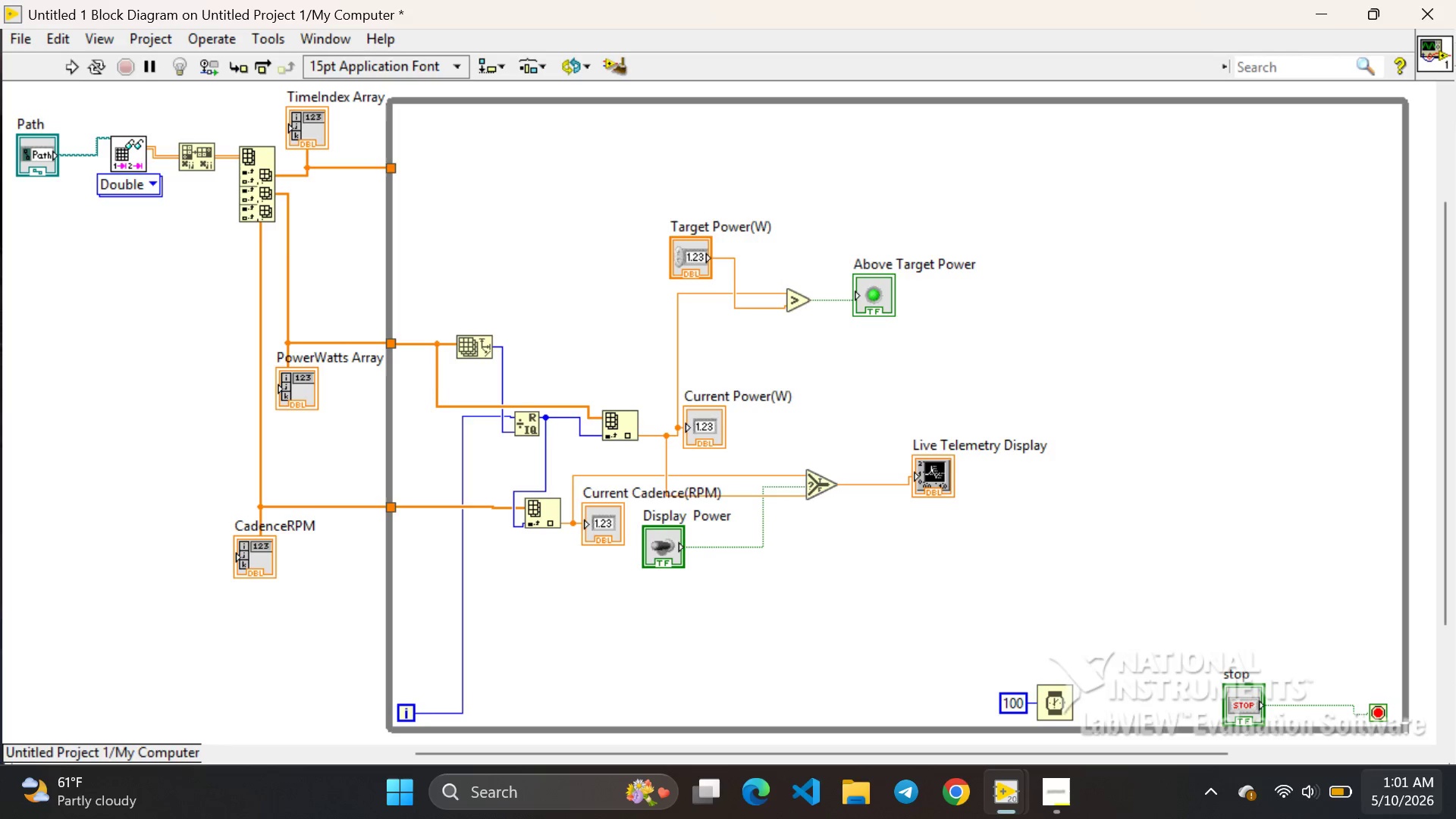 
left_click([1163, 671])
 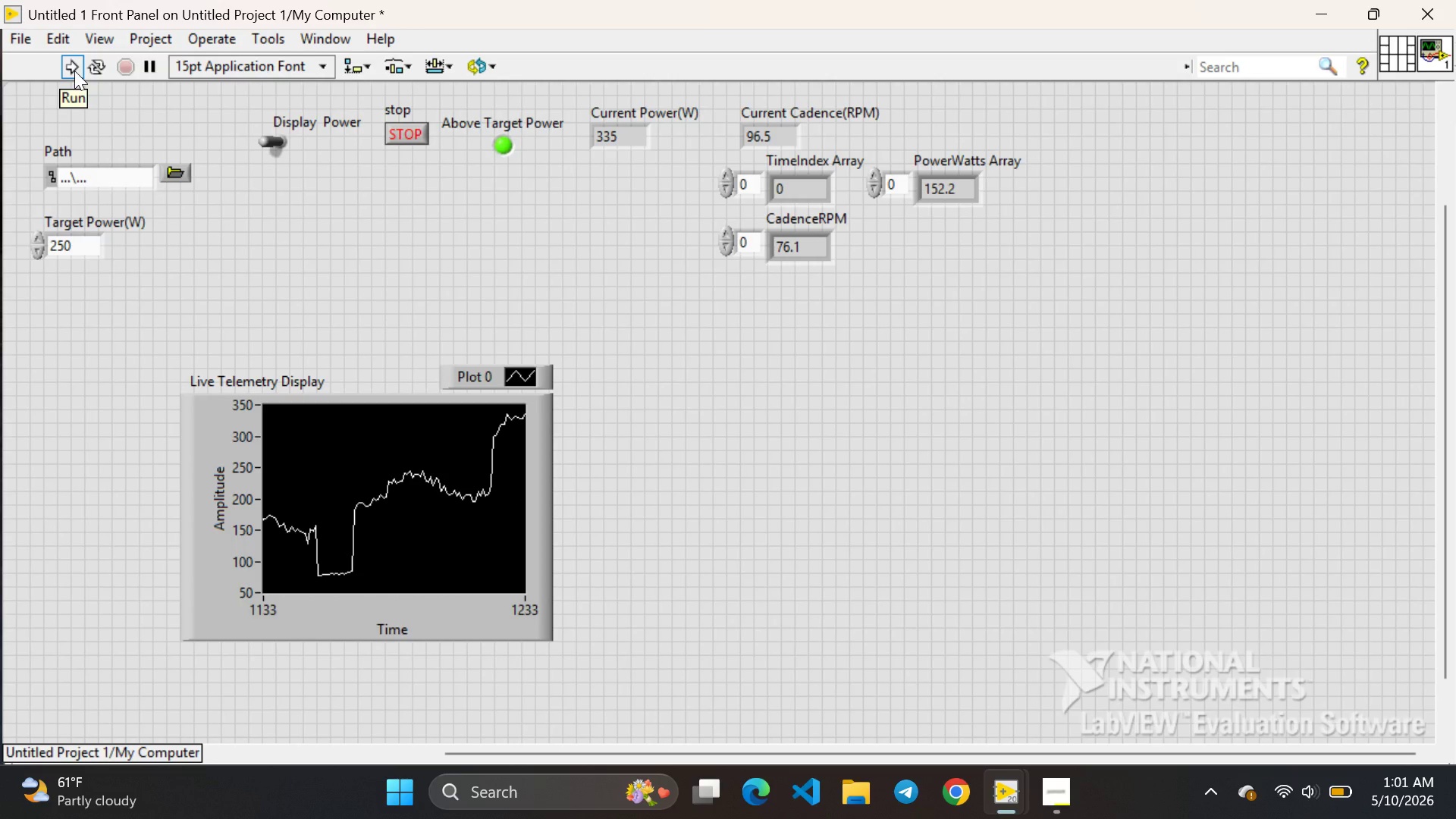 
wait(5.14)
 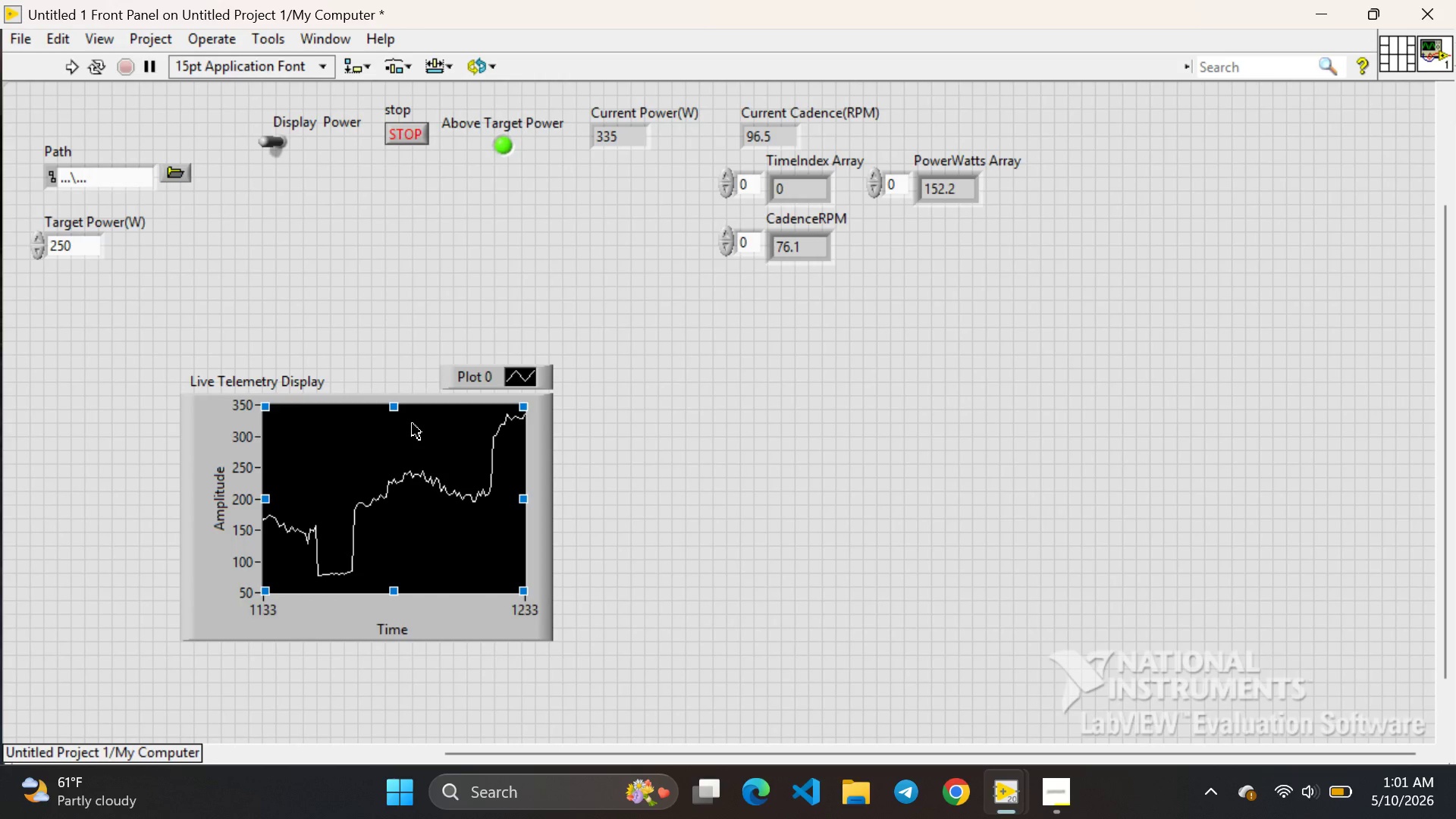 
left_click([74, 71])
 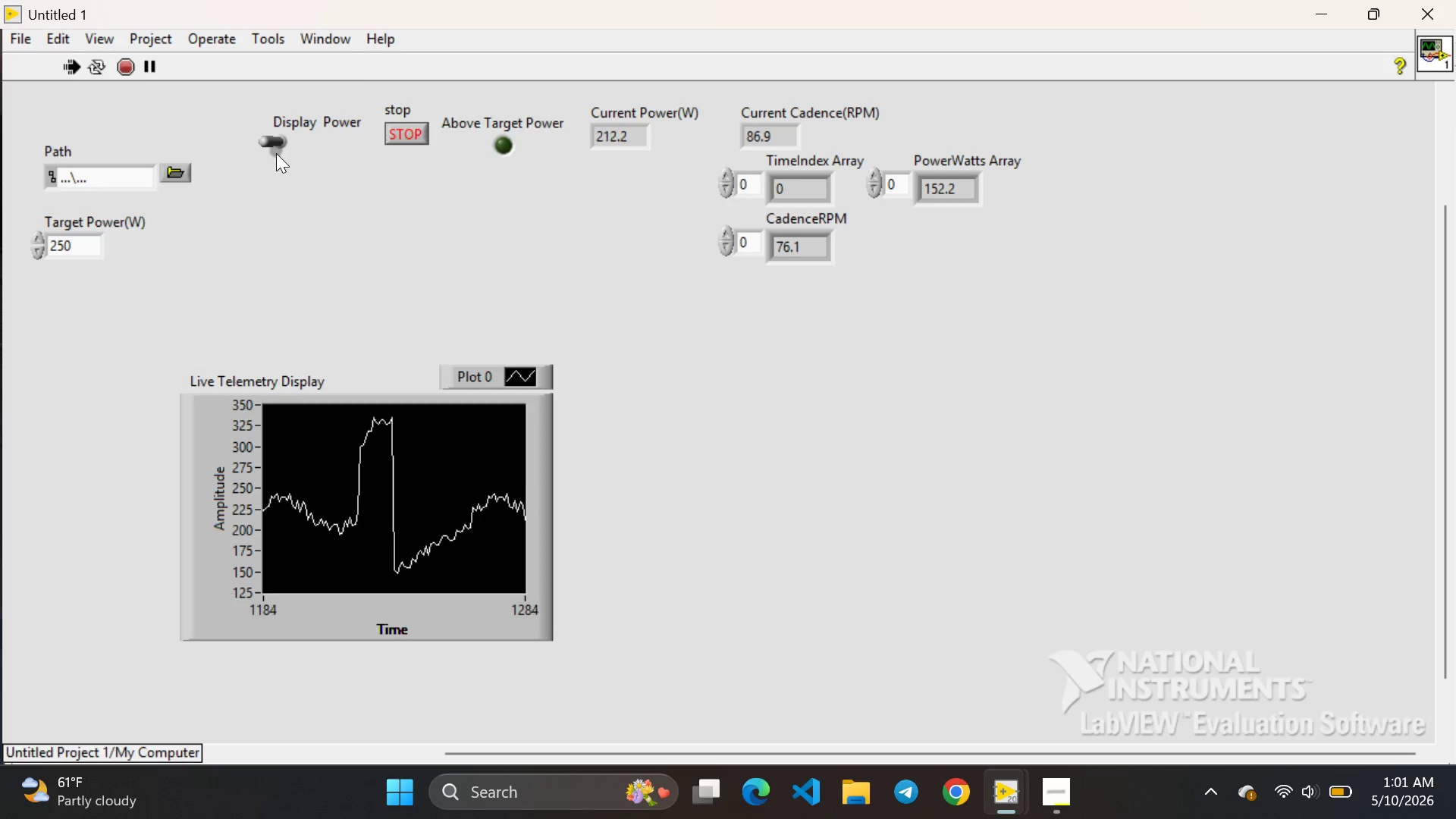 
wait(10.2)
 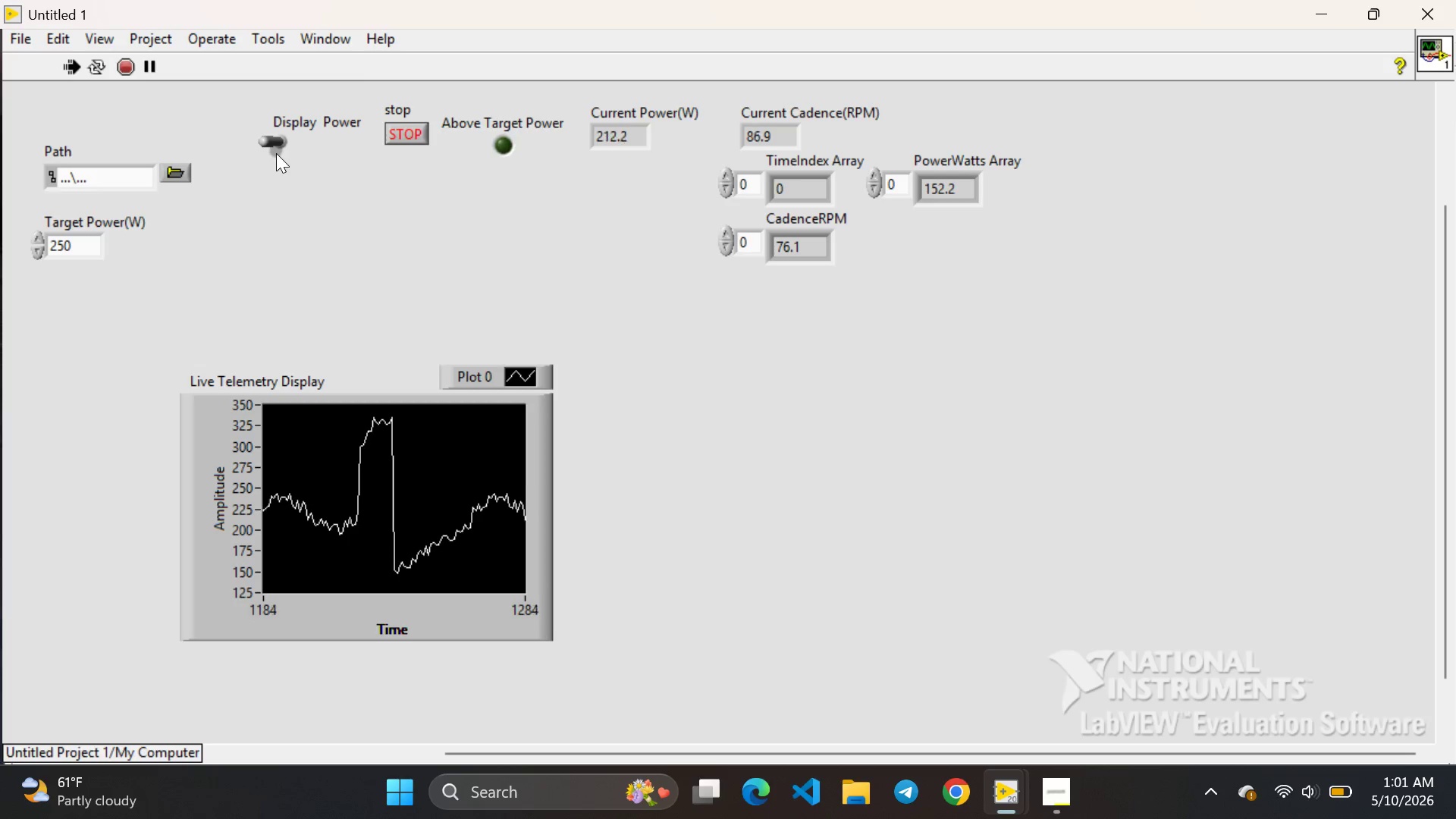 
left_click([273, 146])
 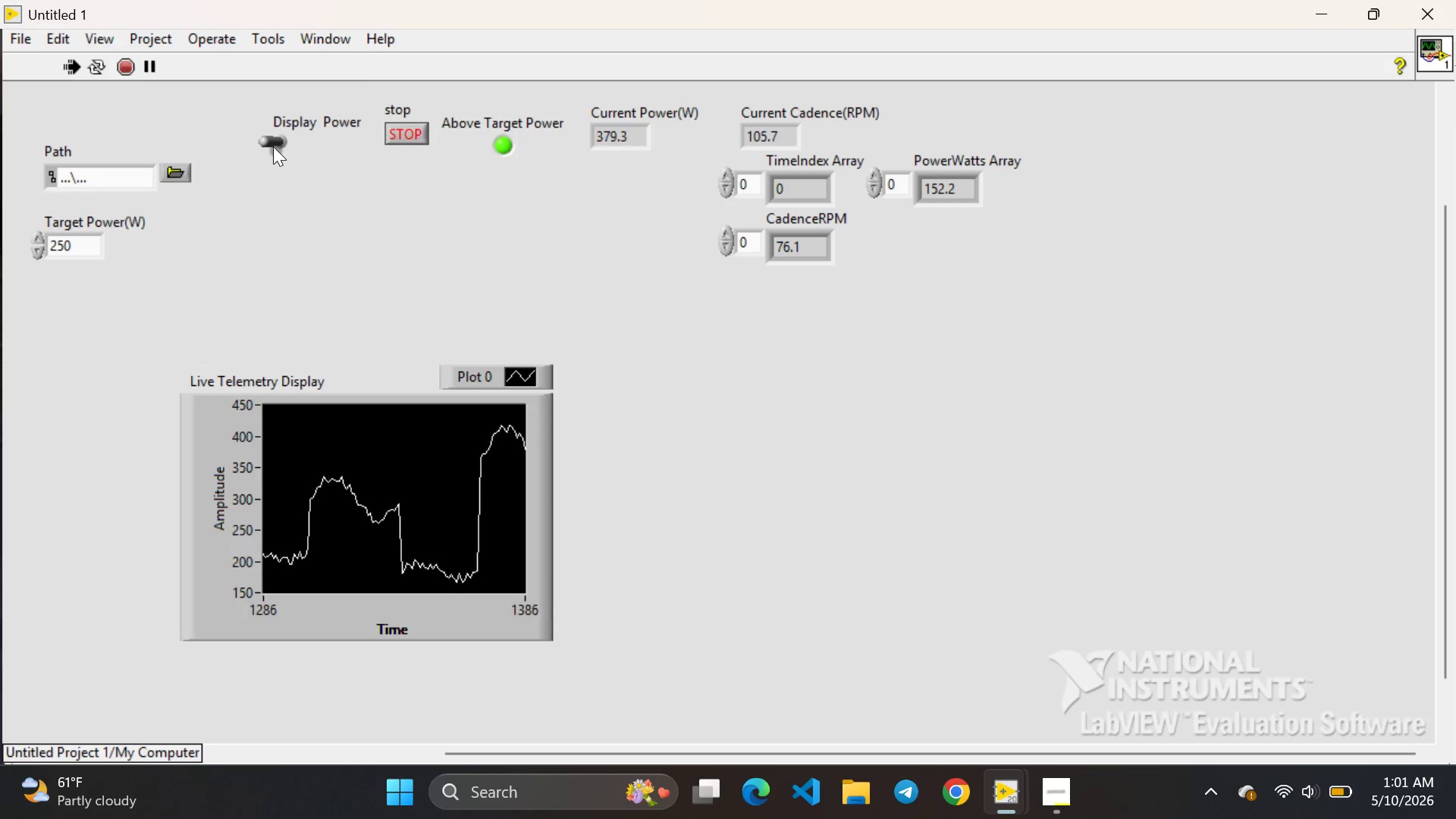 
wait(6.97)
 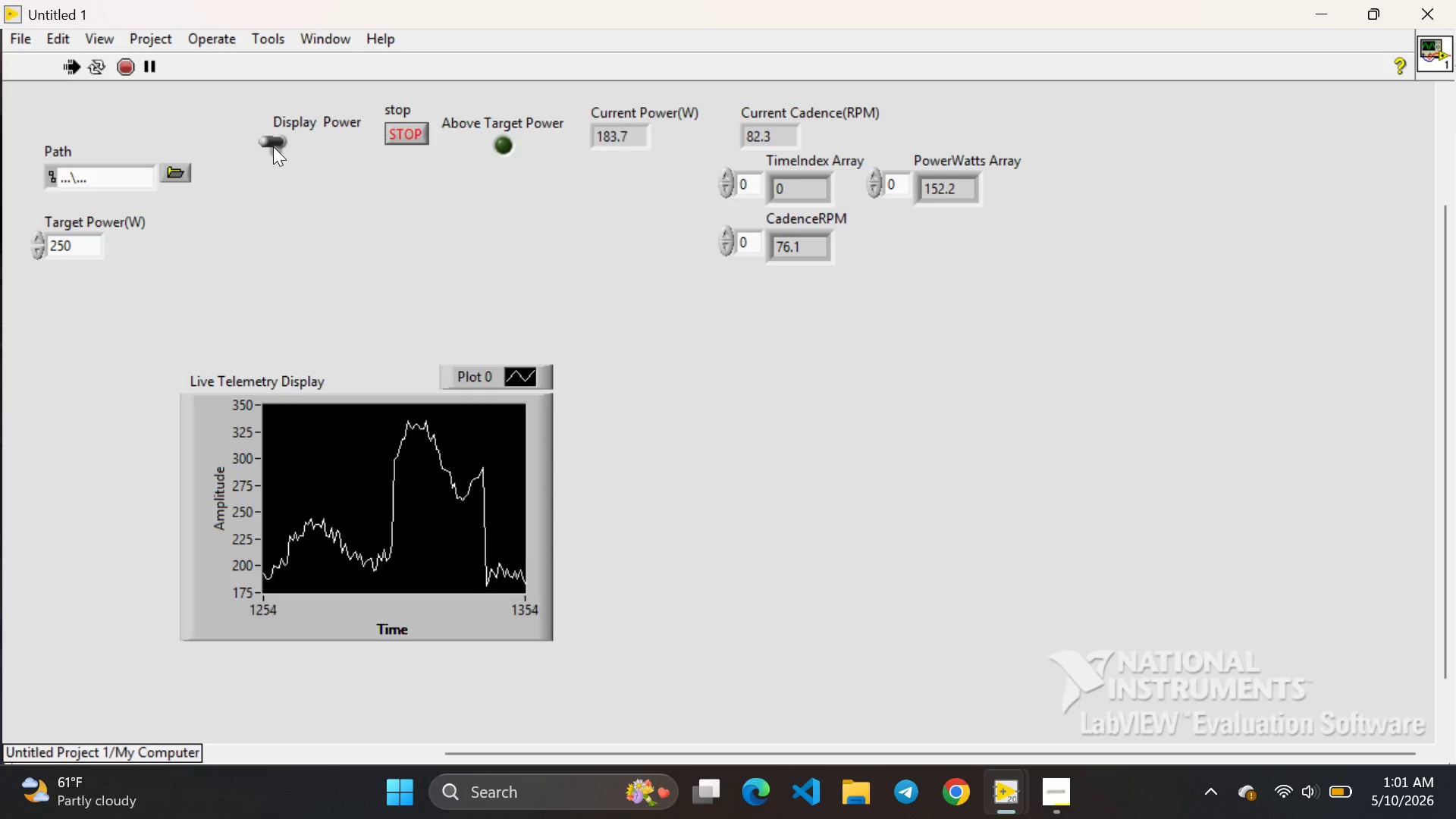 
left_click([273, 146])
 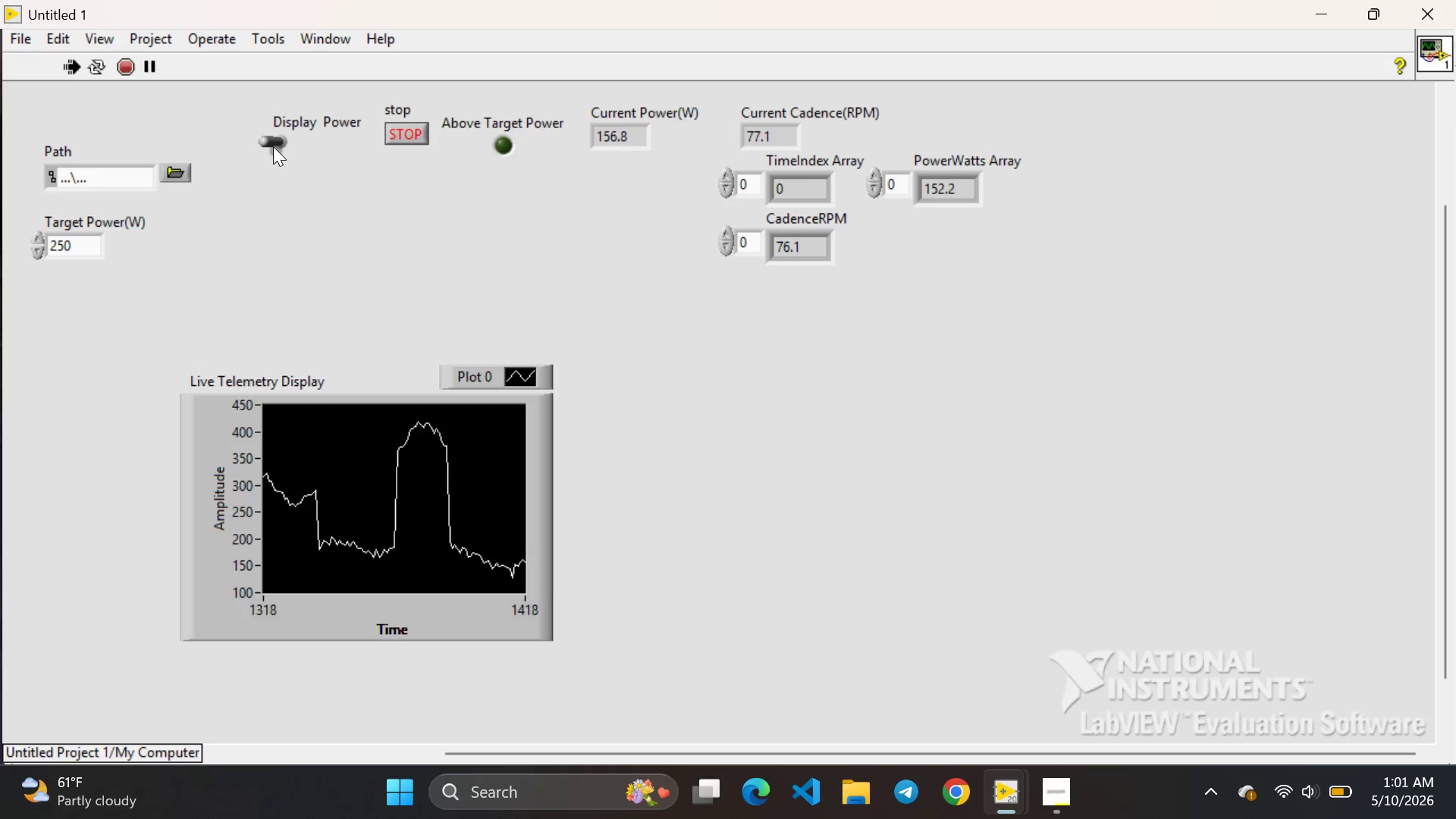 
left_click([273, 146])
 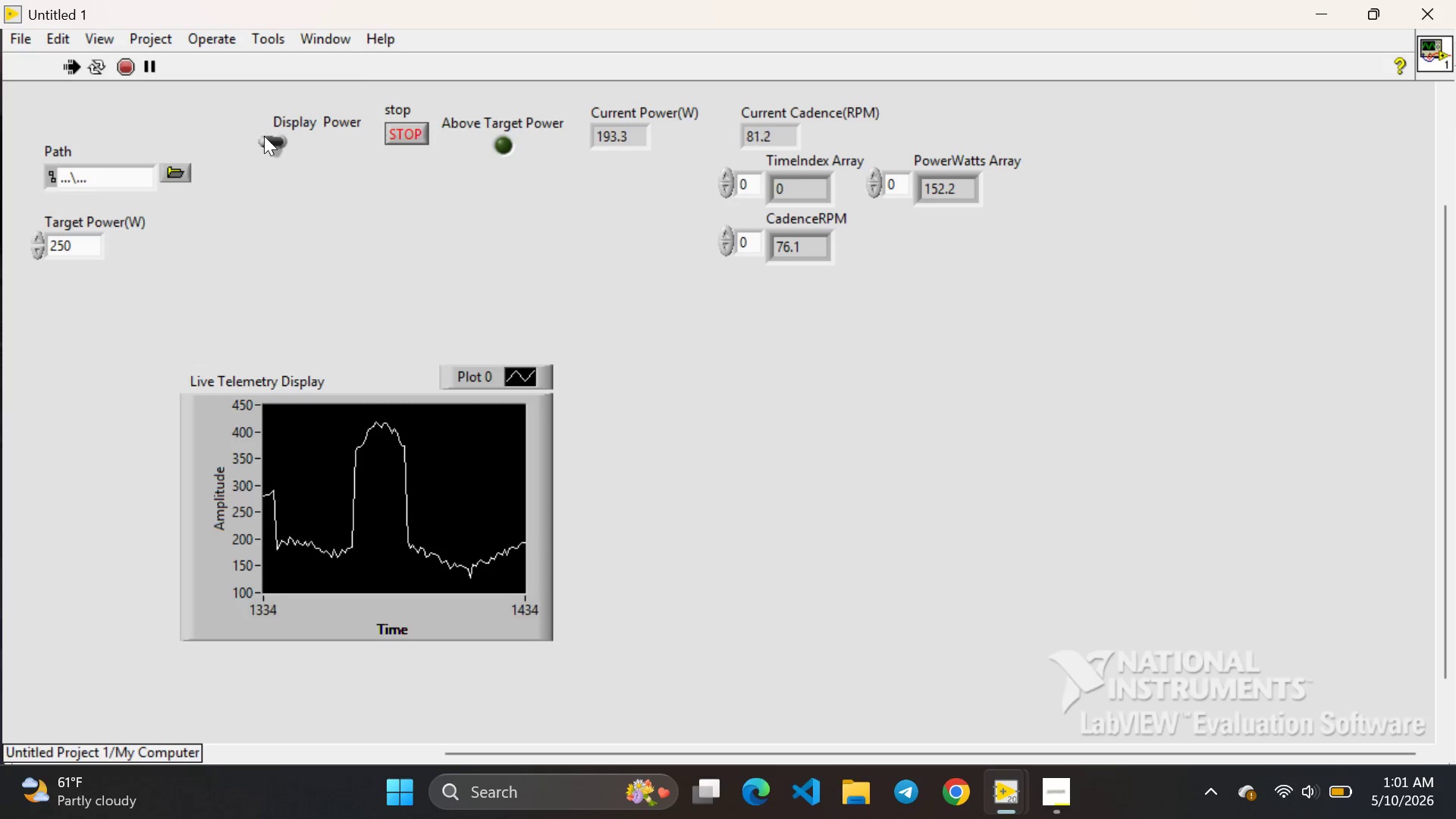 
left_click([265, 136])
 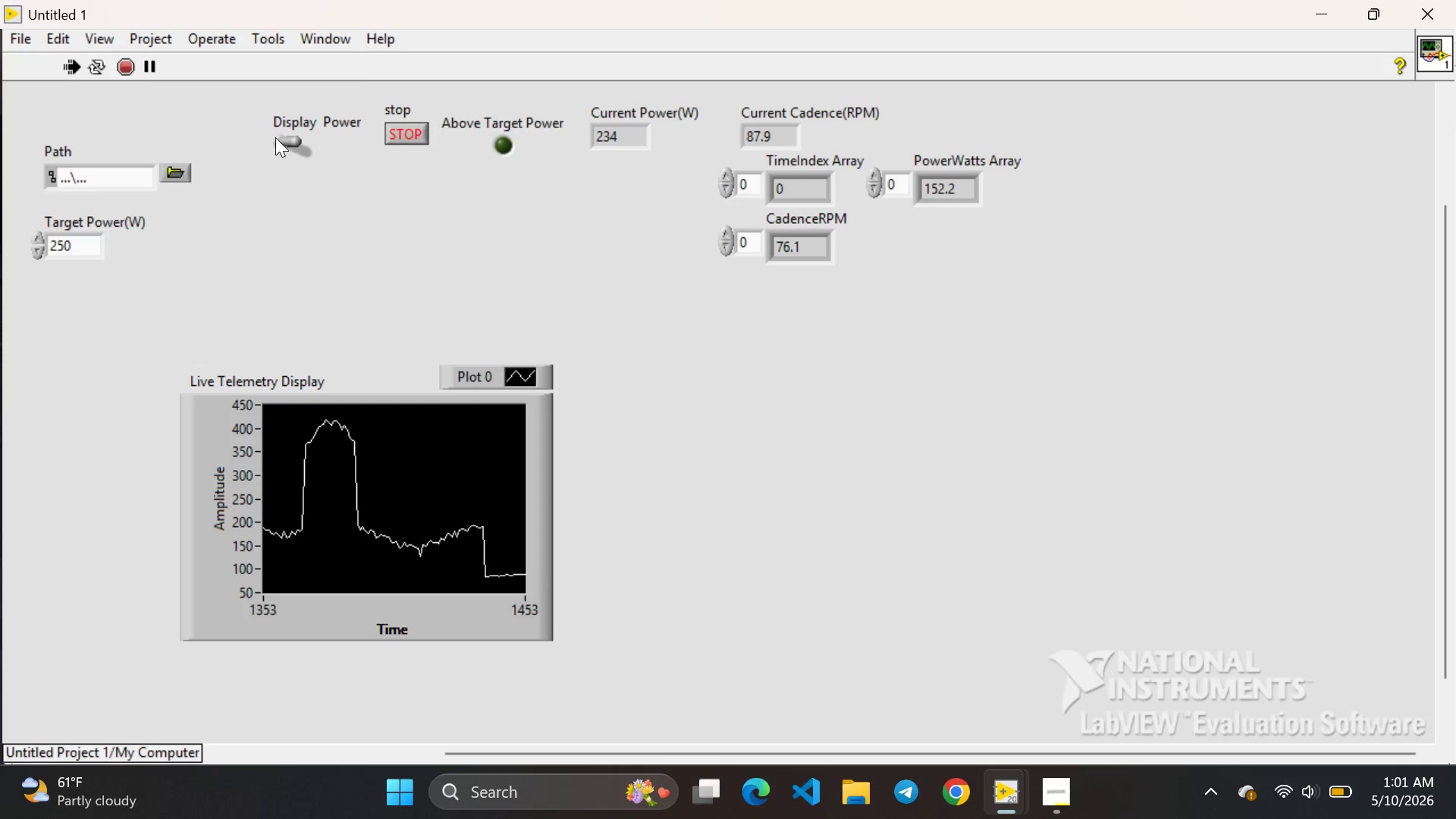 
left_click([281, 140])
 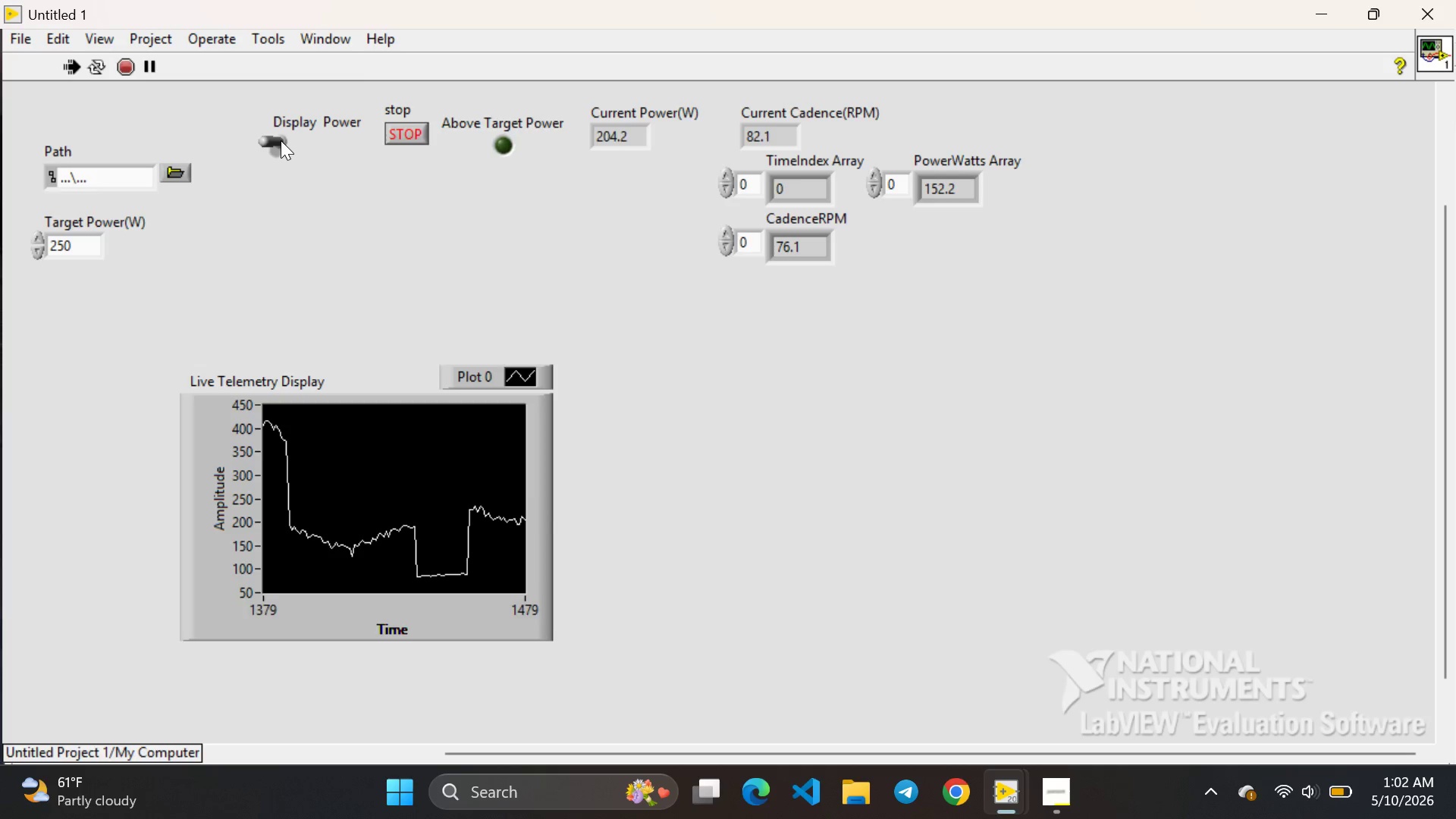 
left_click([281, 140])
 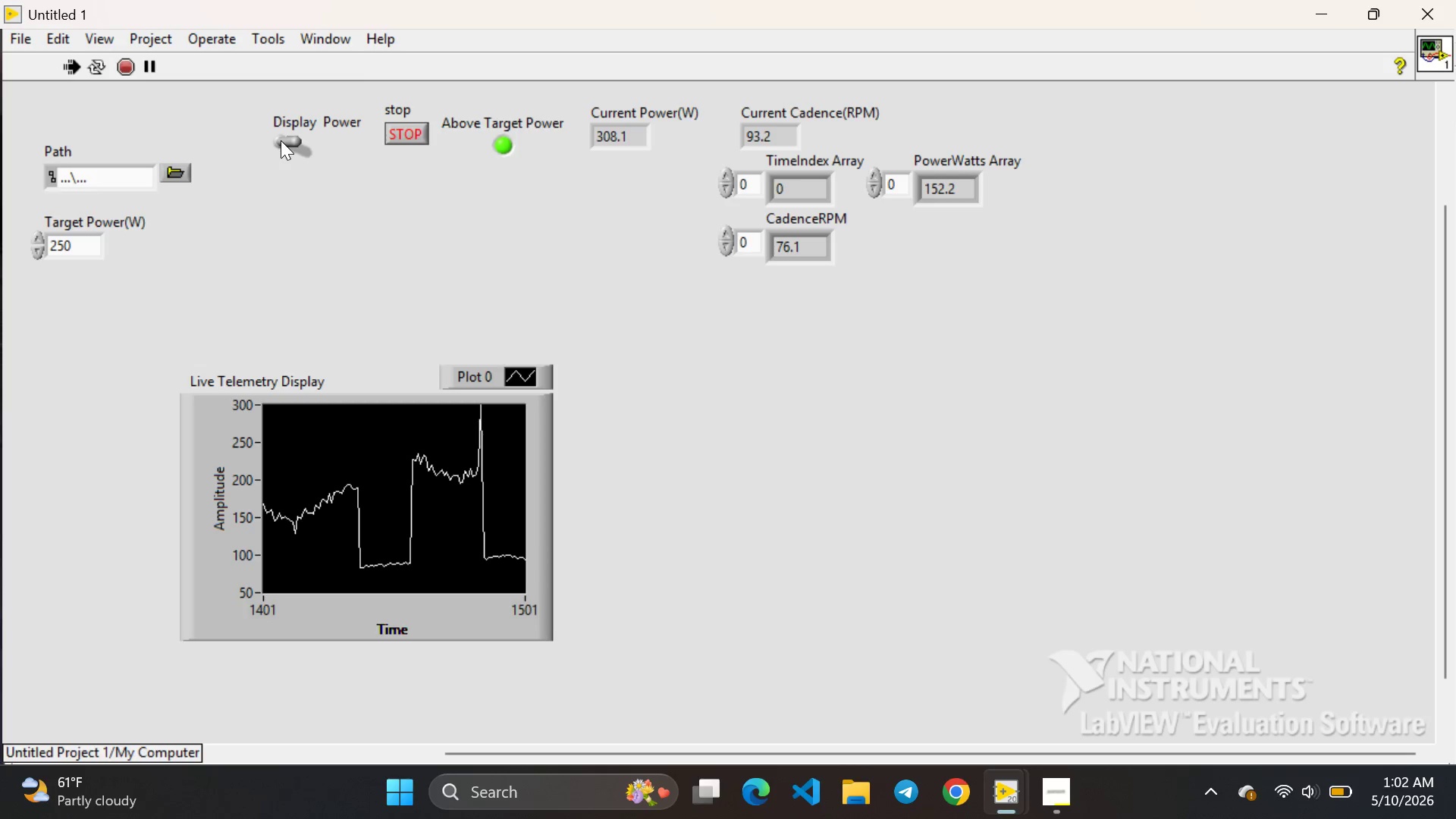 
left_click([281, 140])
 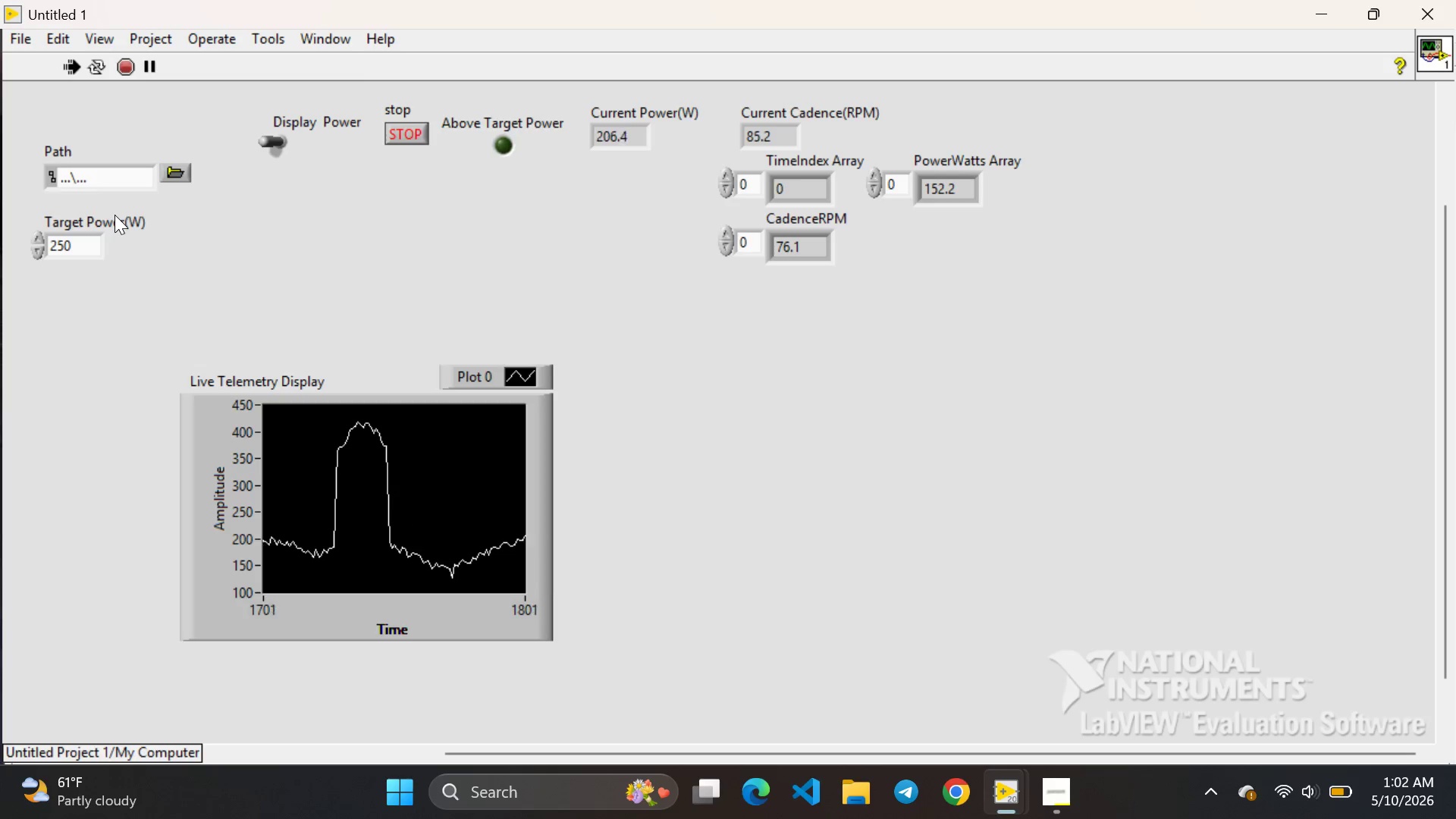 
wait(34.55)
 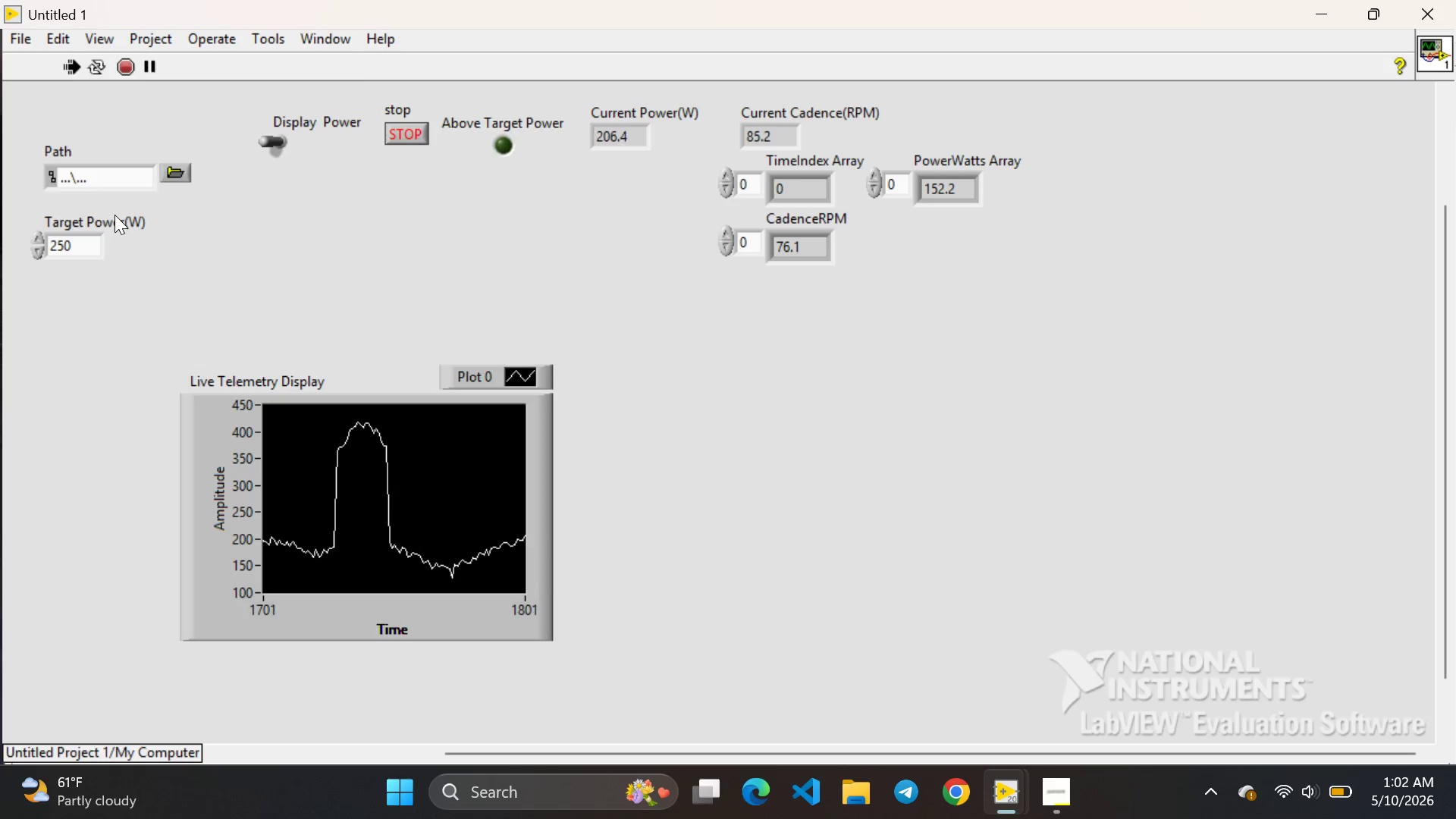 
left_click([405, 137])
 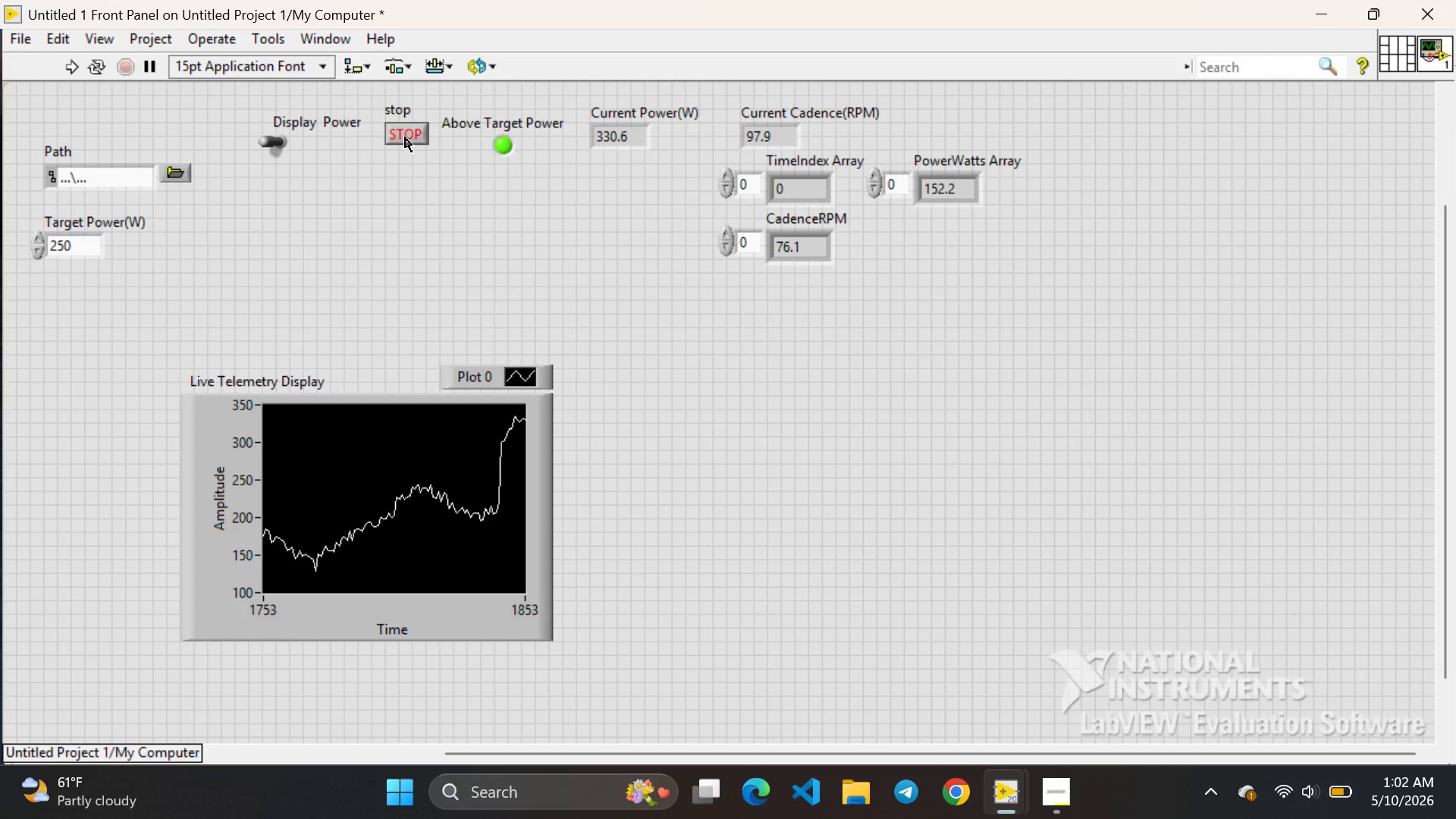 
wait(19.28)
 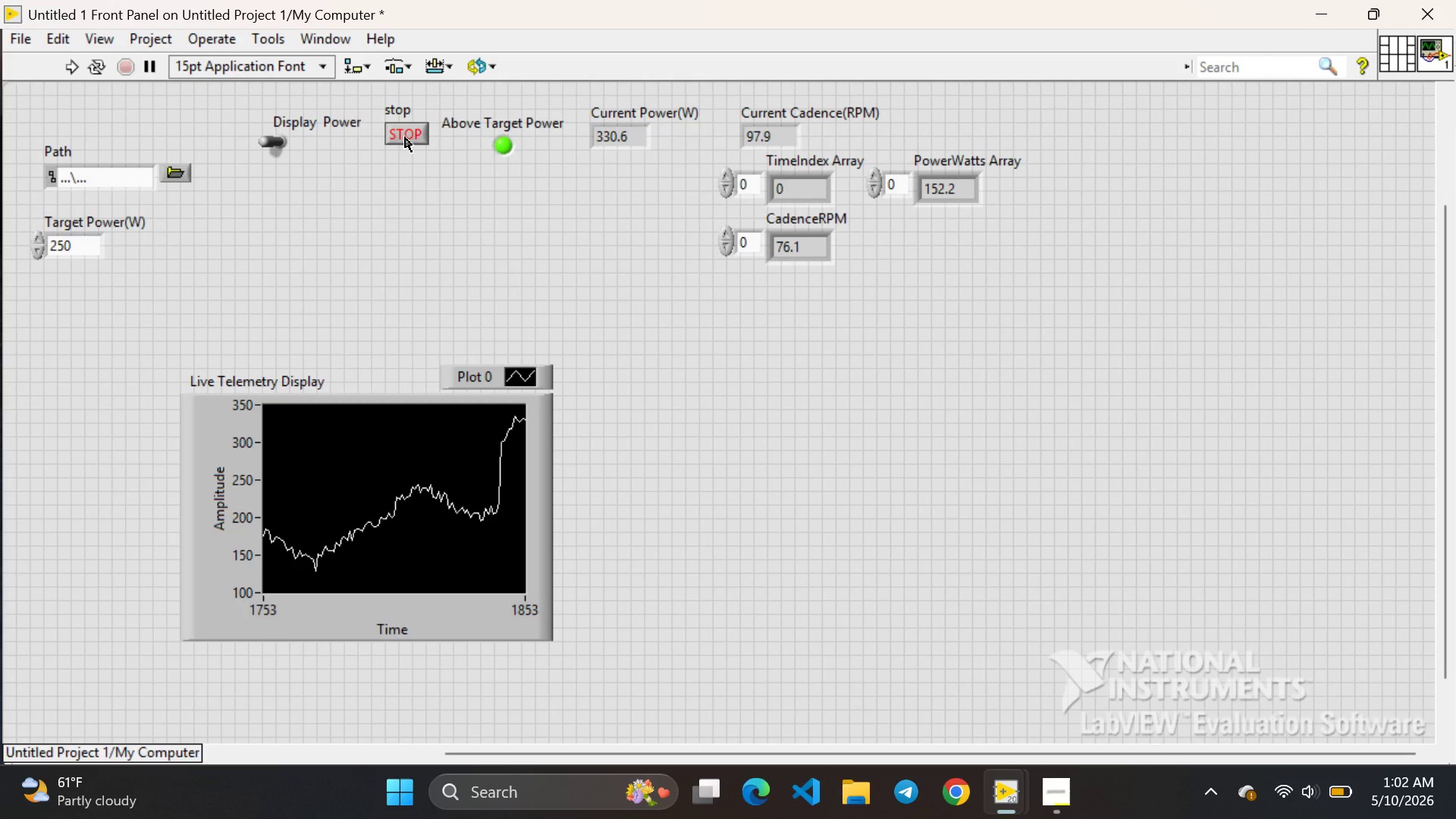 
left_click([68, 65])
 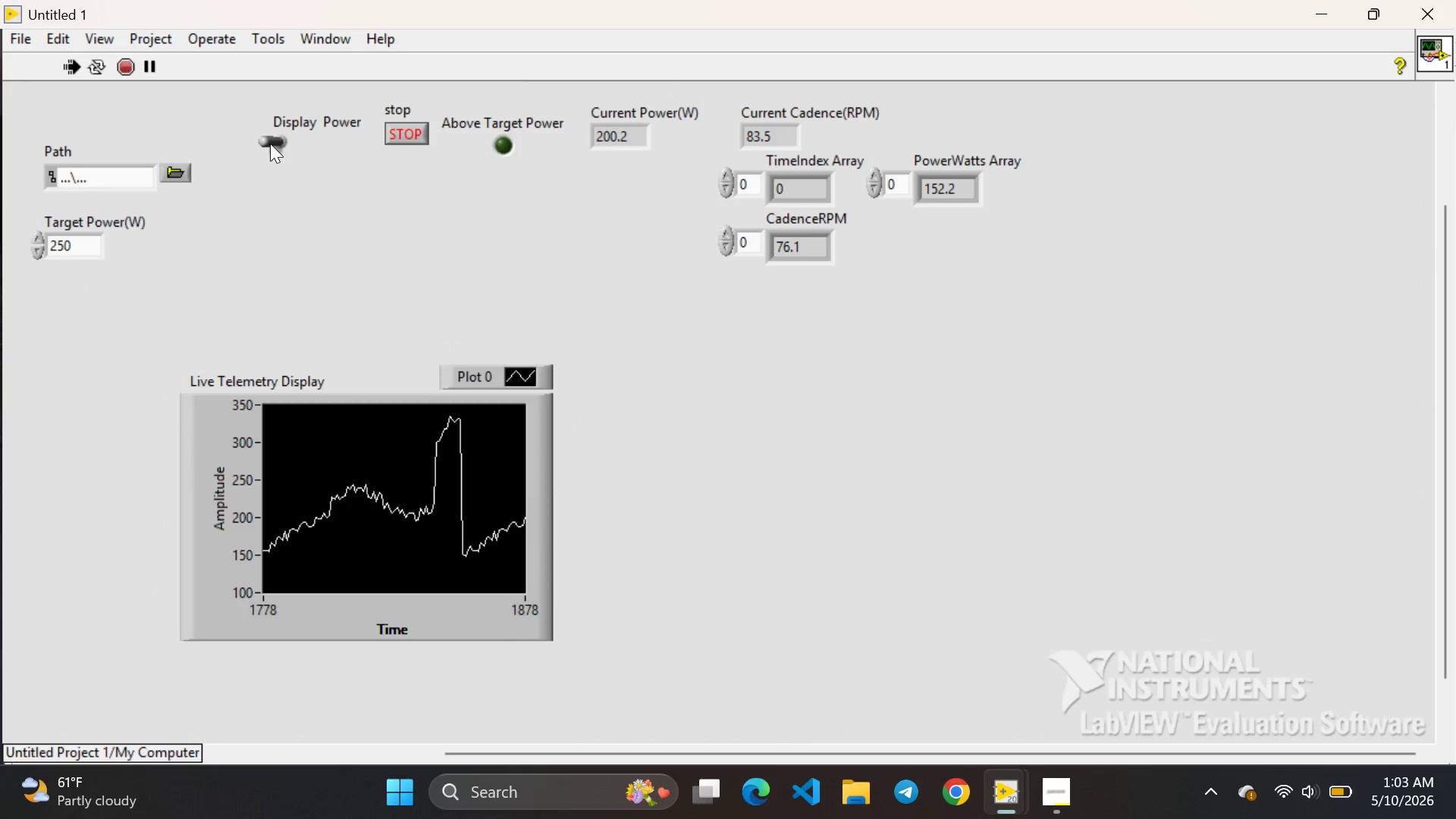 
left_click([266, 138])
 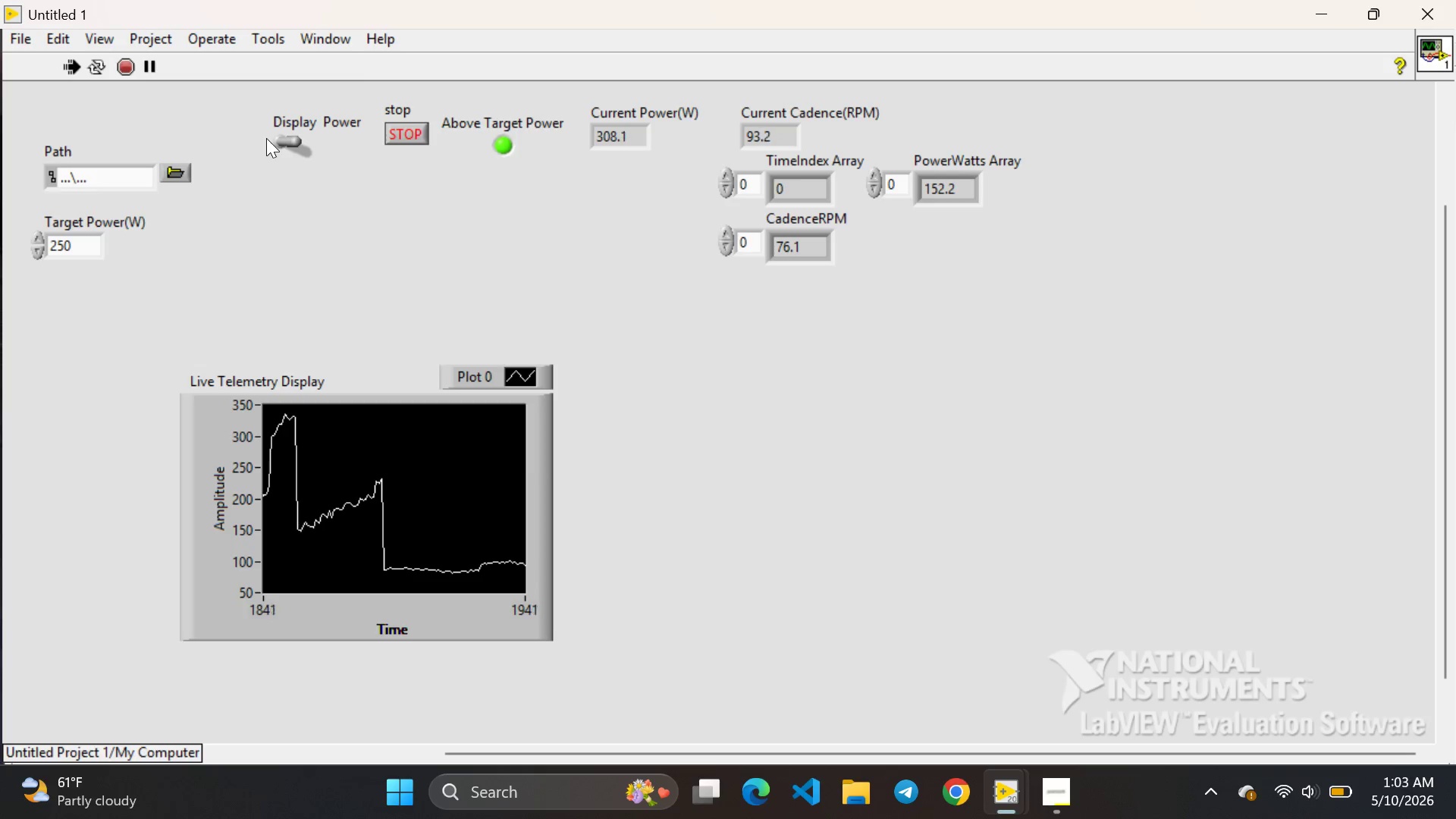 
wait(10.42)
 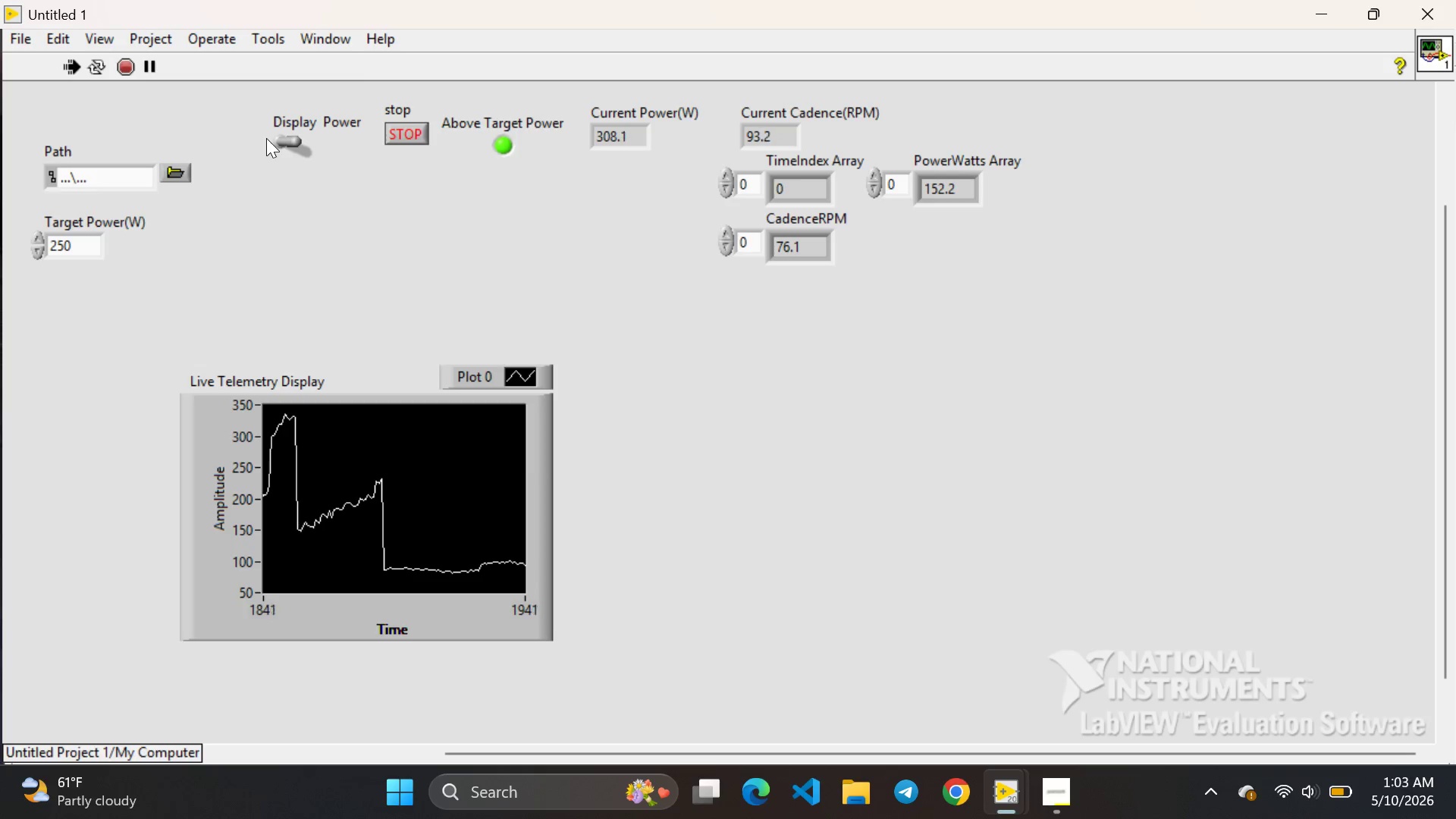 
left_click([292, 134])
 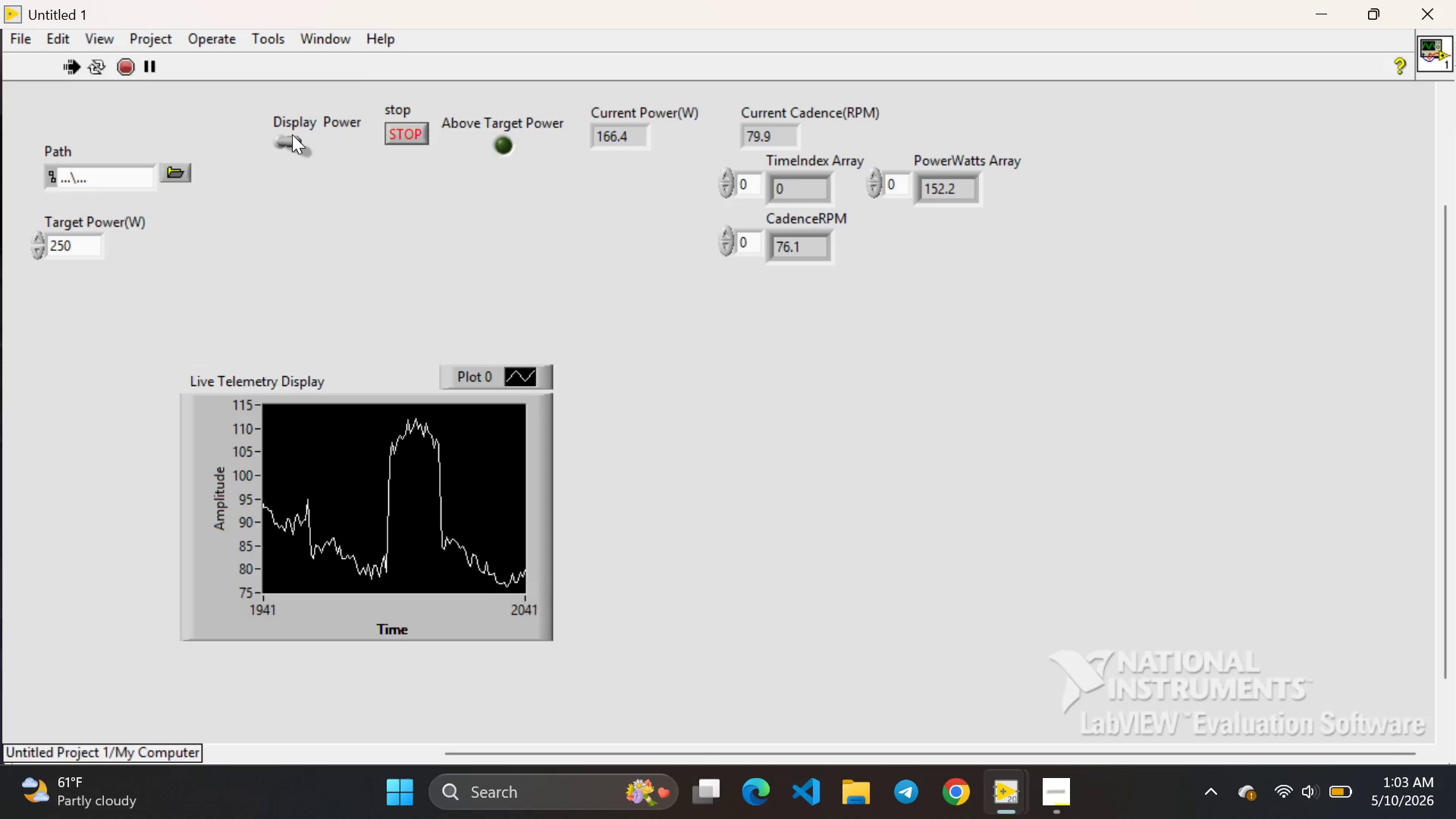 
wait(6.67)
 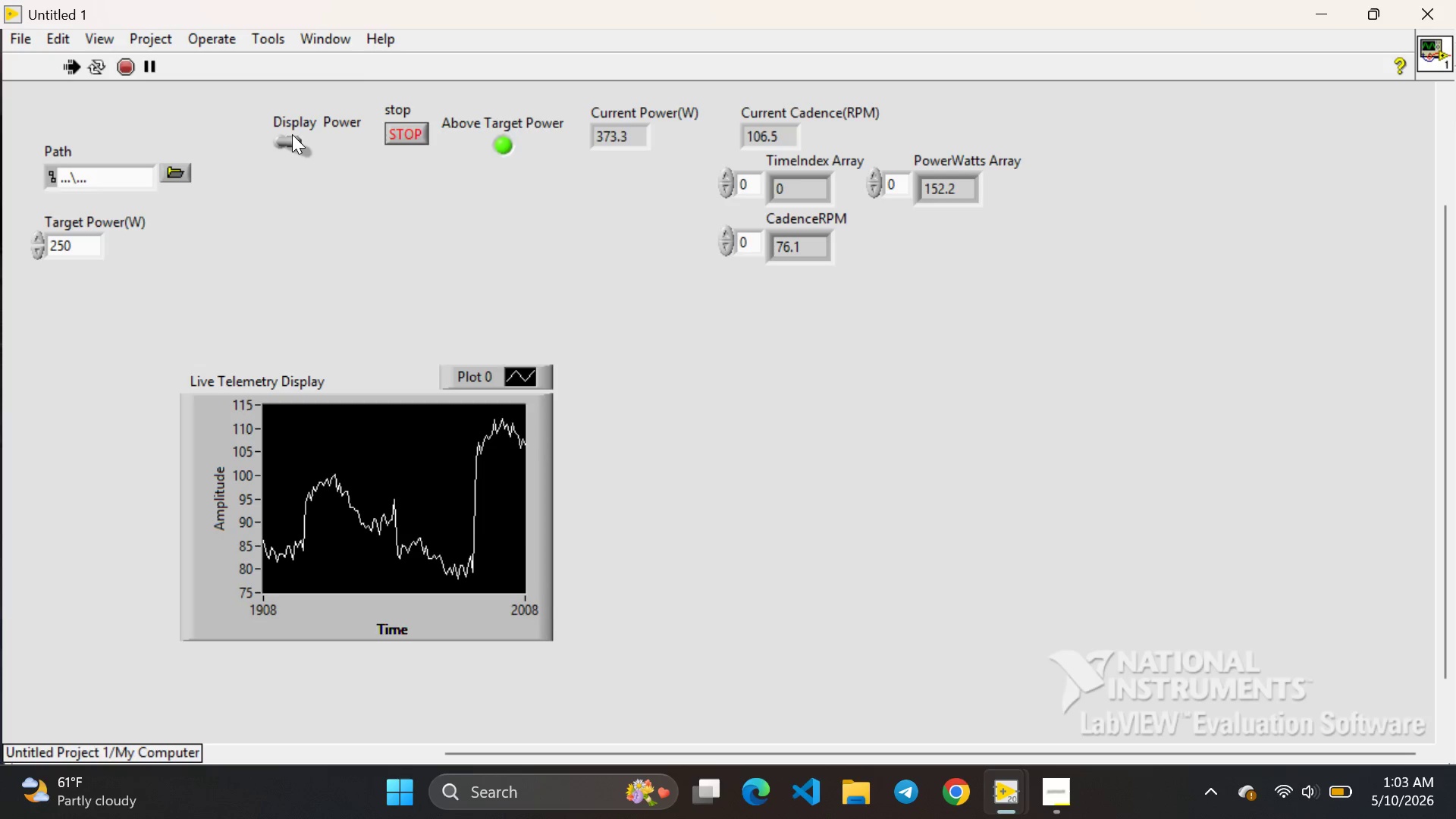 
left_click([297, 141])
 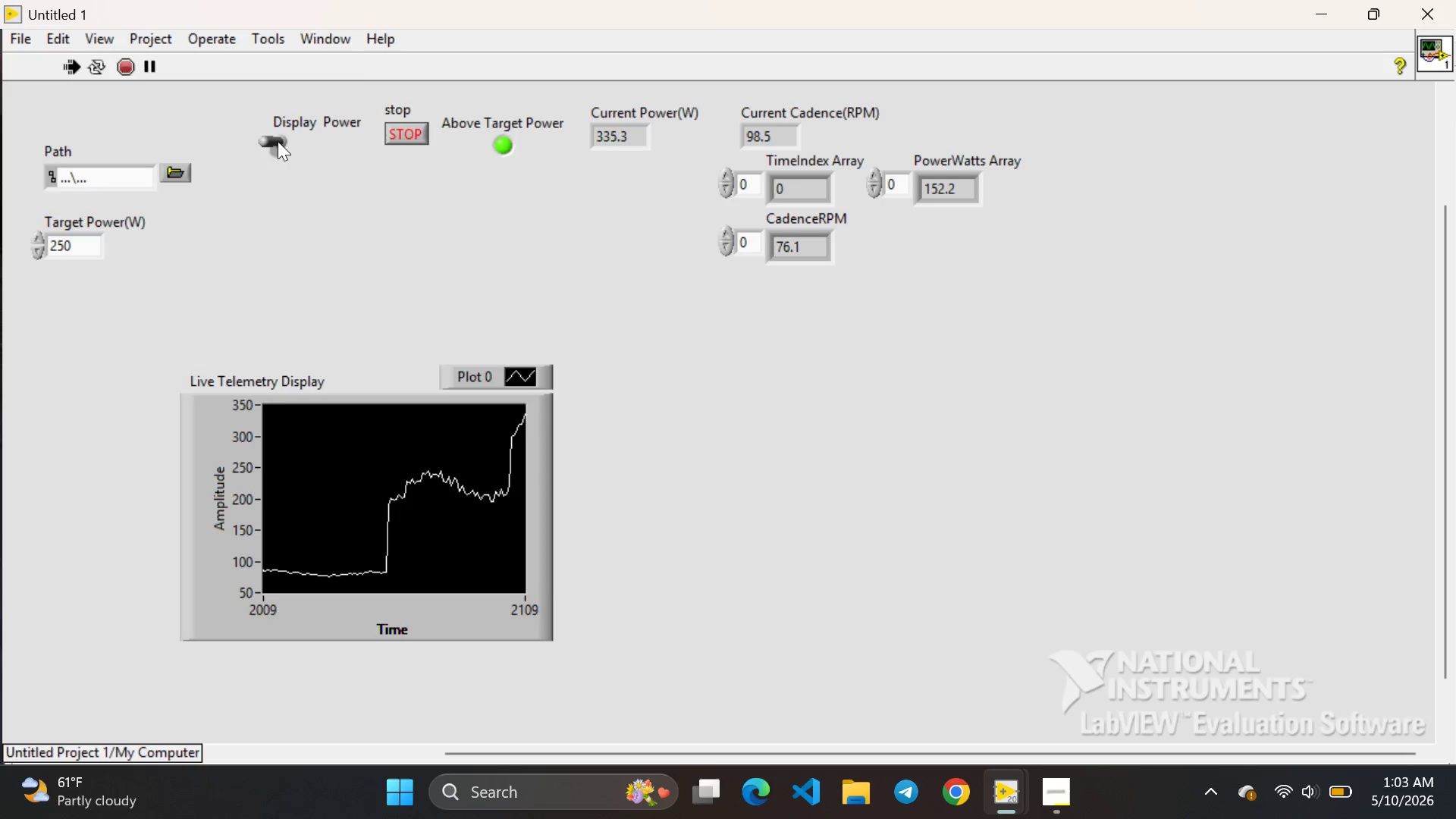 
wait(6.95)
 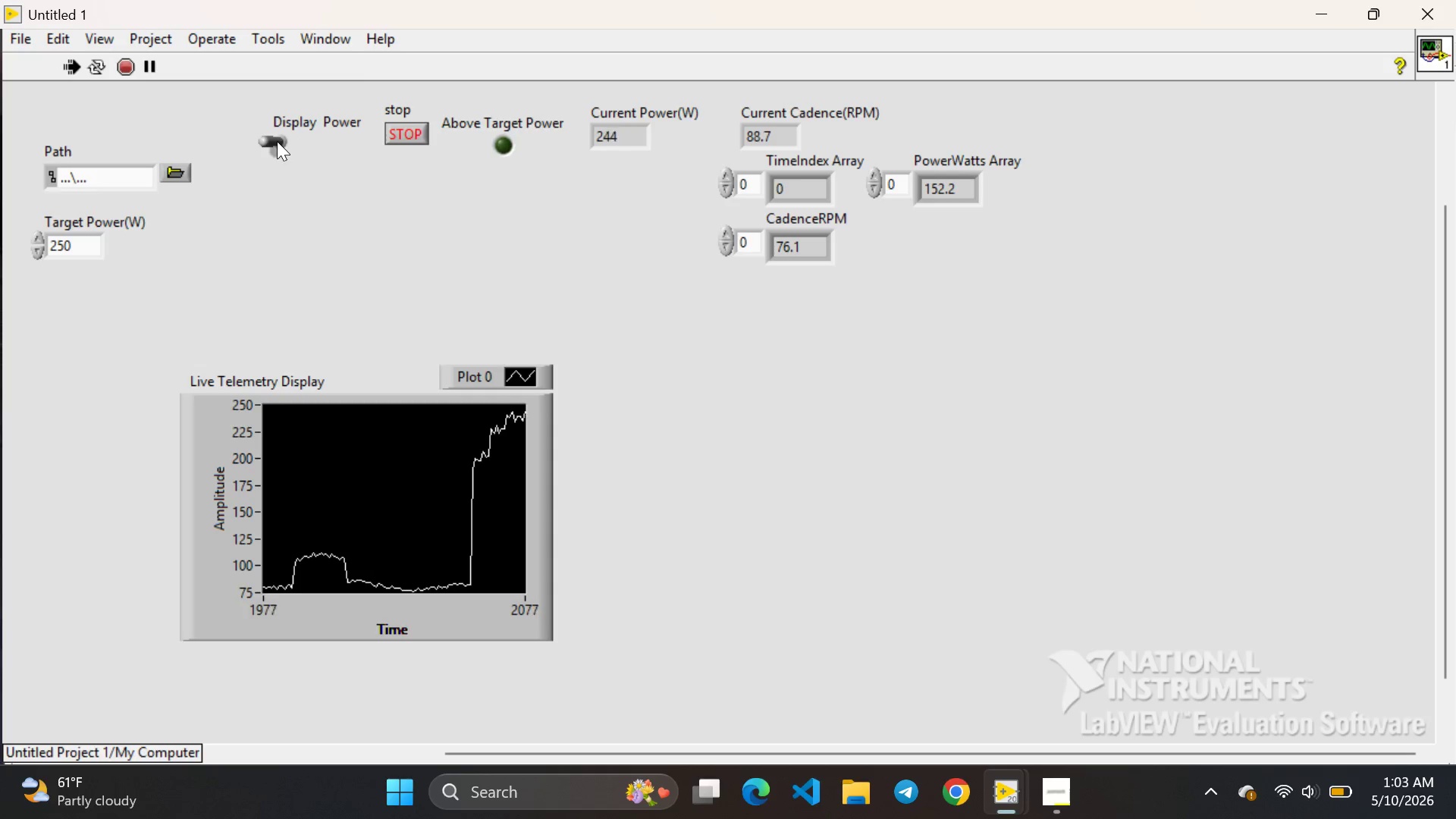 
left_click([278, 141])
 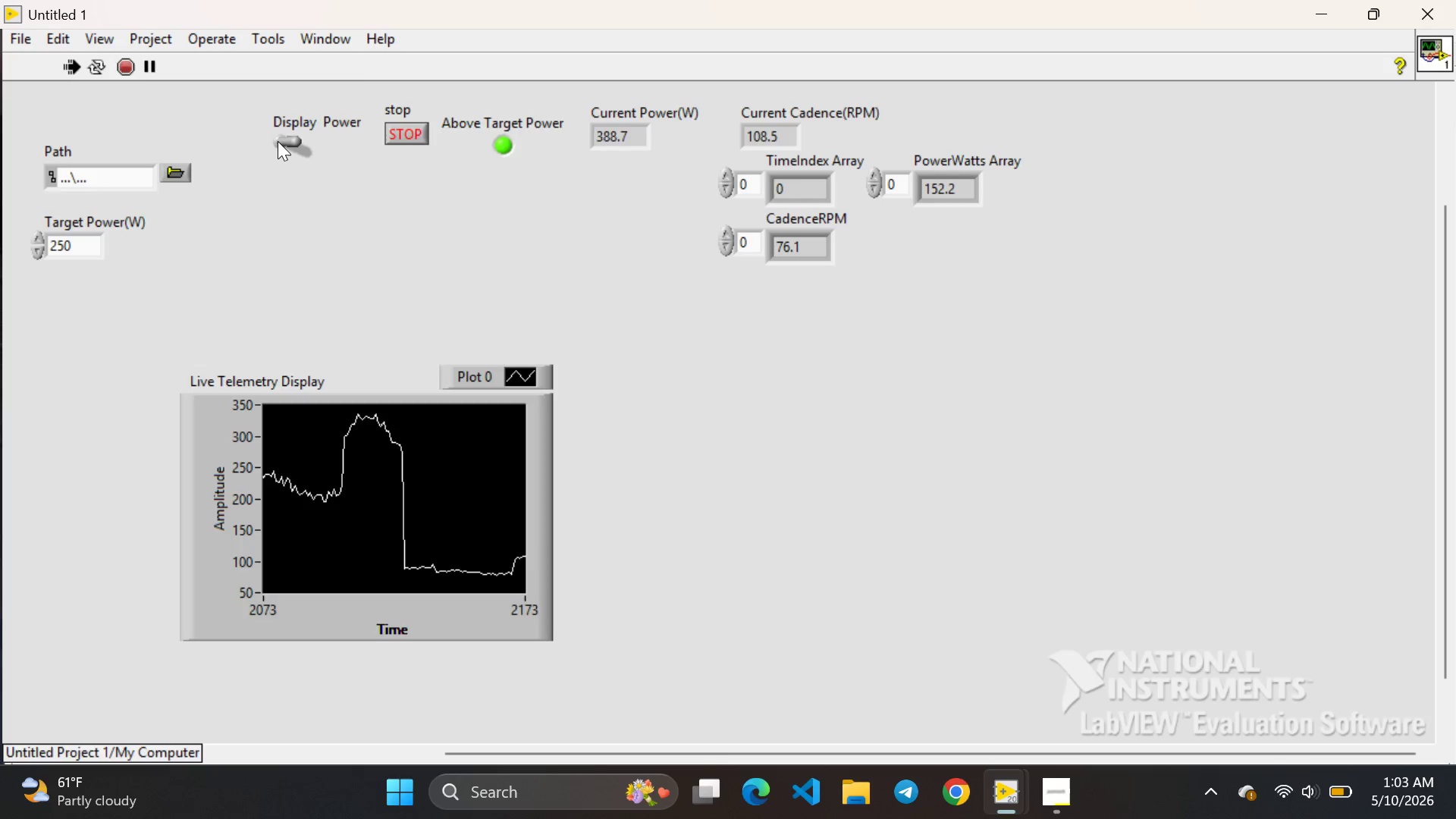 
wait(6.16)
 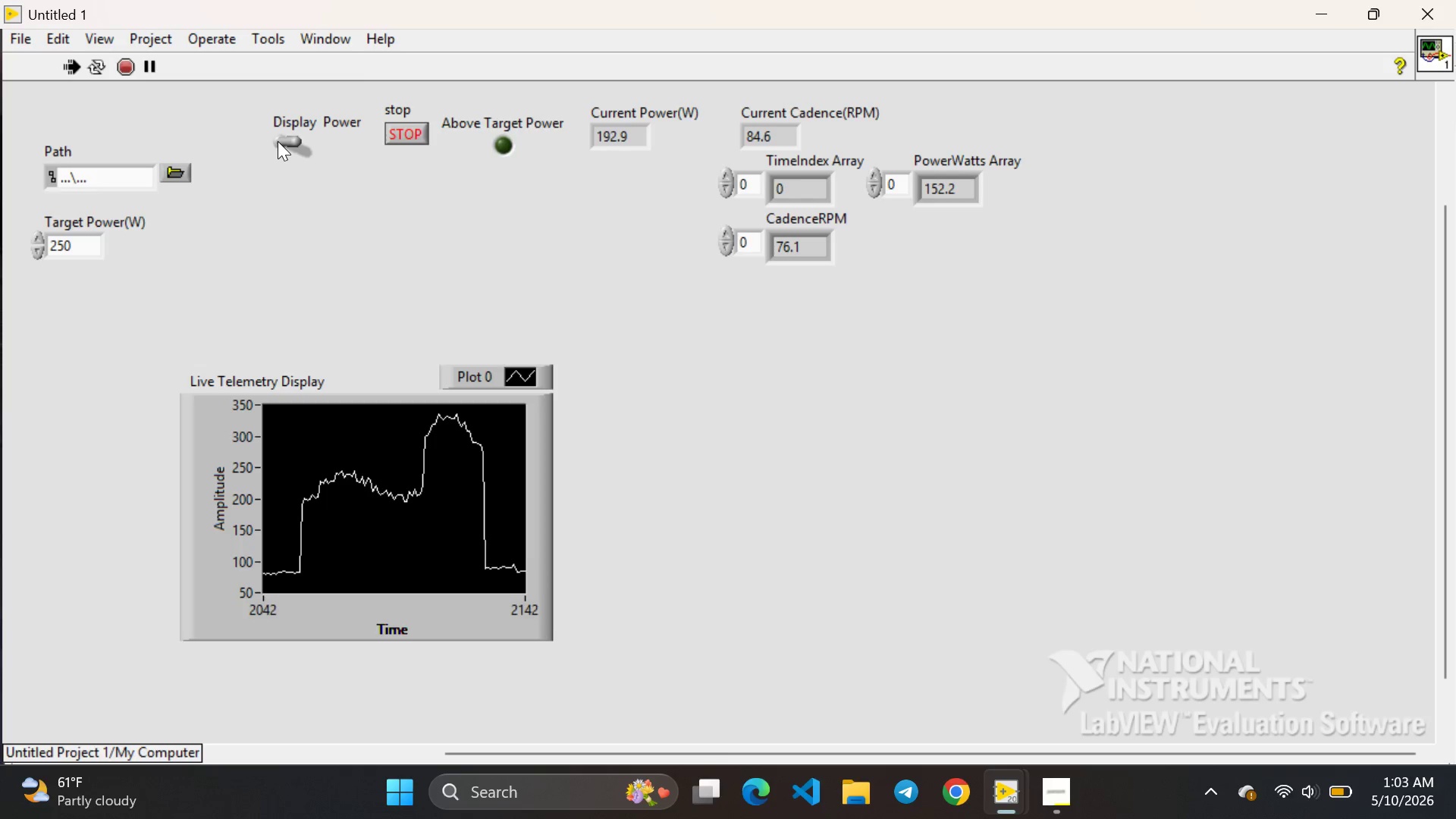 
left_click([291, 141])
 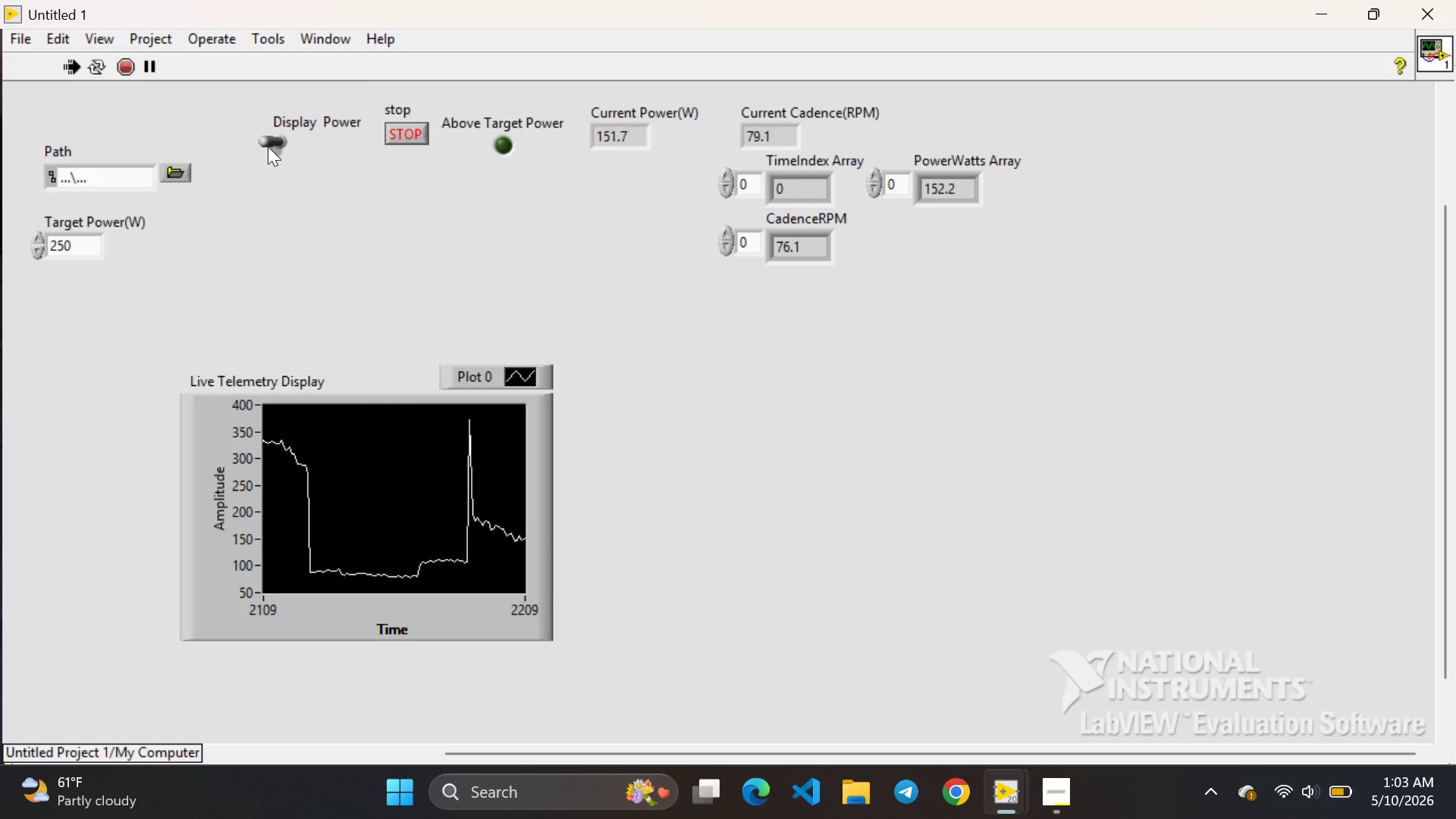 
left_click([268, 146])
 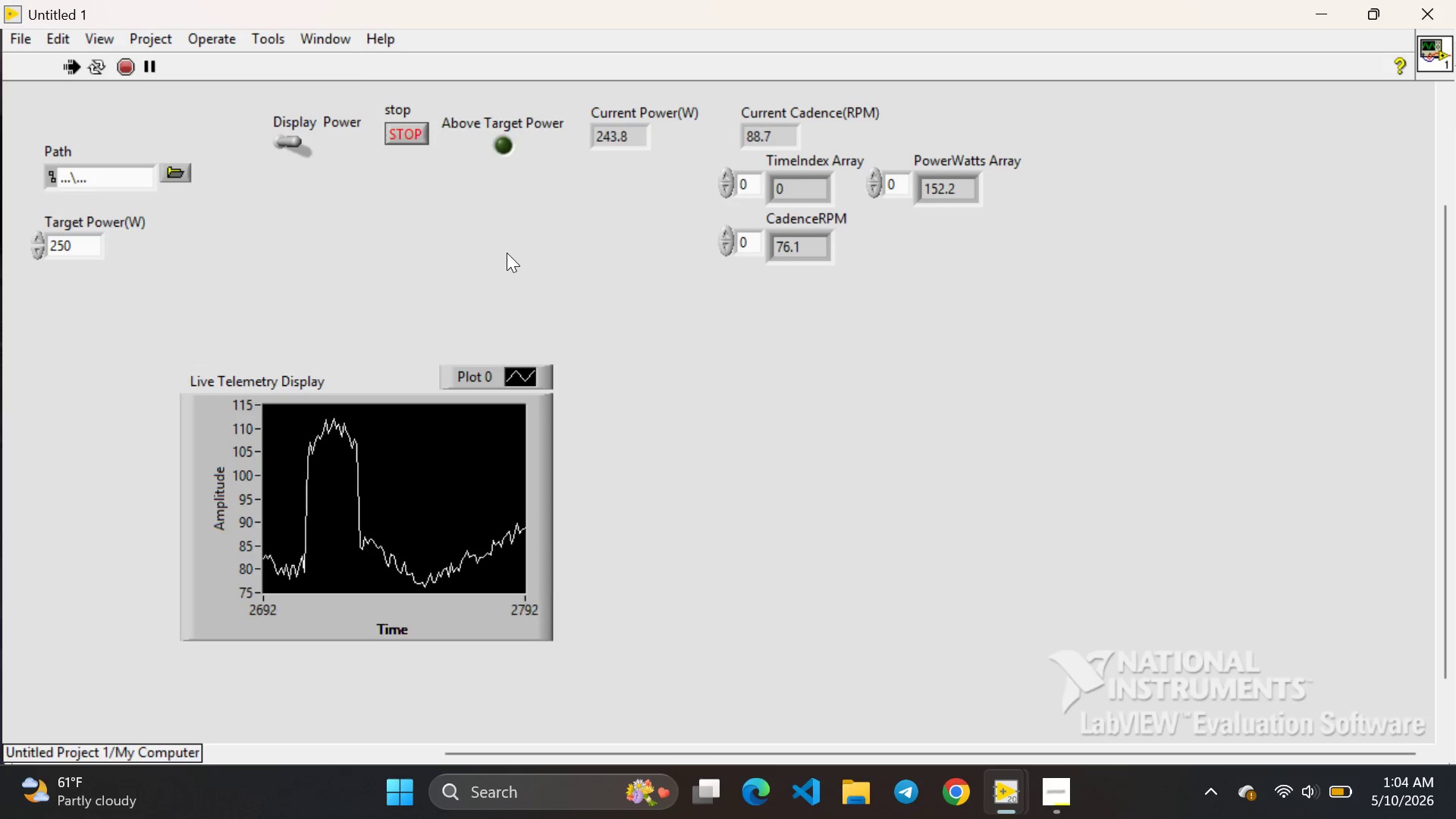 
wait(62.73)
 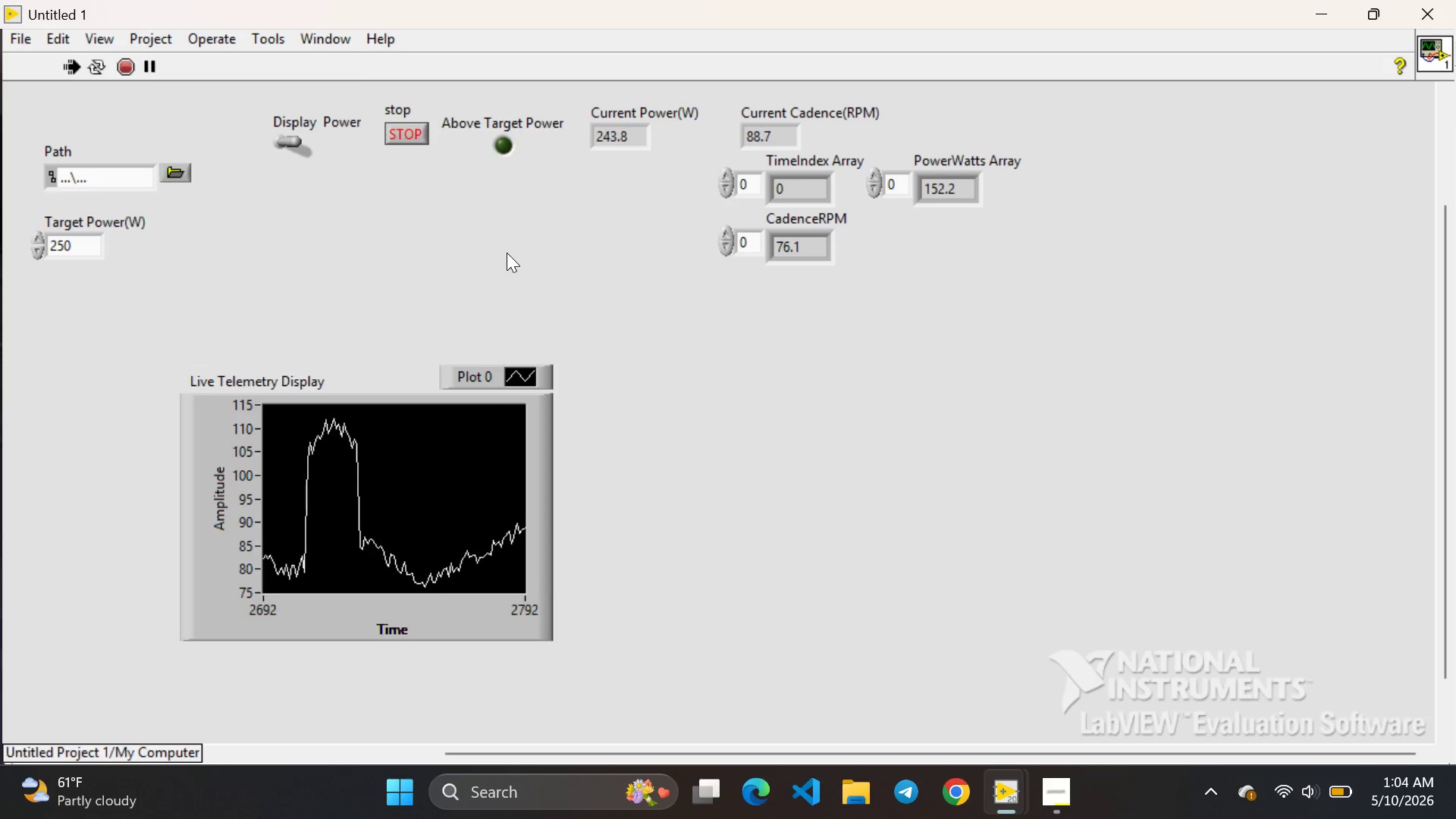 
left_click([289, 142])
 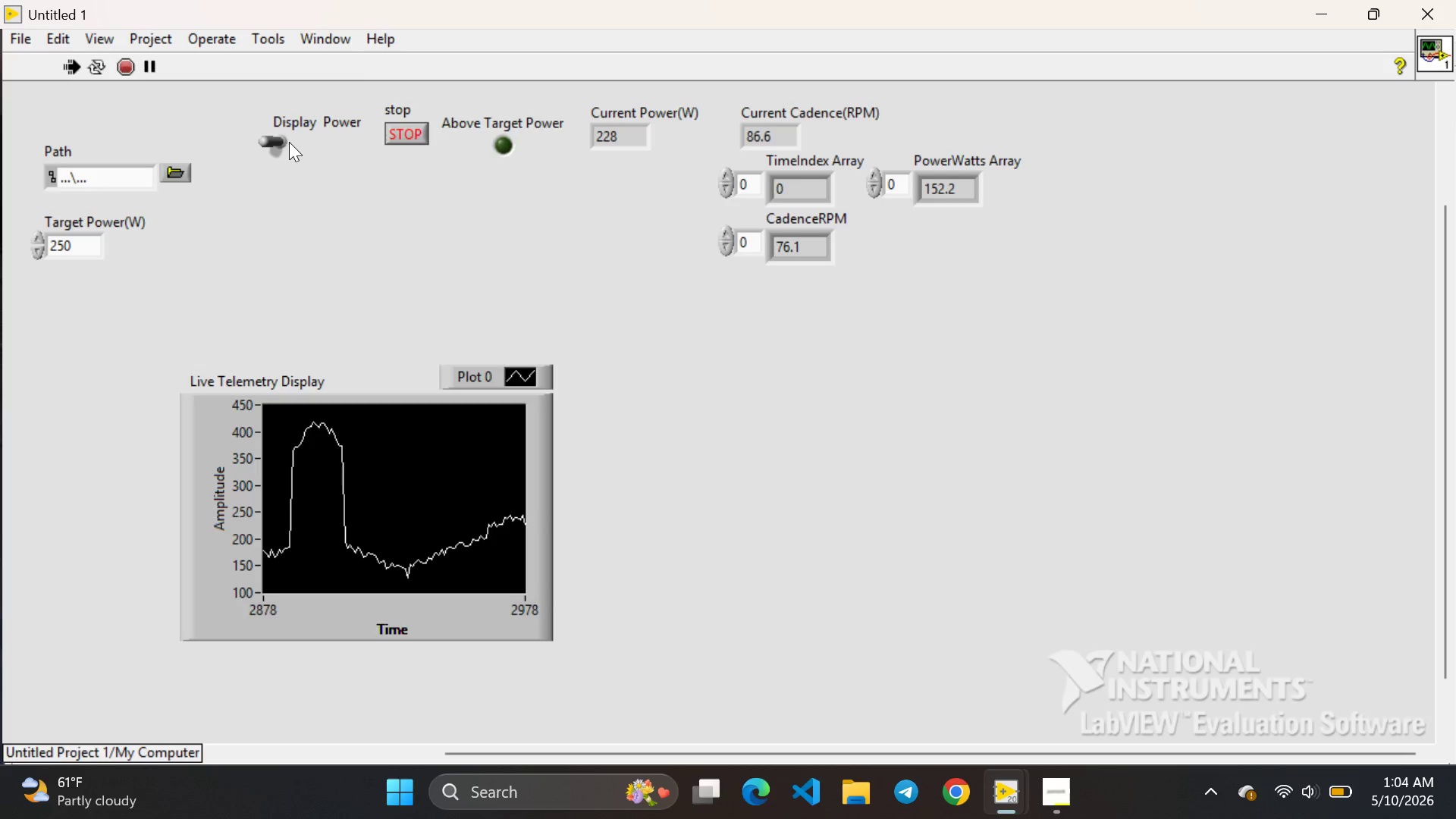 
wait(18.66)
 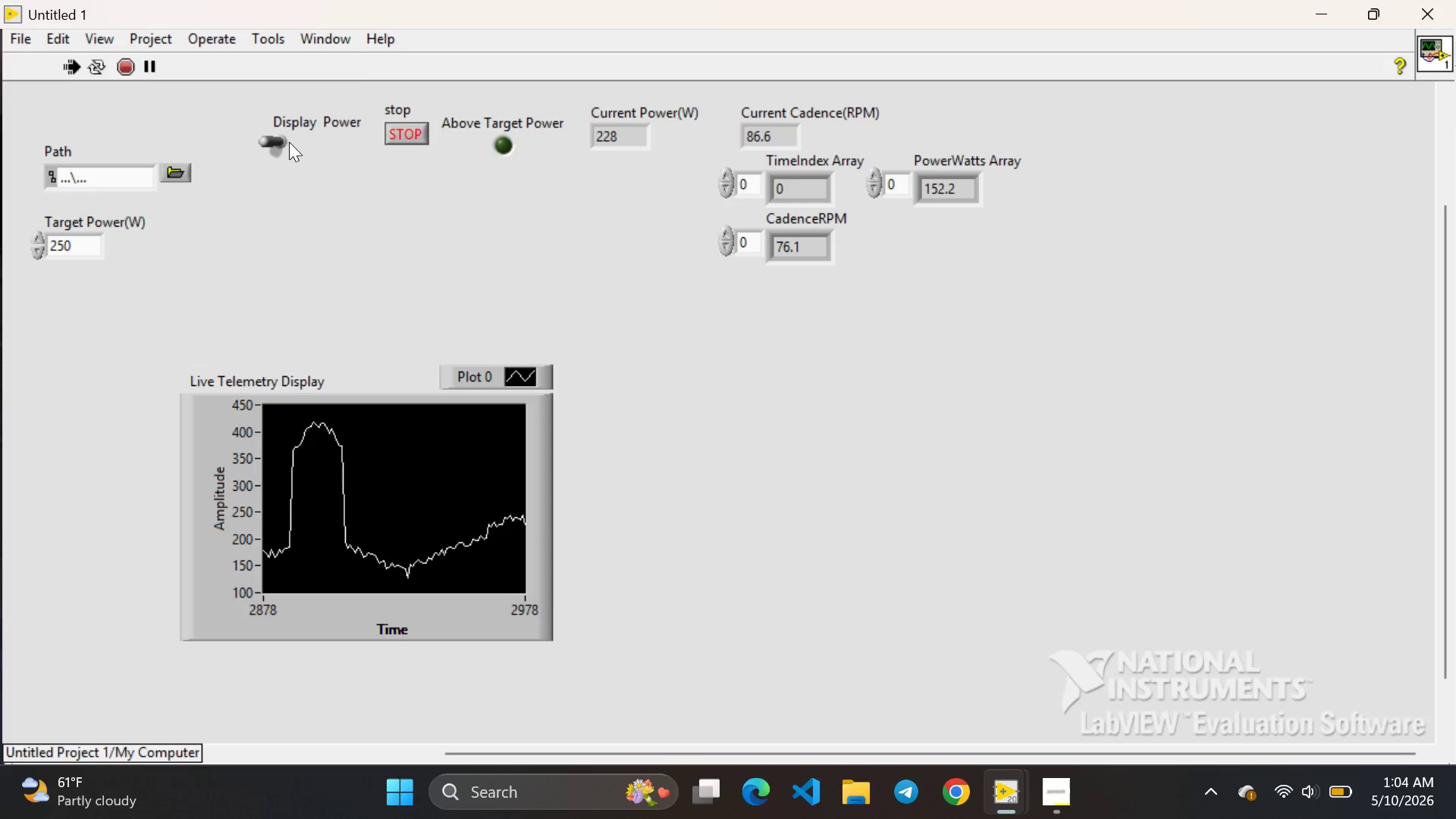 
left_click([275, 146])
 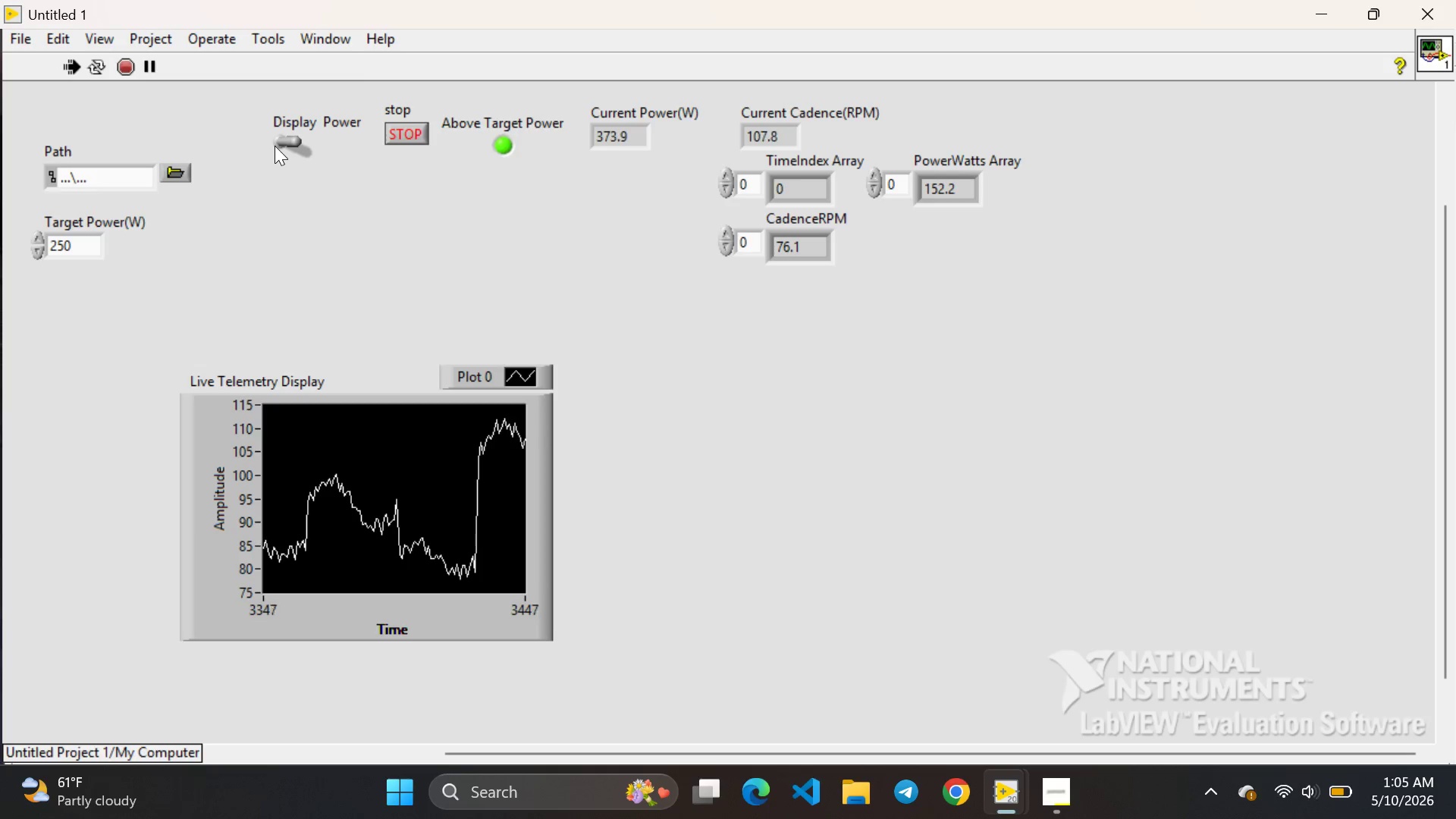 
wait(46.92)
 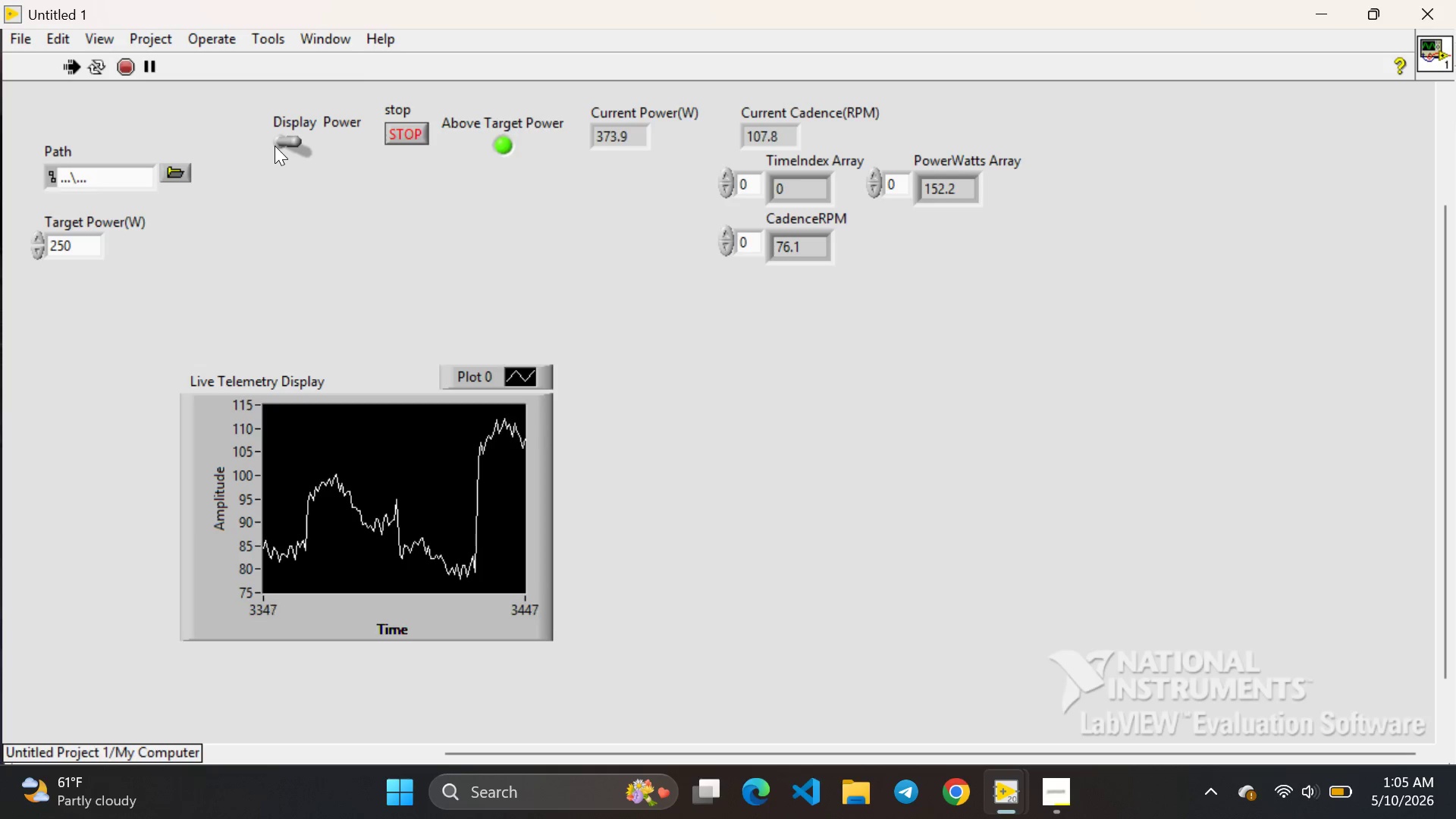 
left_click([409, 124])
 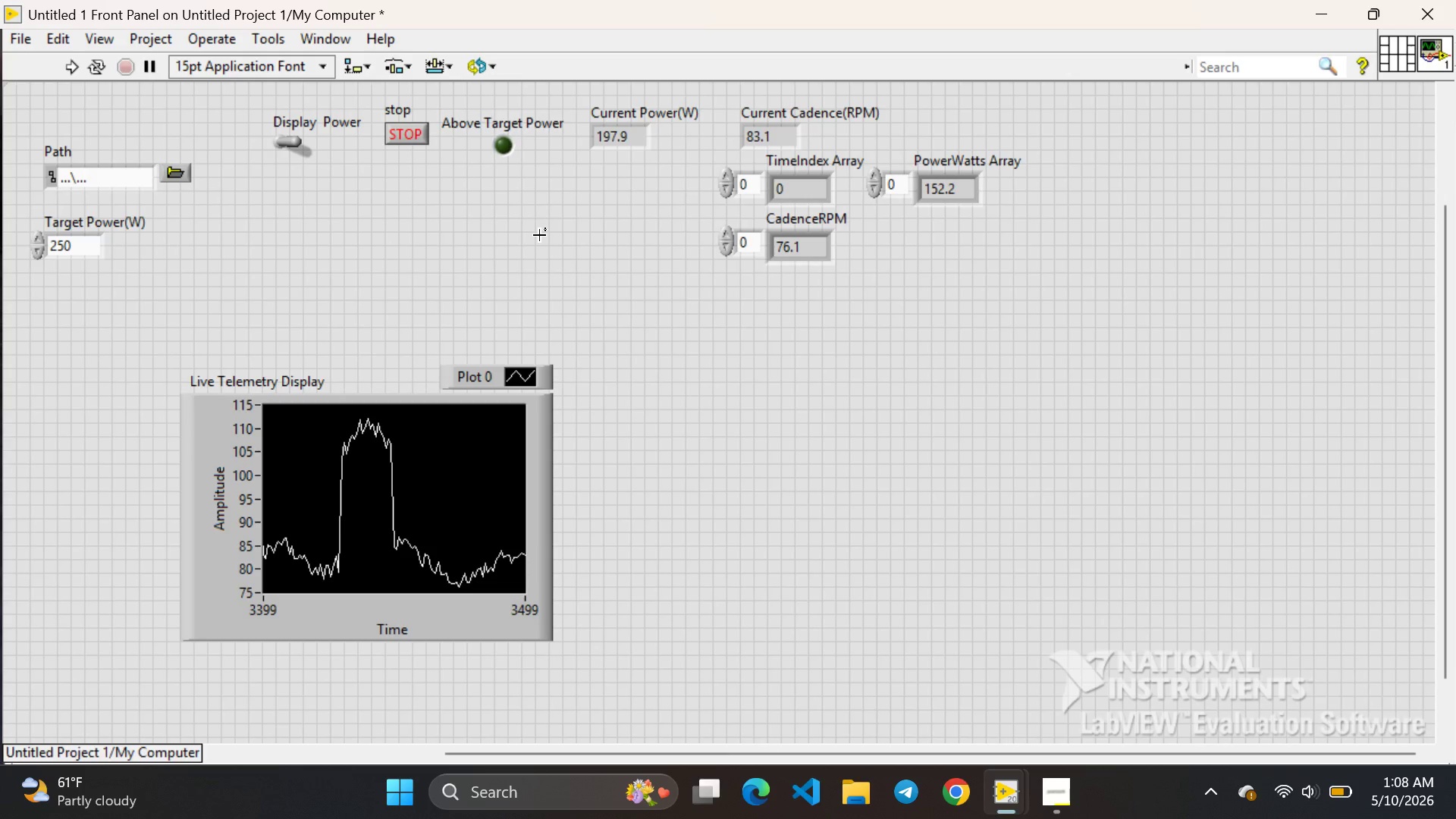 
wait(184.41)
 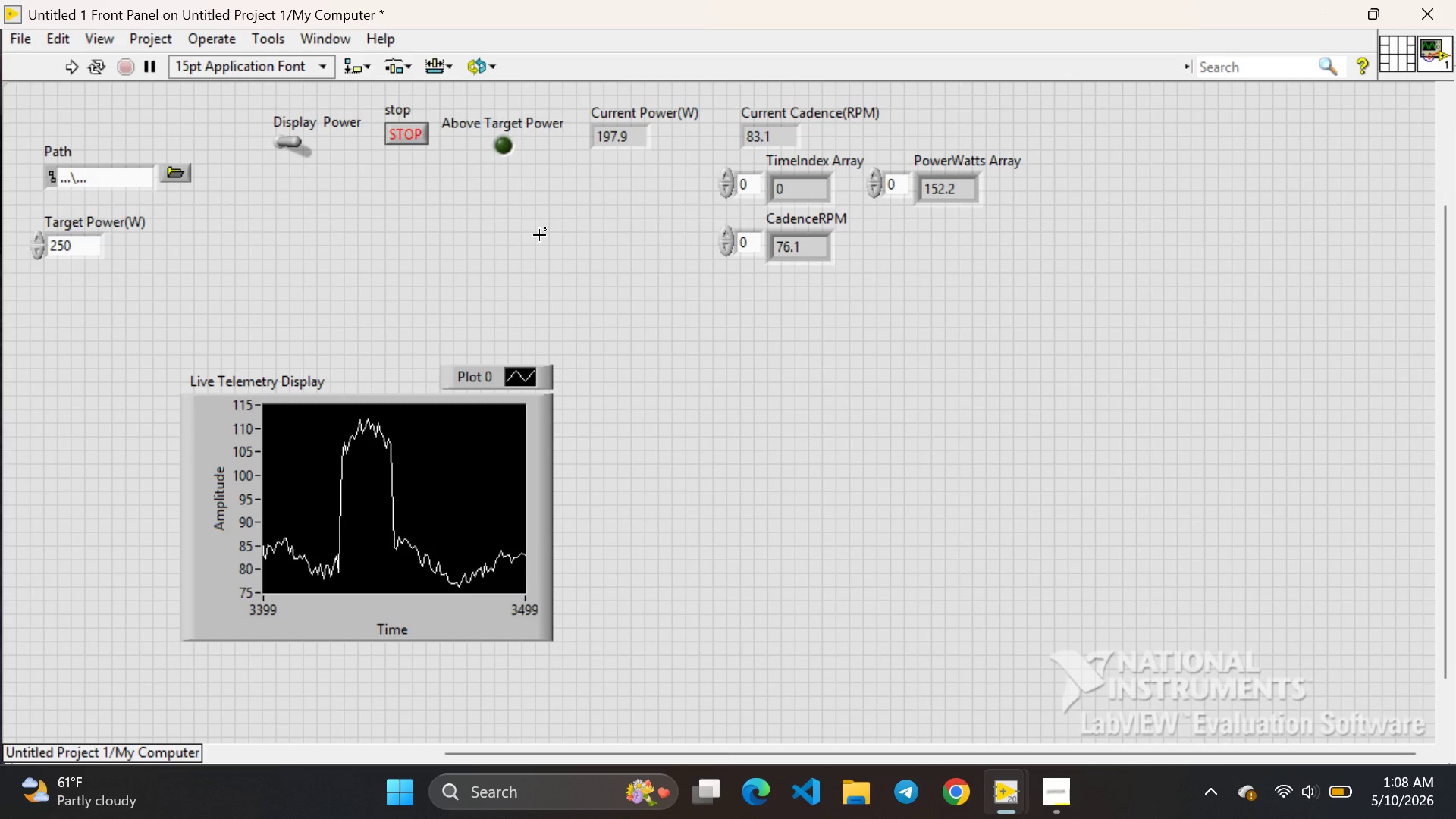 
left_click([1042, 686])
 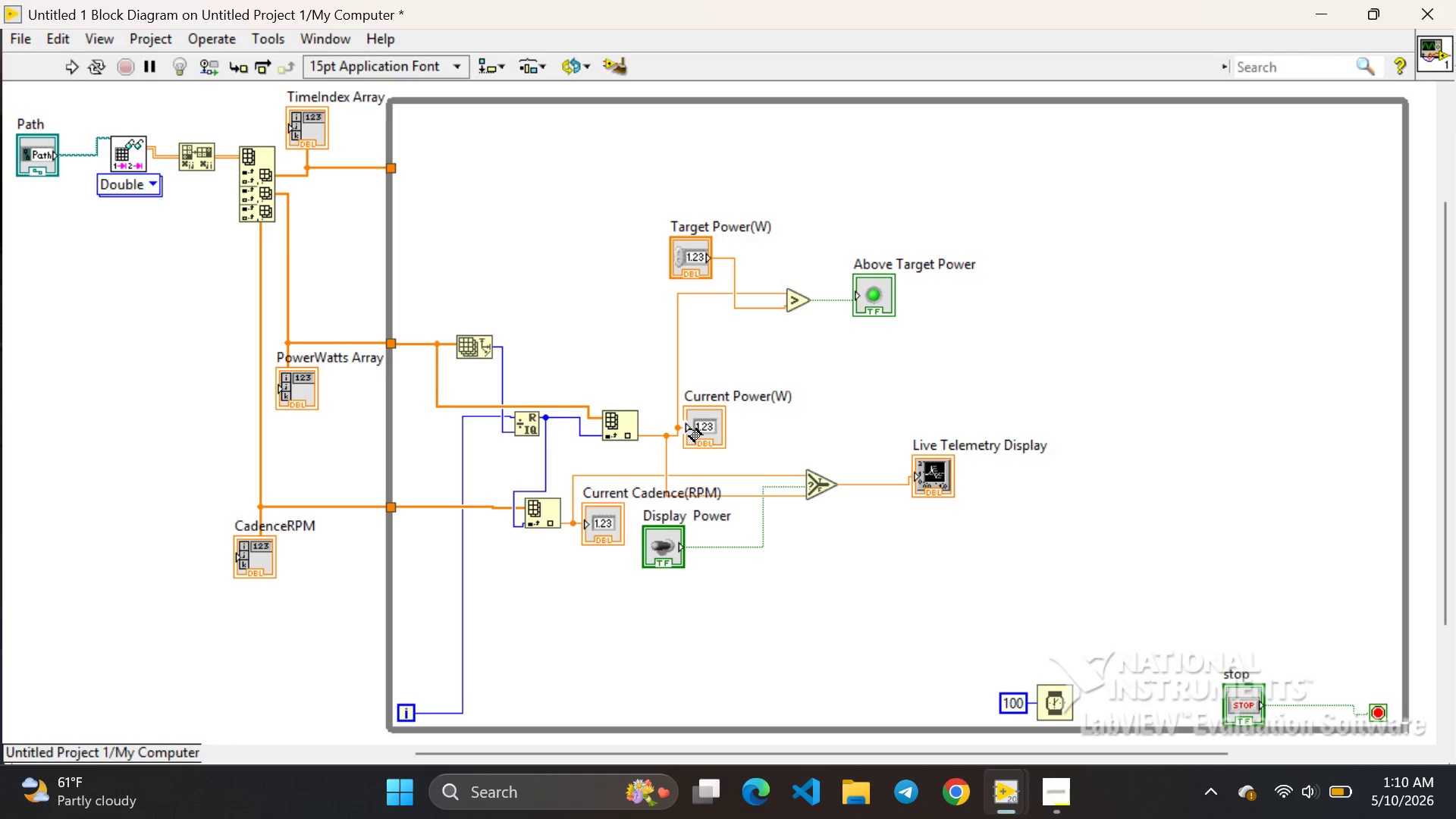 
wait(105.09)
 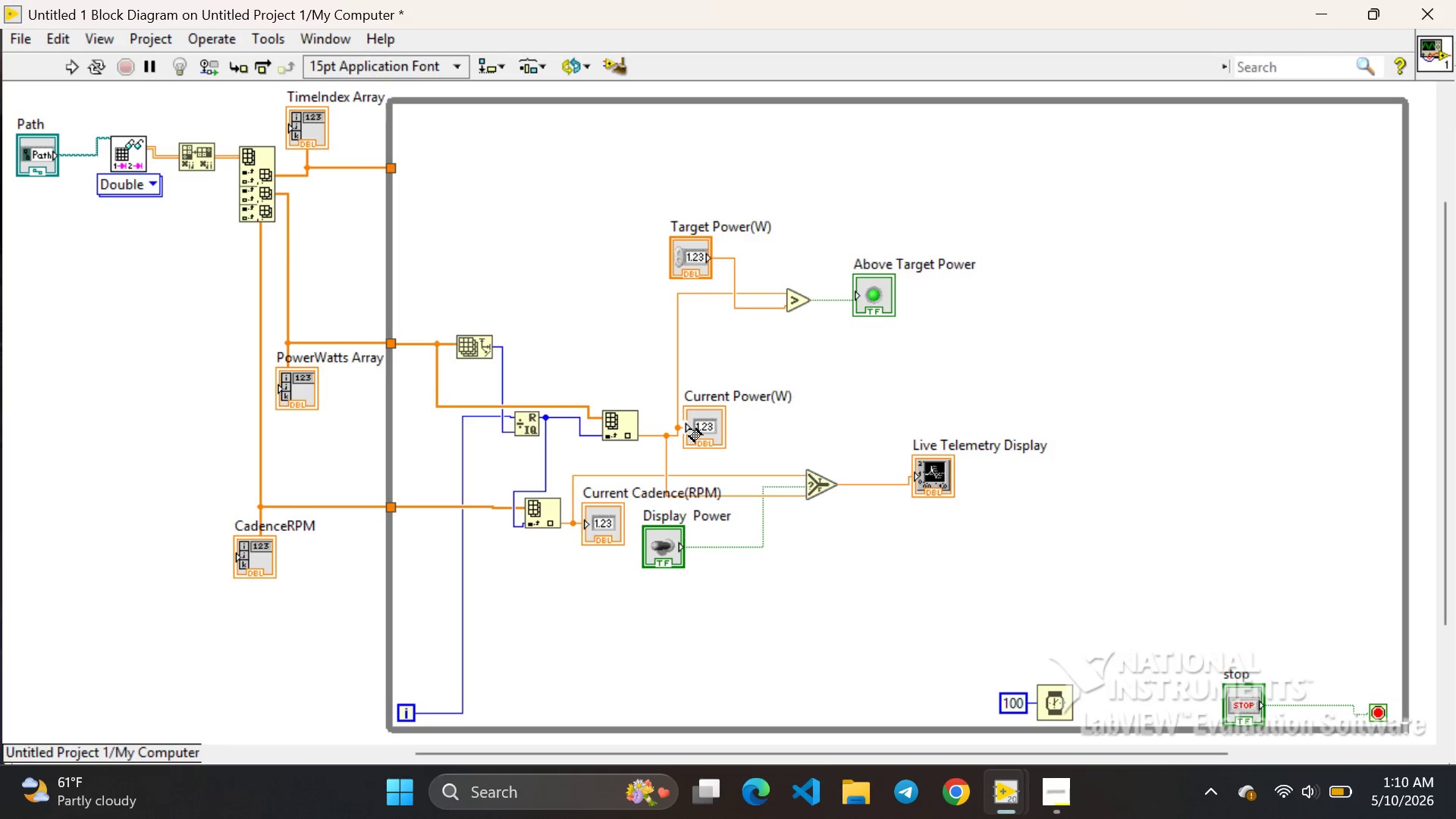 
left_click([935, 612])
 